 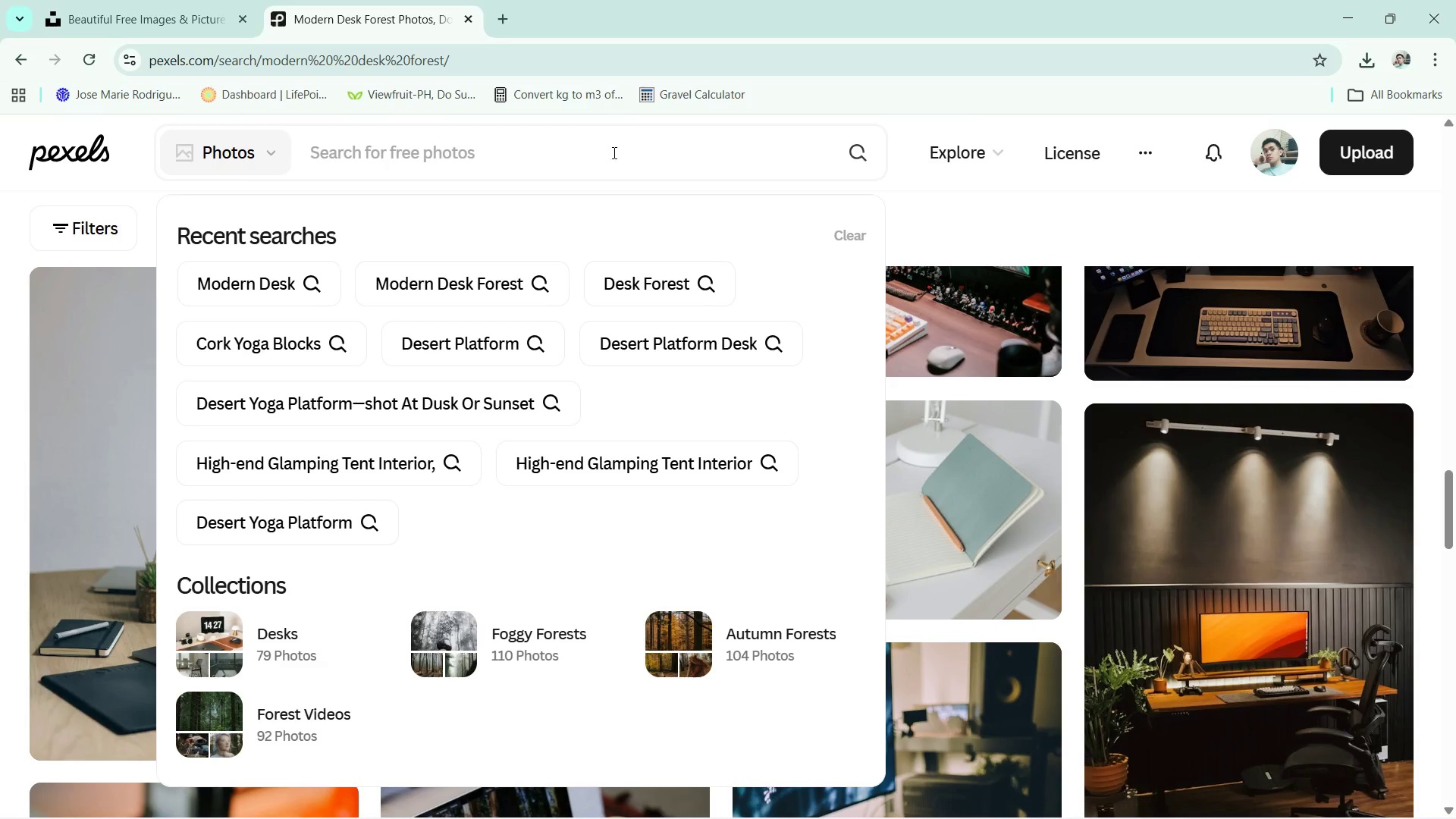 
key(Control+V)
 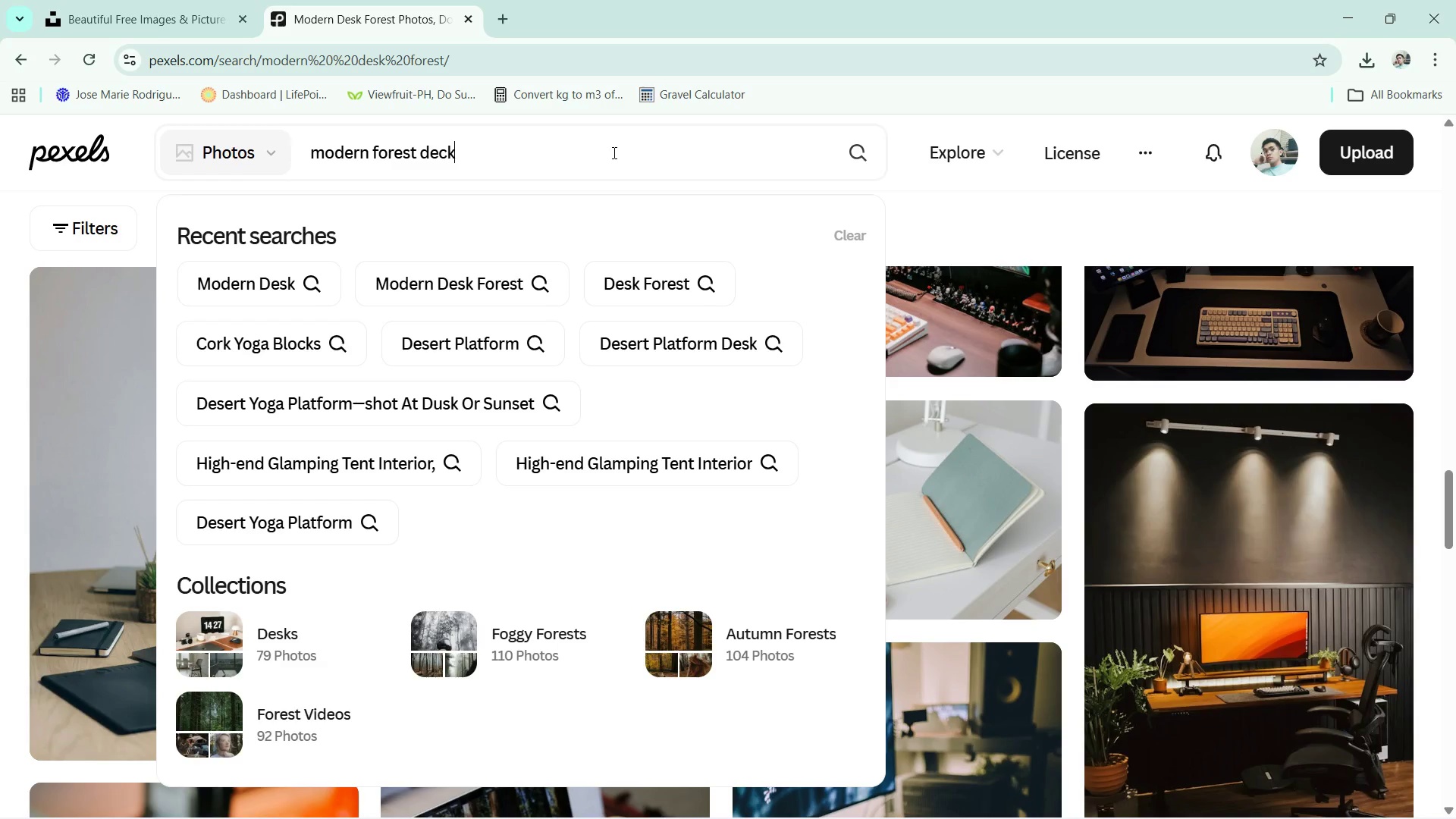 
key(NumpadEnter)
 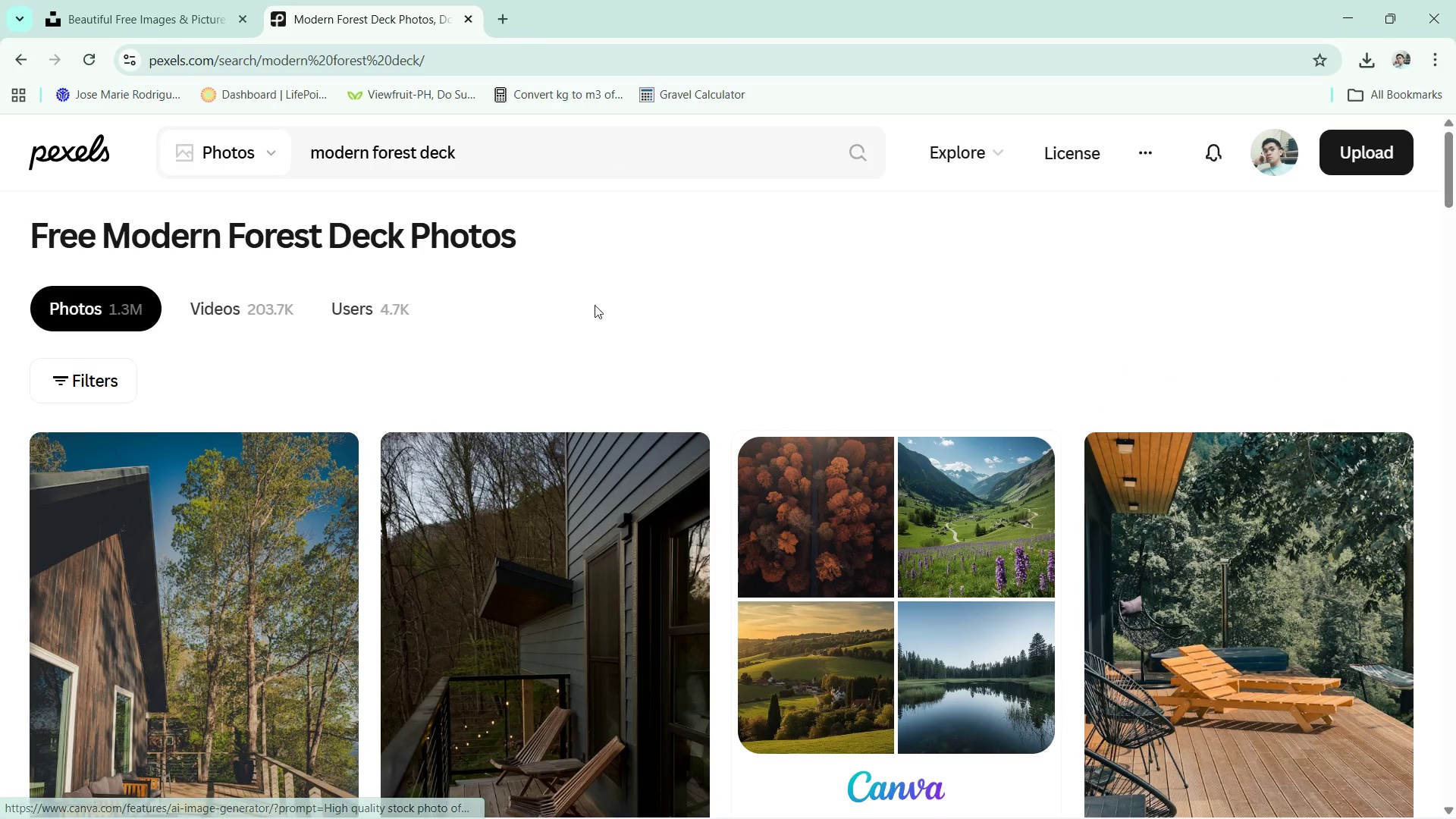 
left_click([541, 148])
 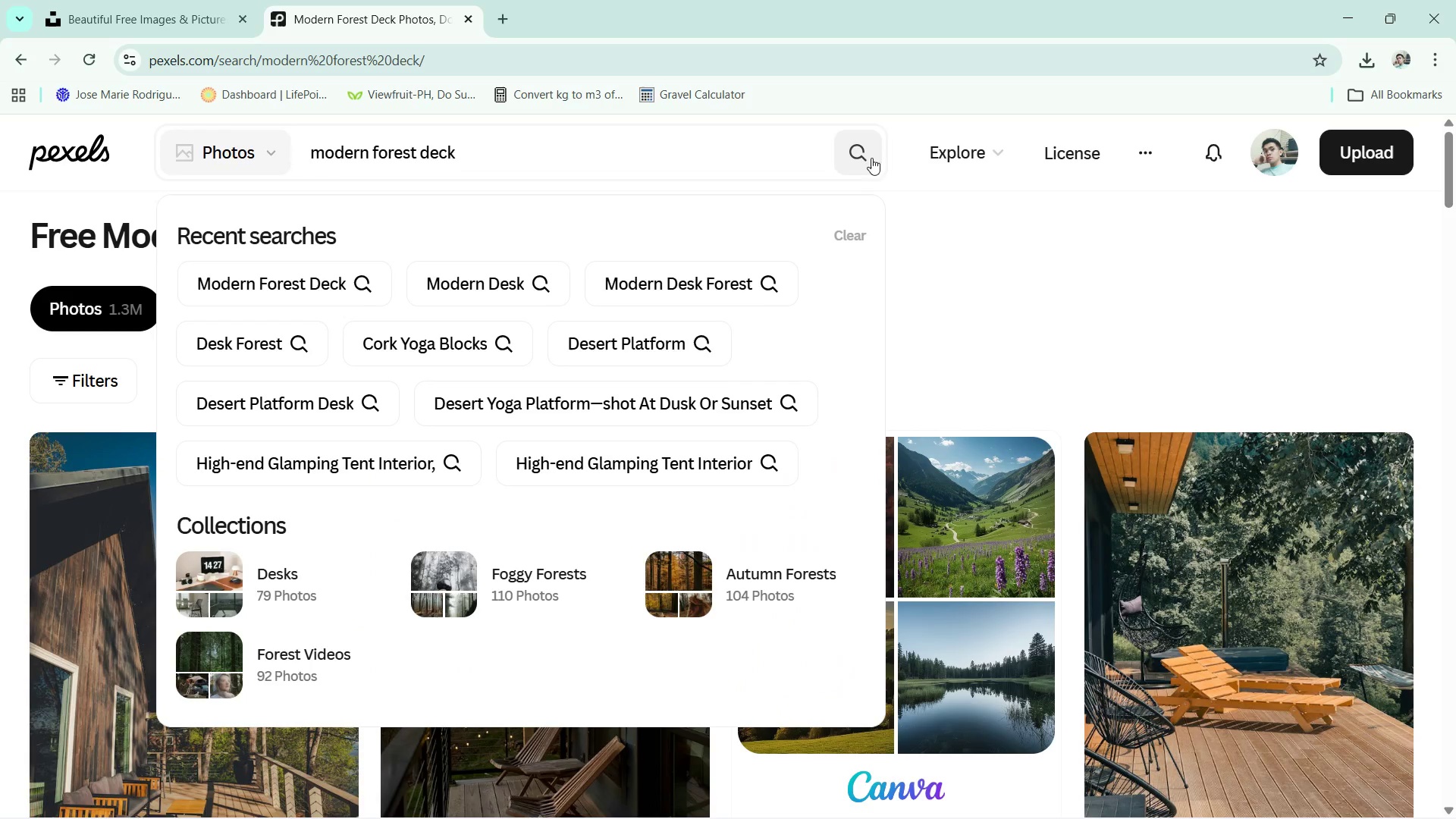 
left_click([863, 154])
 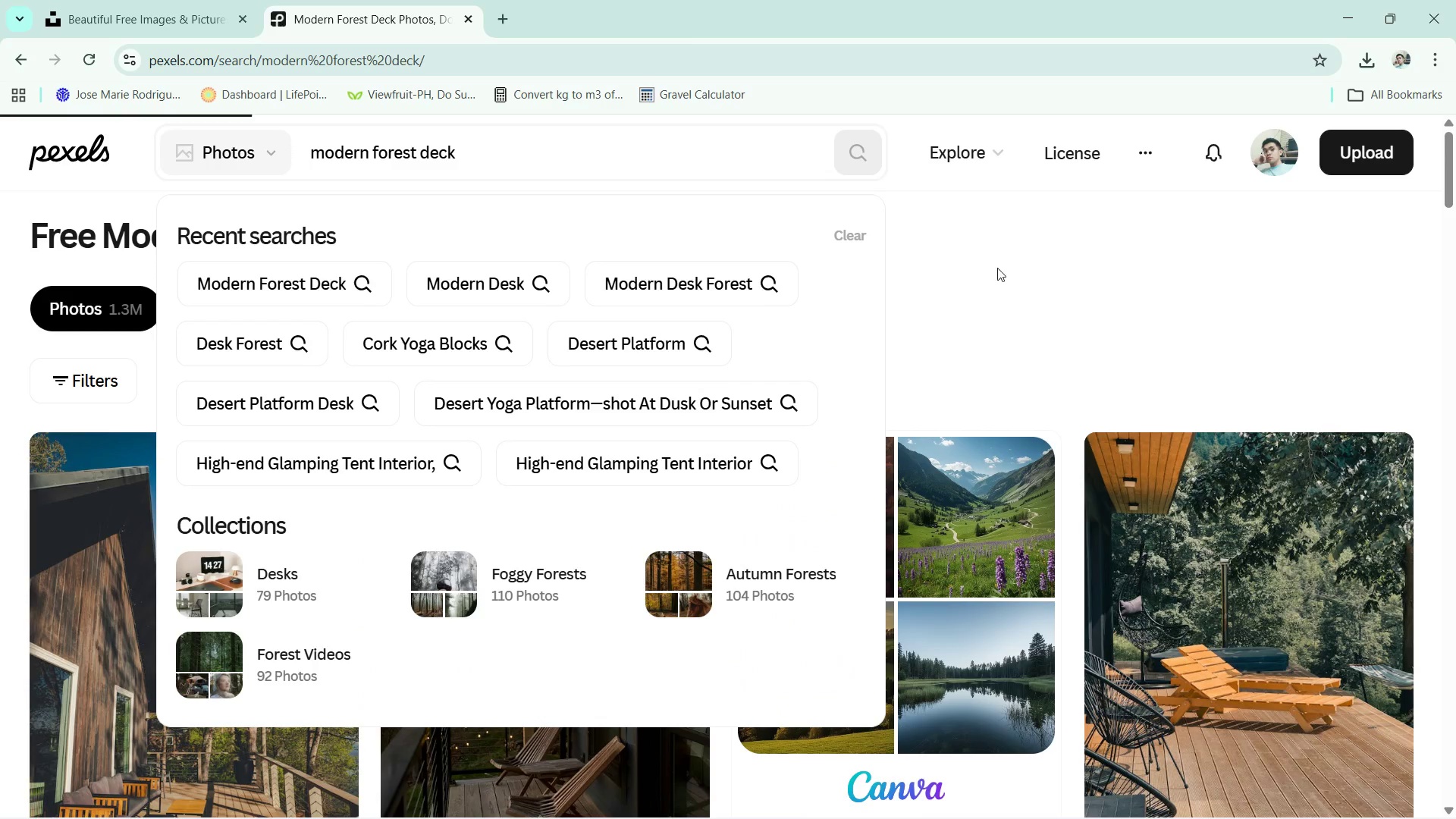 
left_click([1015, 272])
 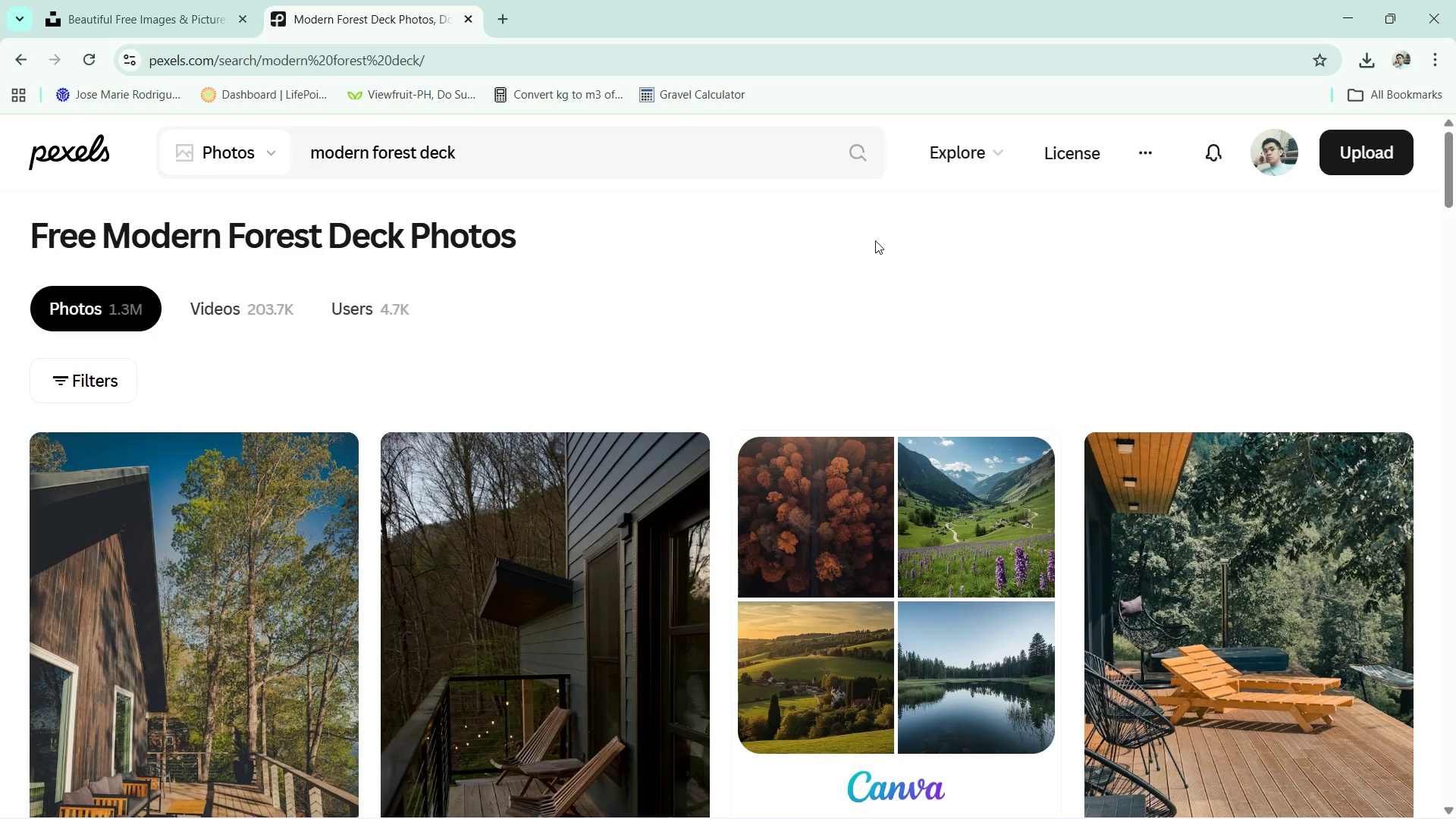 
scroll: coordinate [843, 460], scroll_direction: down, amount: 9.0
 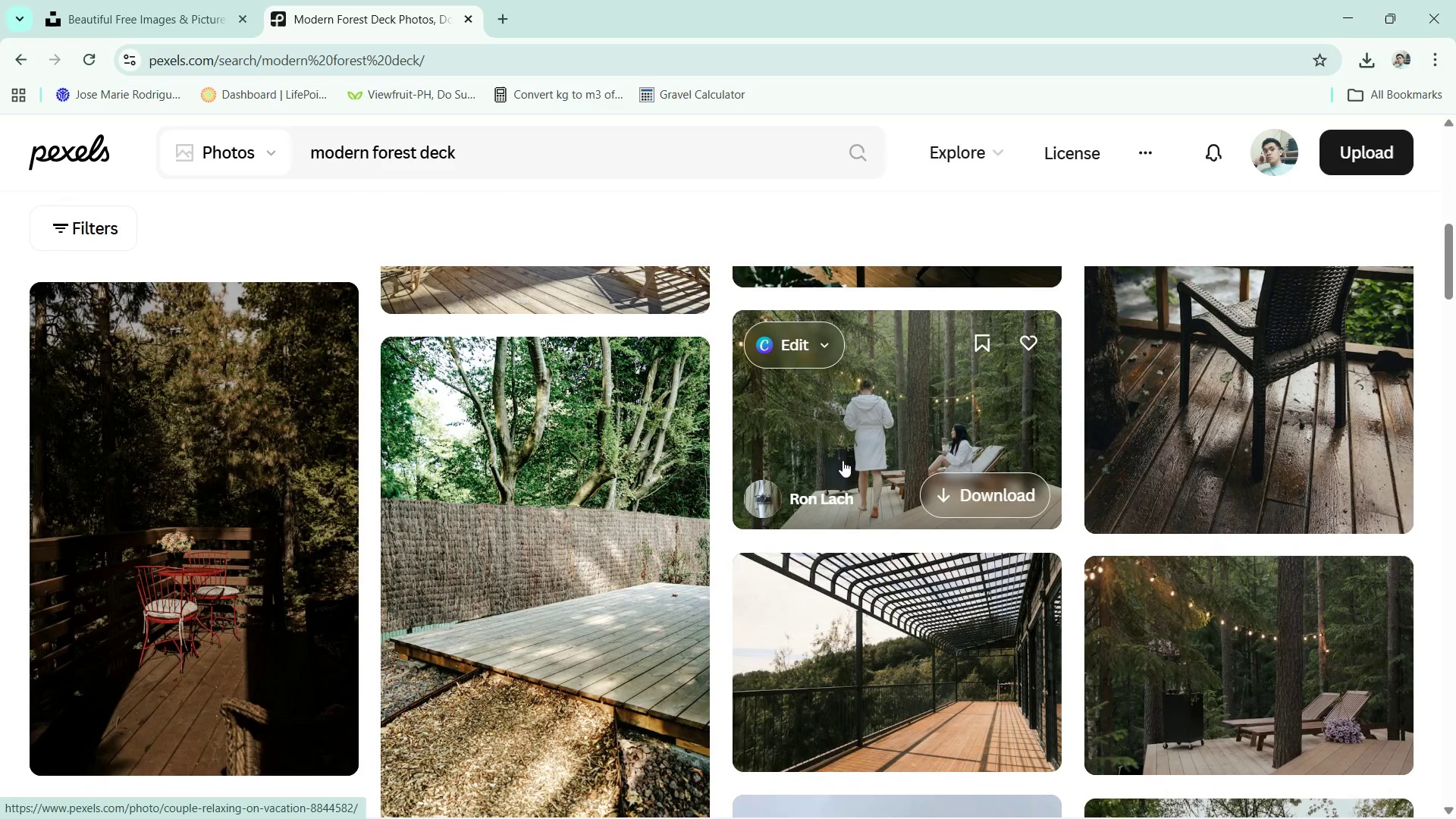 
scroll: coordinate [843, 460], scroll_direction: none, amount: 0.0
 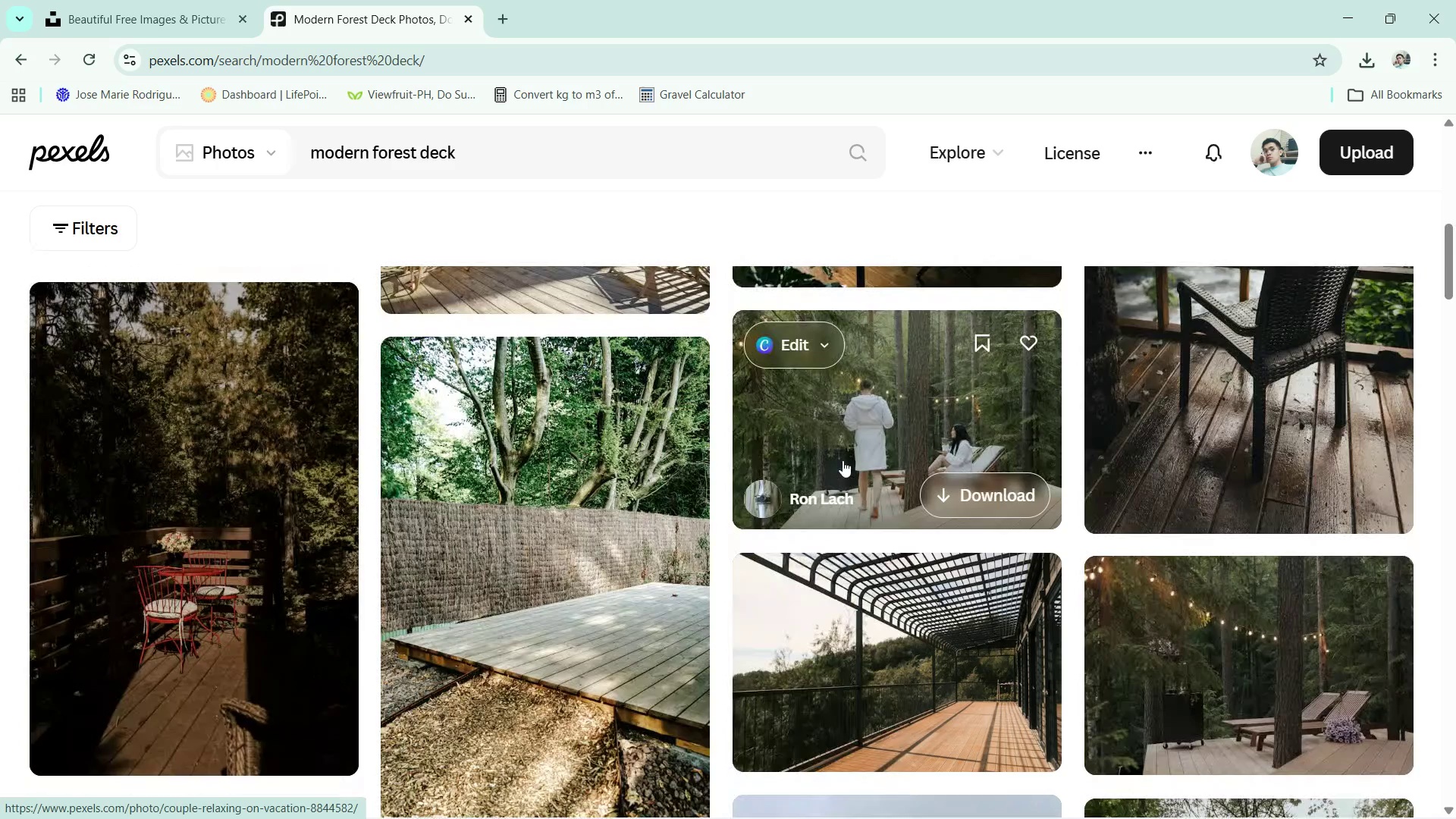 
scroll: coordinate [843, 460], scroll_direction: down, amount: 12.0
 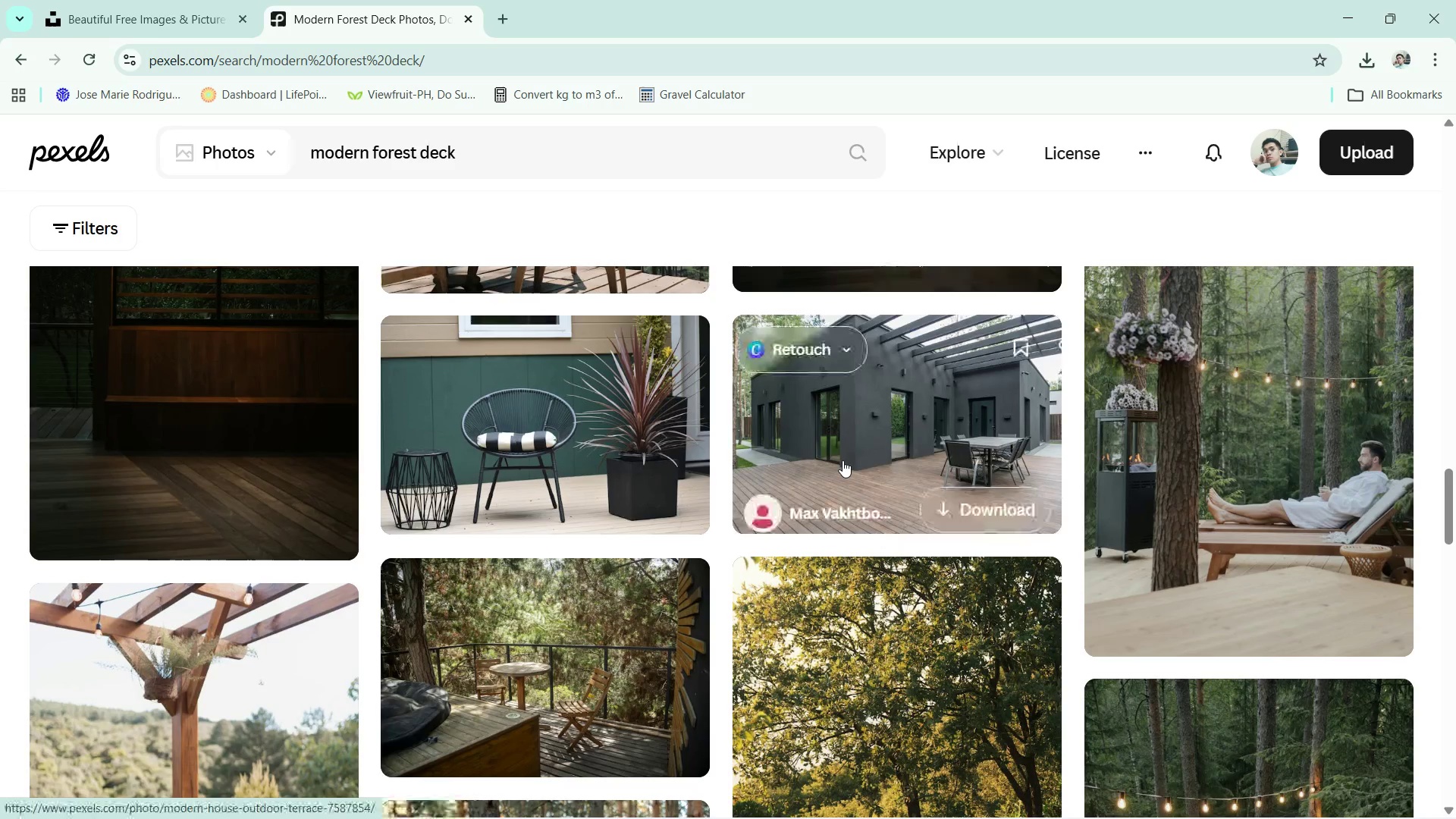 
scroll: coordinate [843, 460], scroll_direction: up, amount: 2.0
 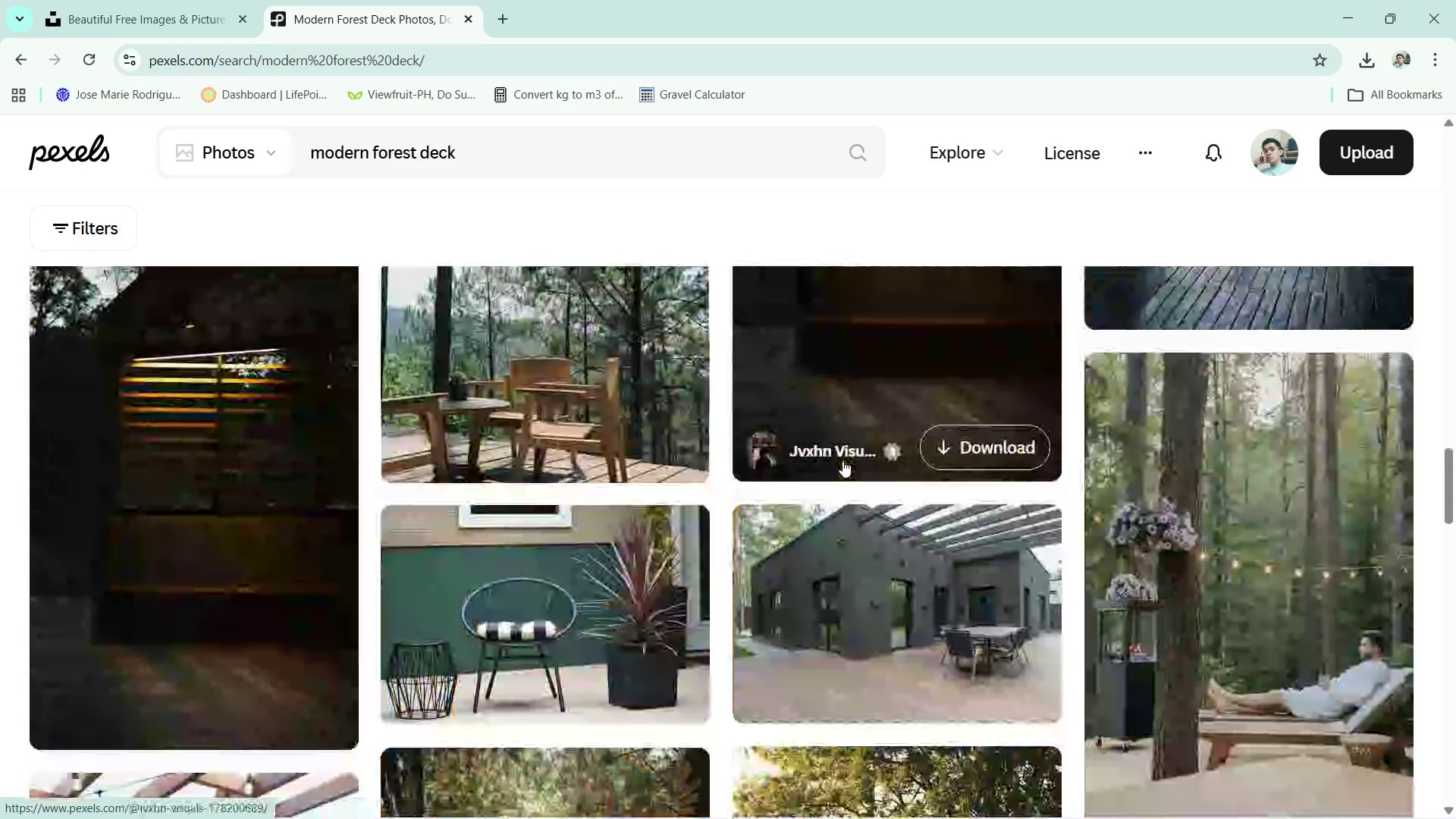 
scroll: coordinate [843, 460], scroll_direction: down, amount: 6.0
 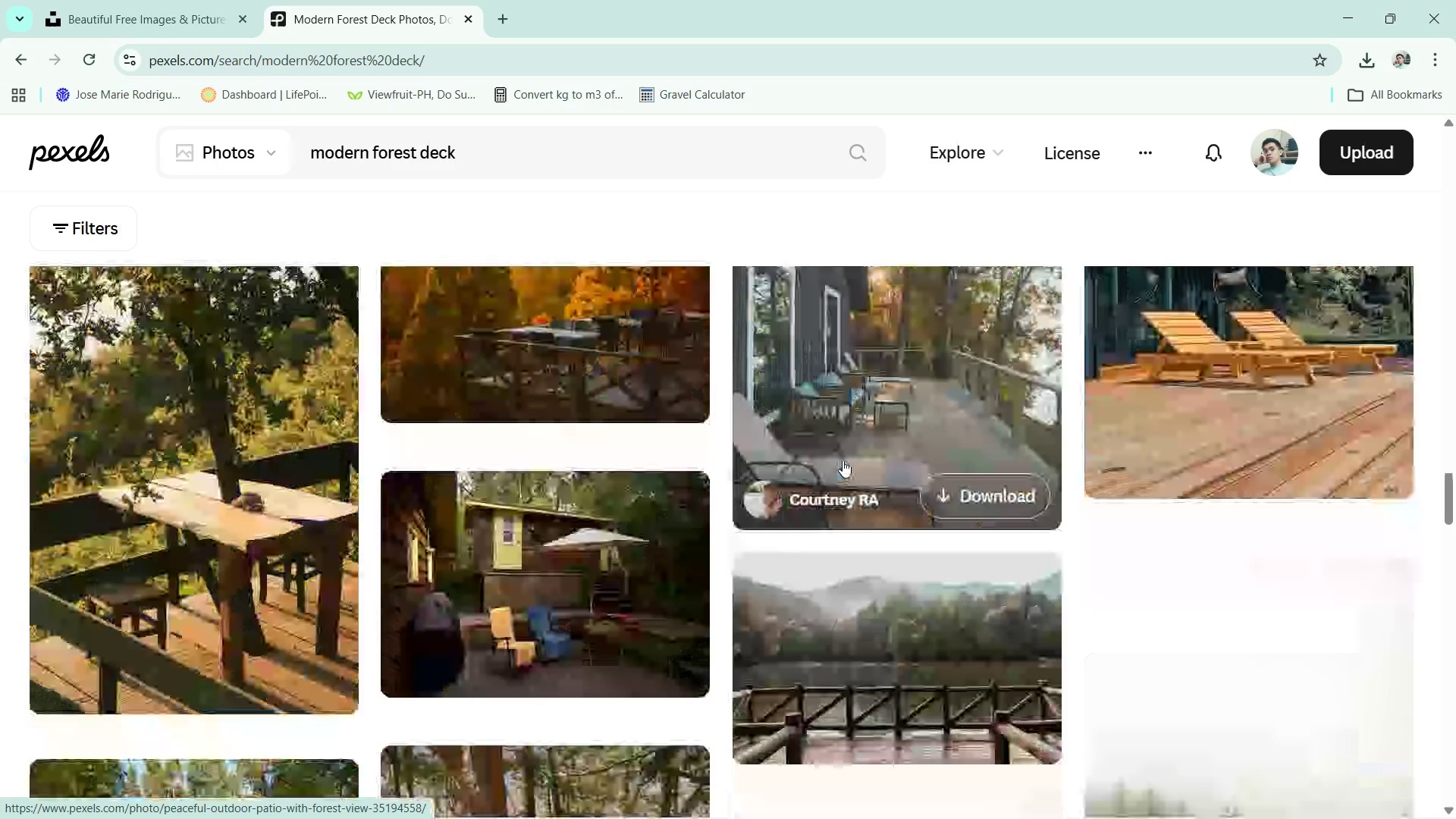 
key(Alt+Tab)
 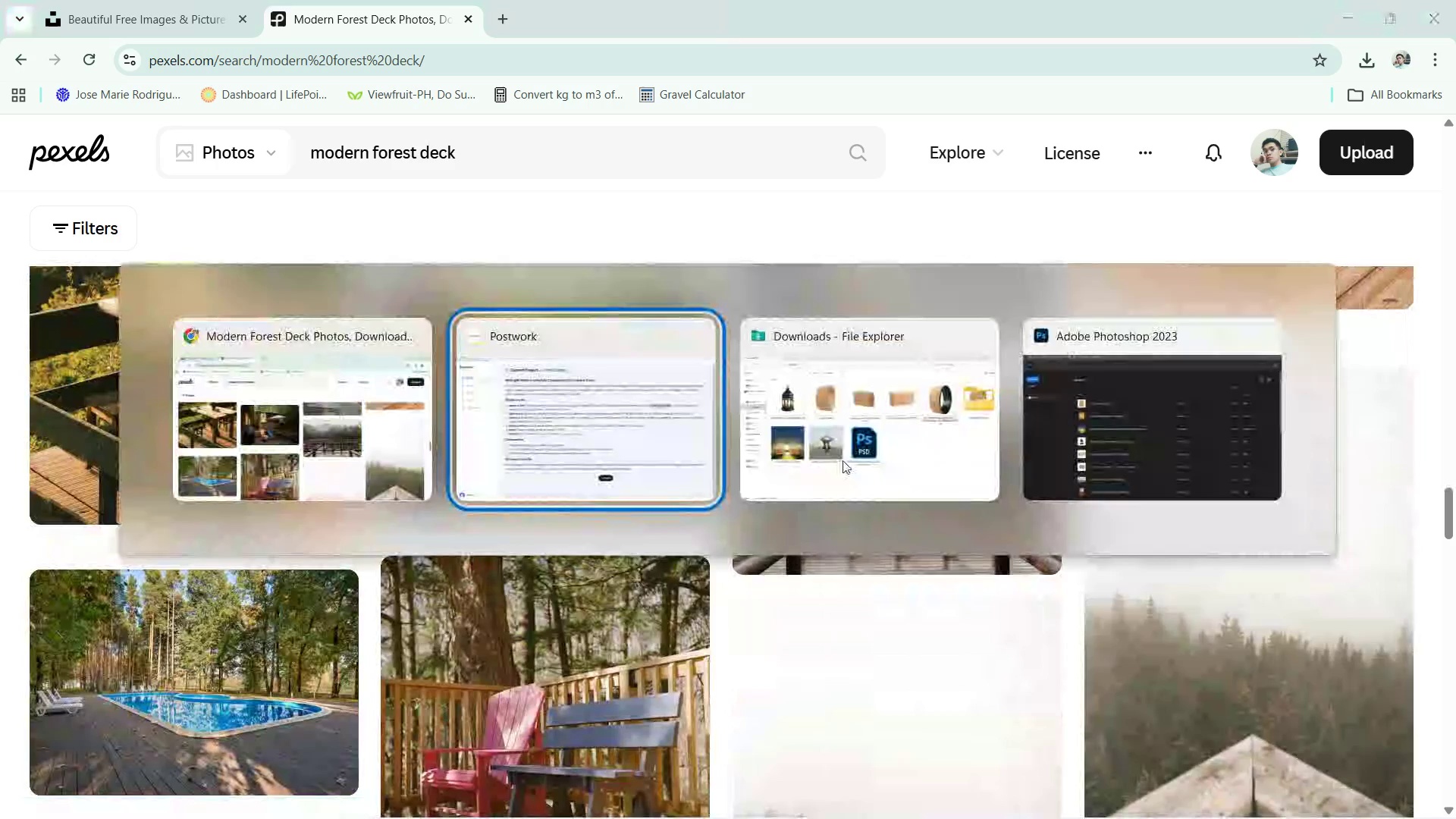 
key(Alt+Tab)
 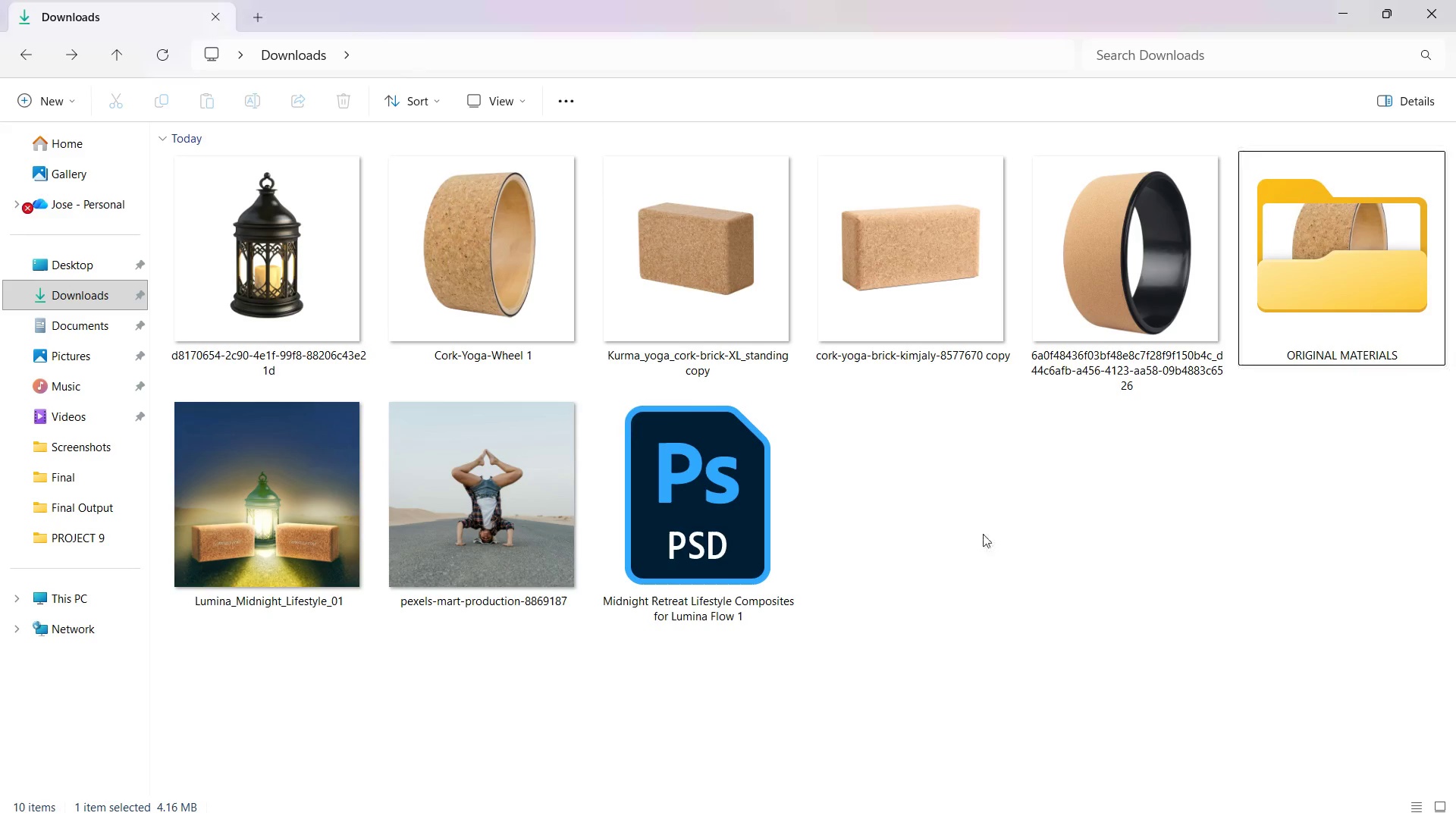 
hold_key(key=AltLeft, duration=0.8)
 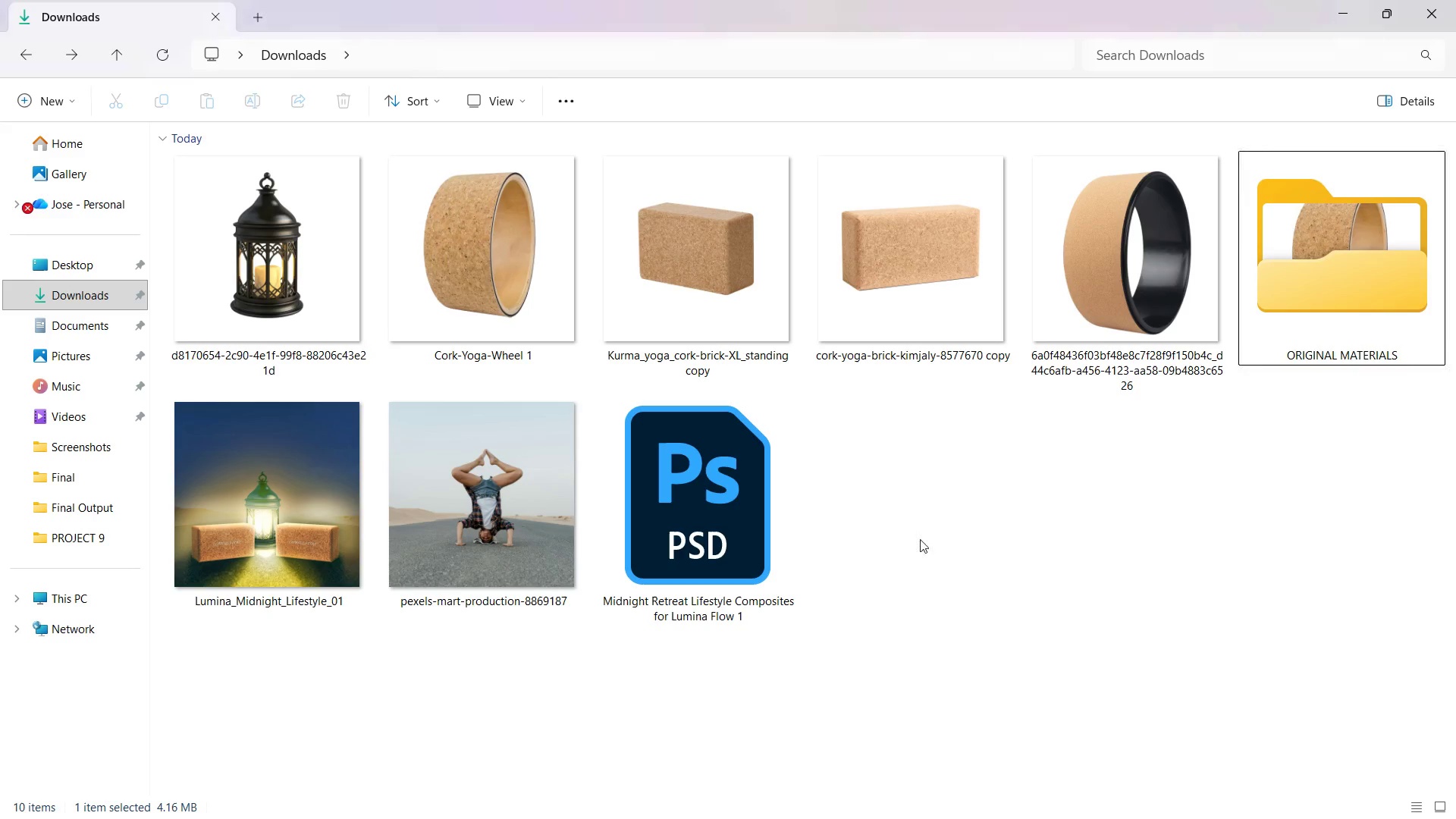 
key(Control+Z)
 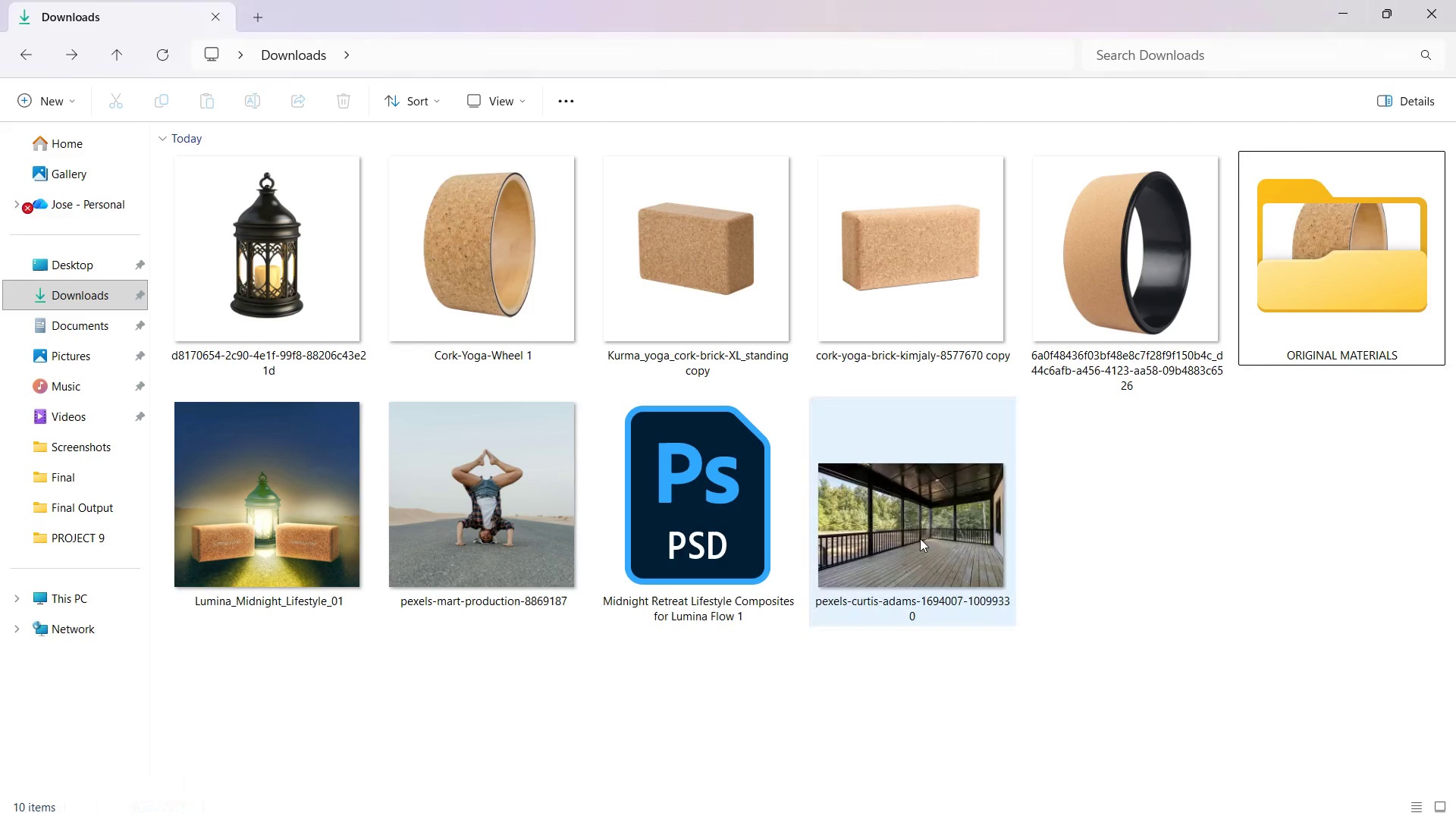 
key(Control+ControlLeft)
 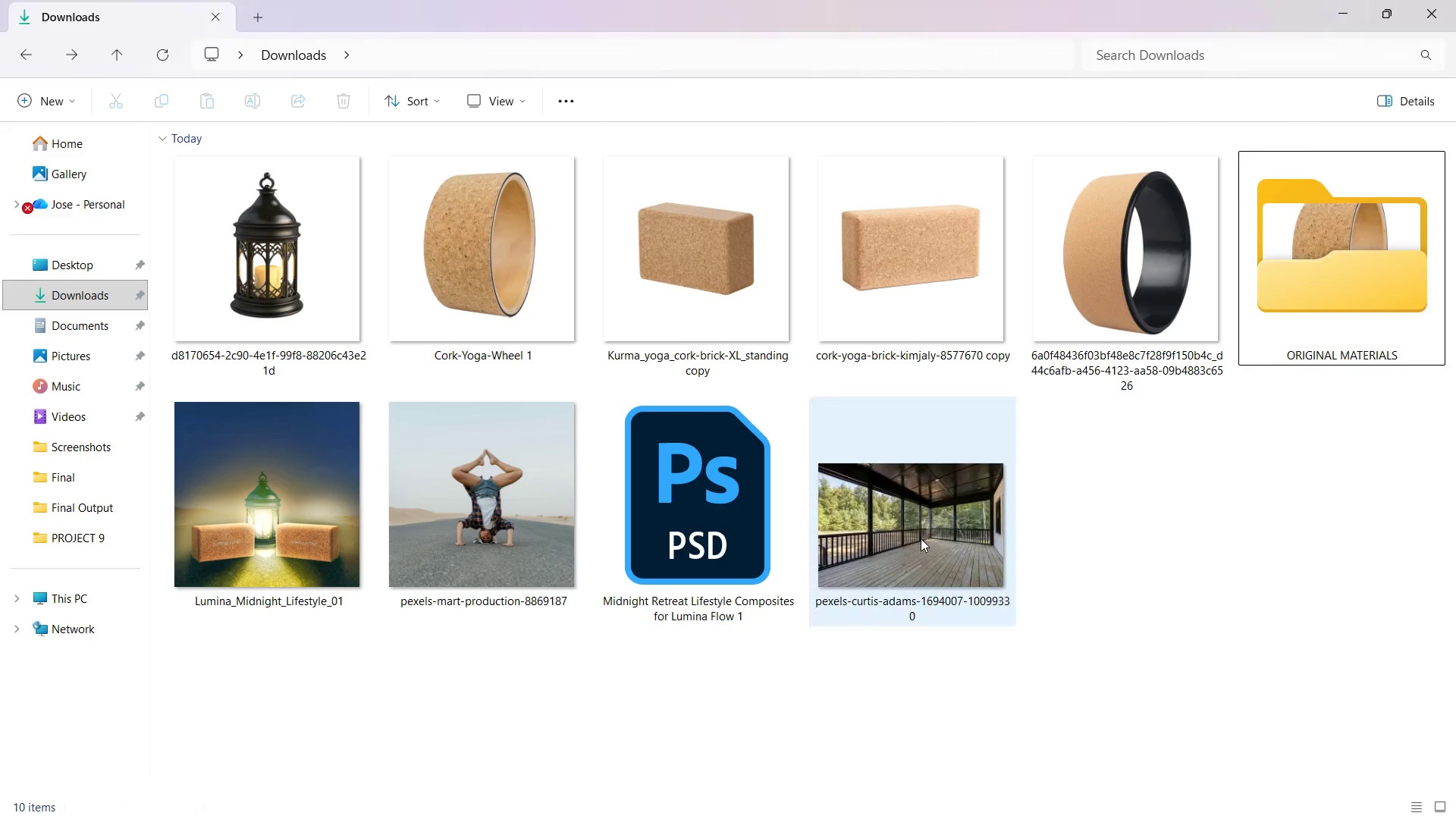 
key(Control+Z)
 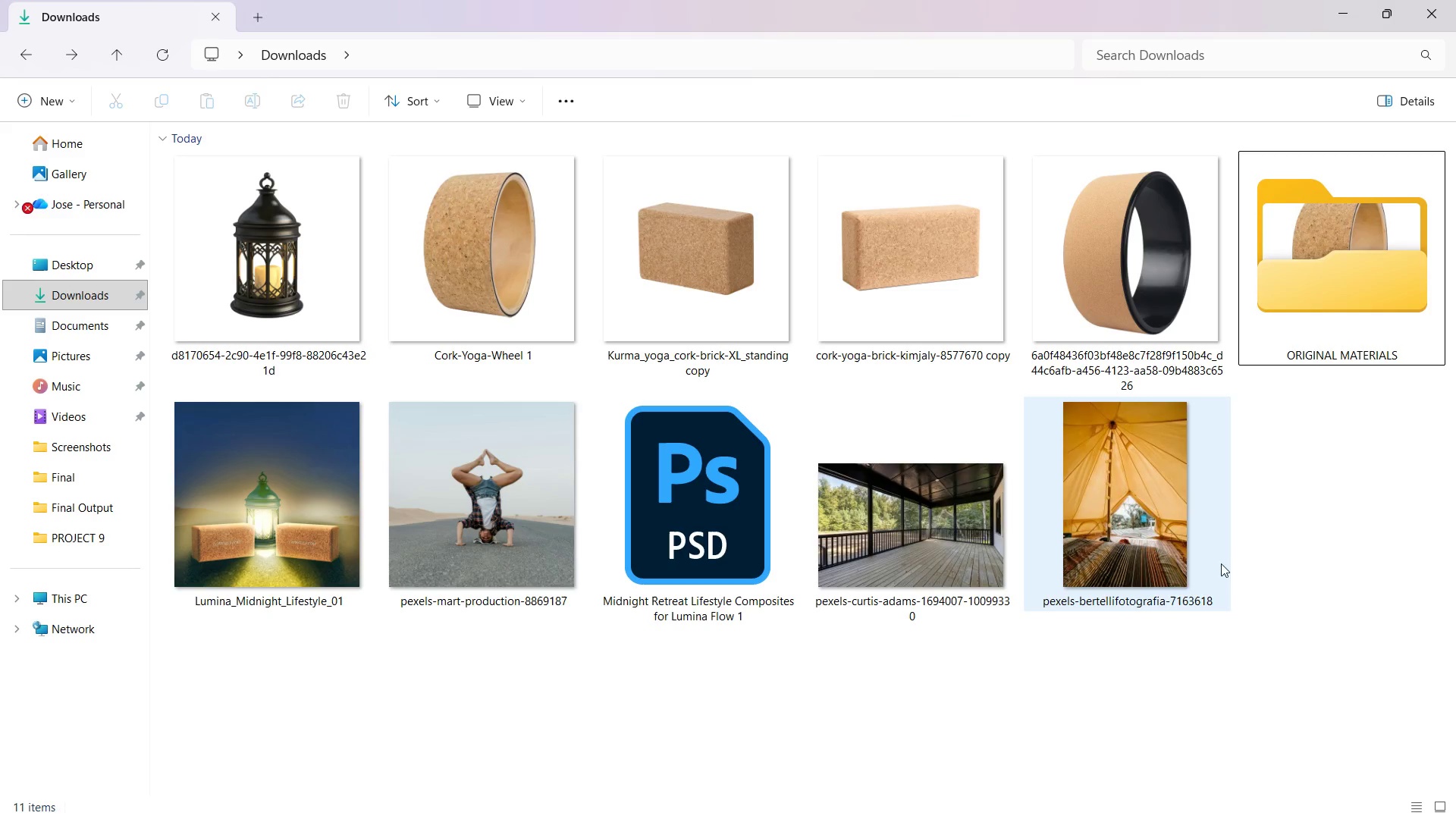 
left_click([1125, 524])
 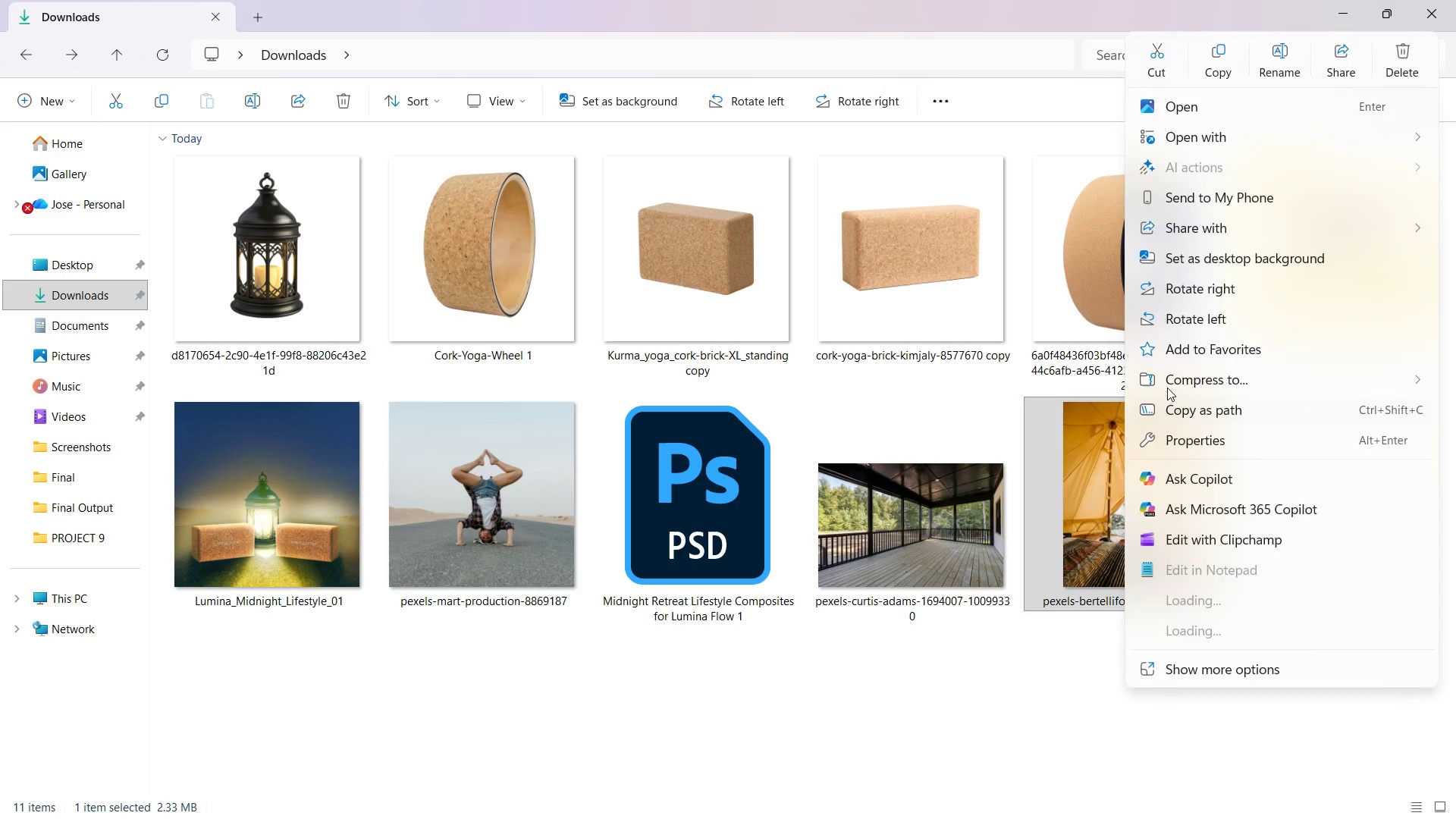 
right_click([1125, 524])
 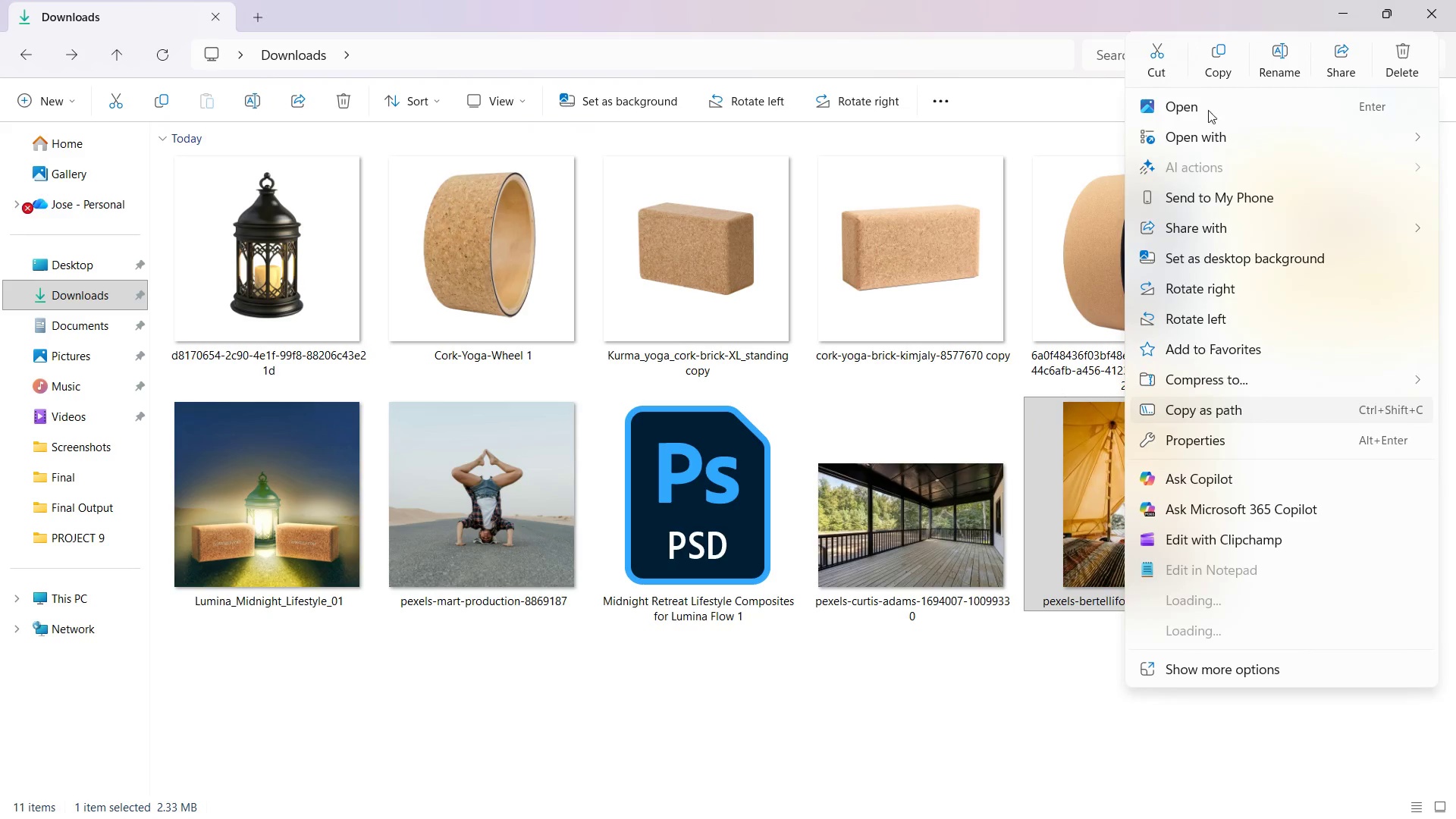 
left_click([1218, 129])
 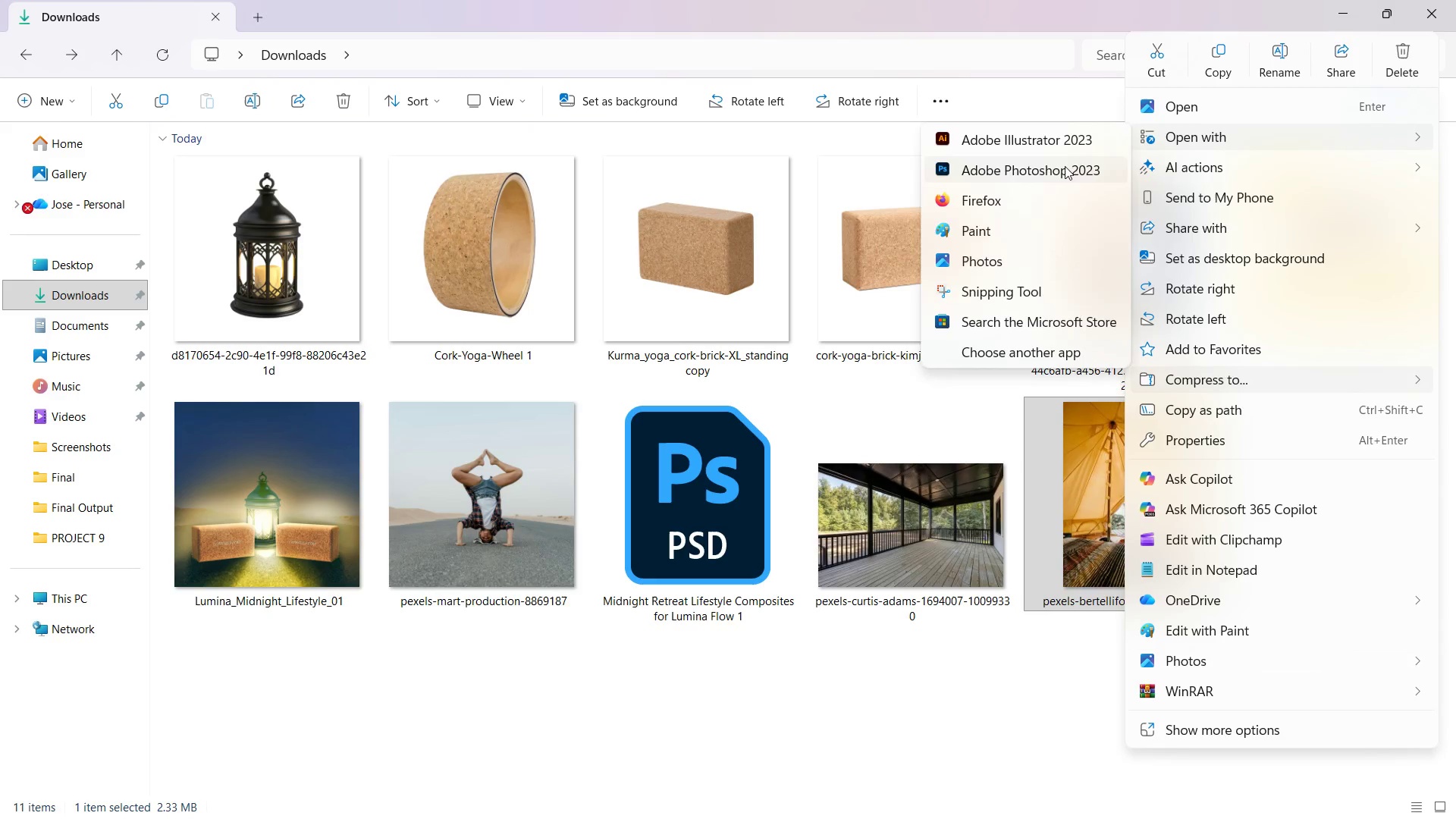 
left_click([1044, 173])
 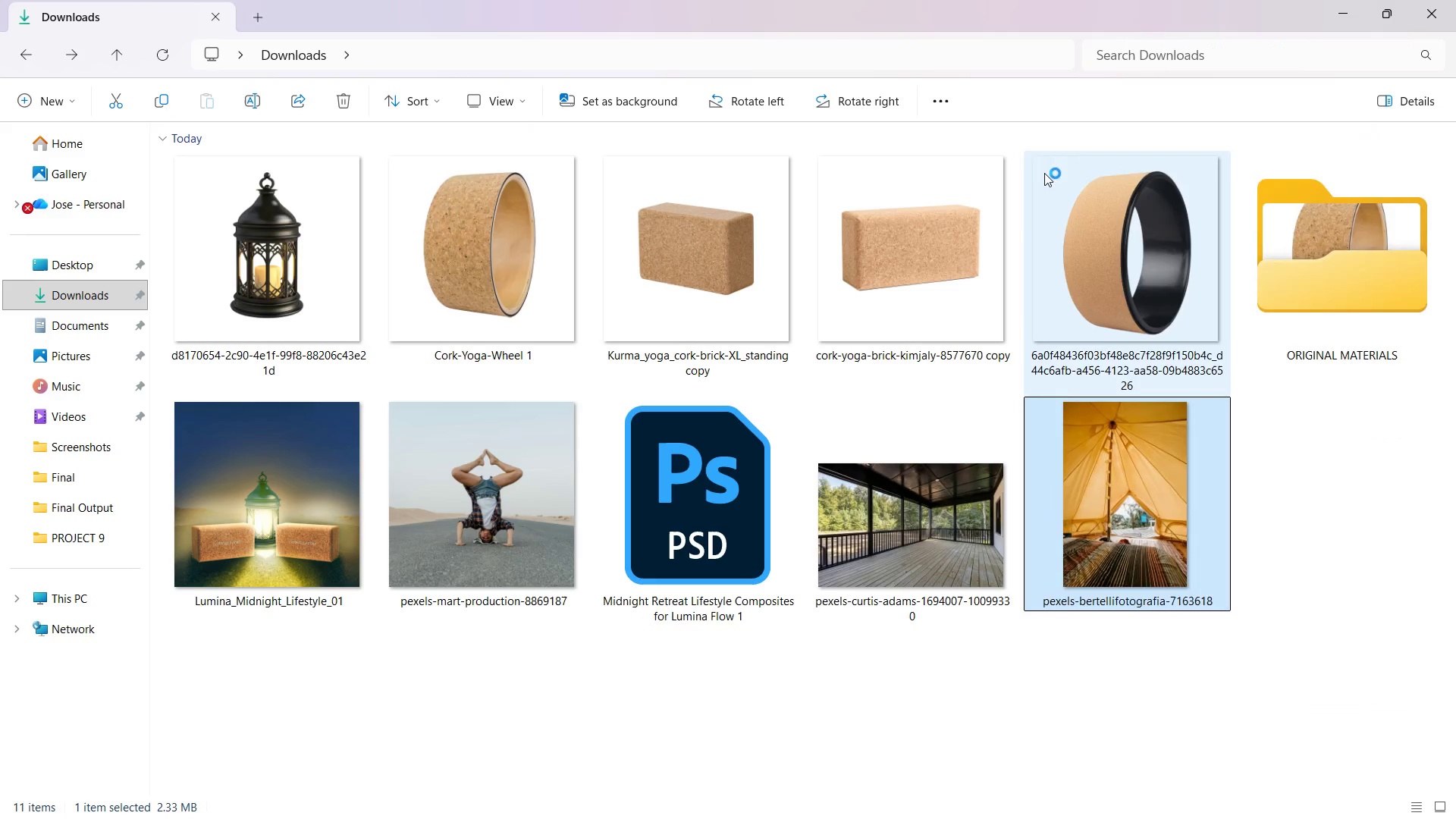 
key(Alt+Tab)
 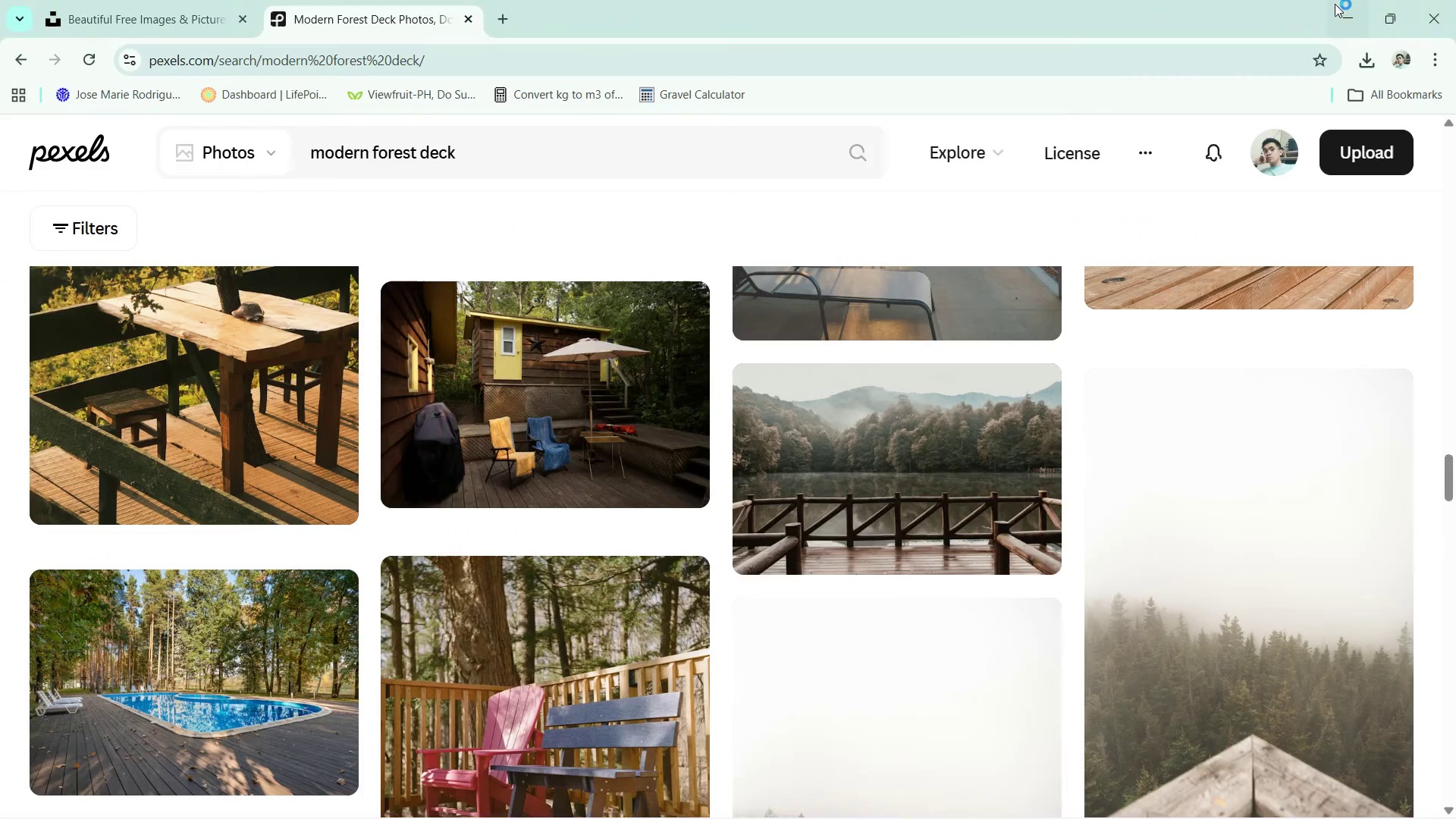 
left_click([1359, 2])
 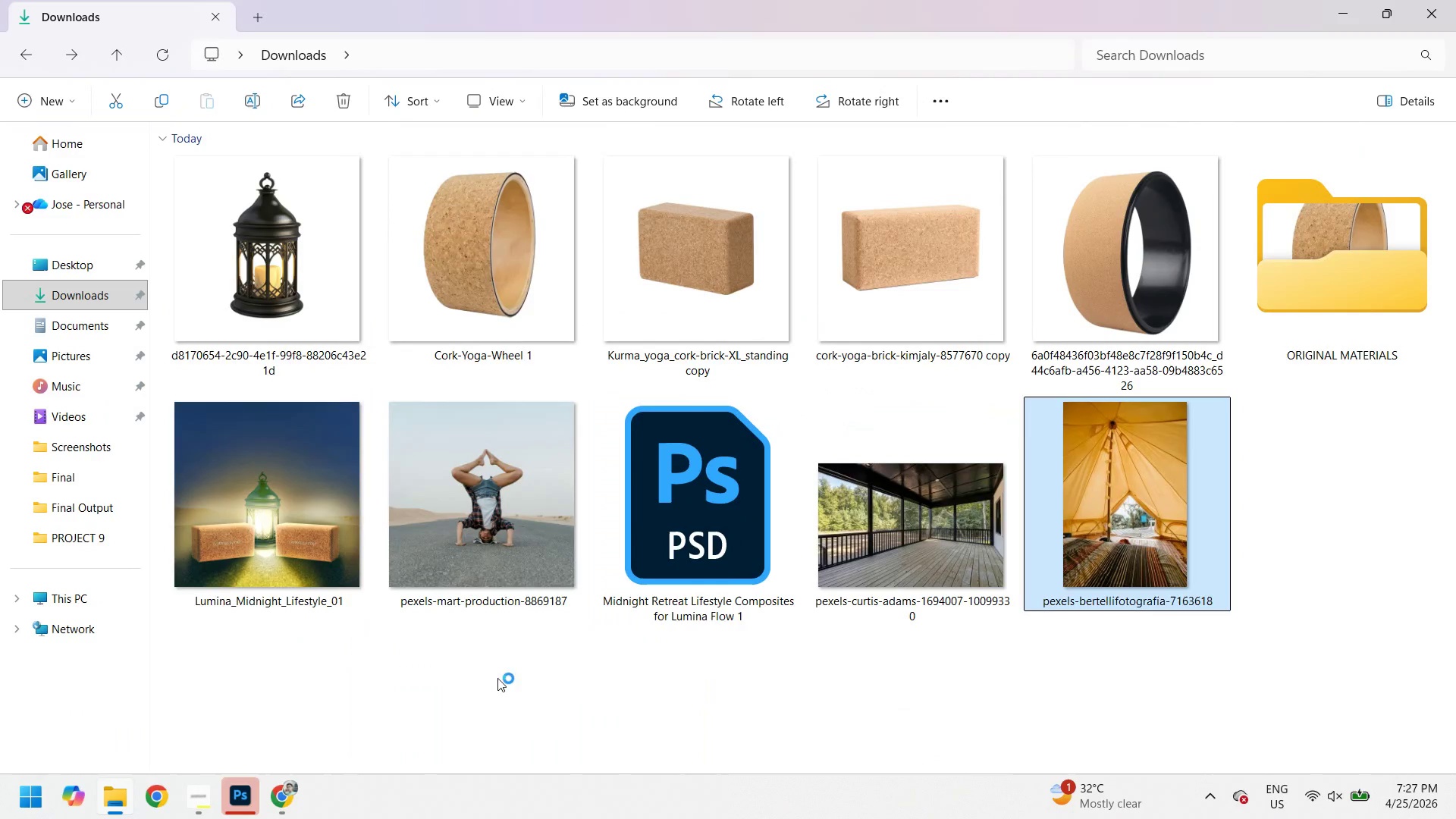 
left_click([250, 795])
 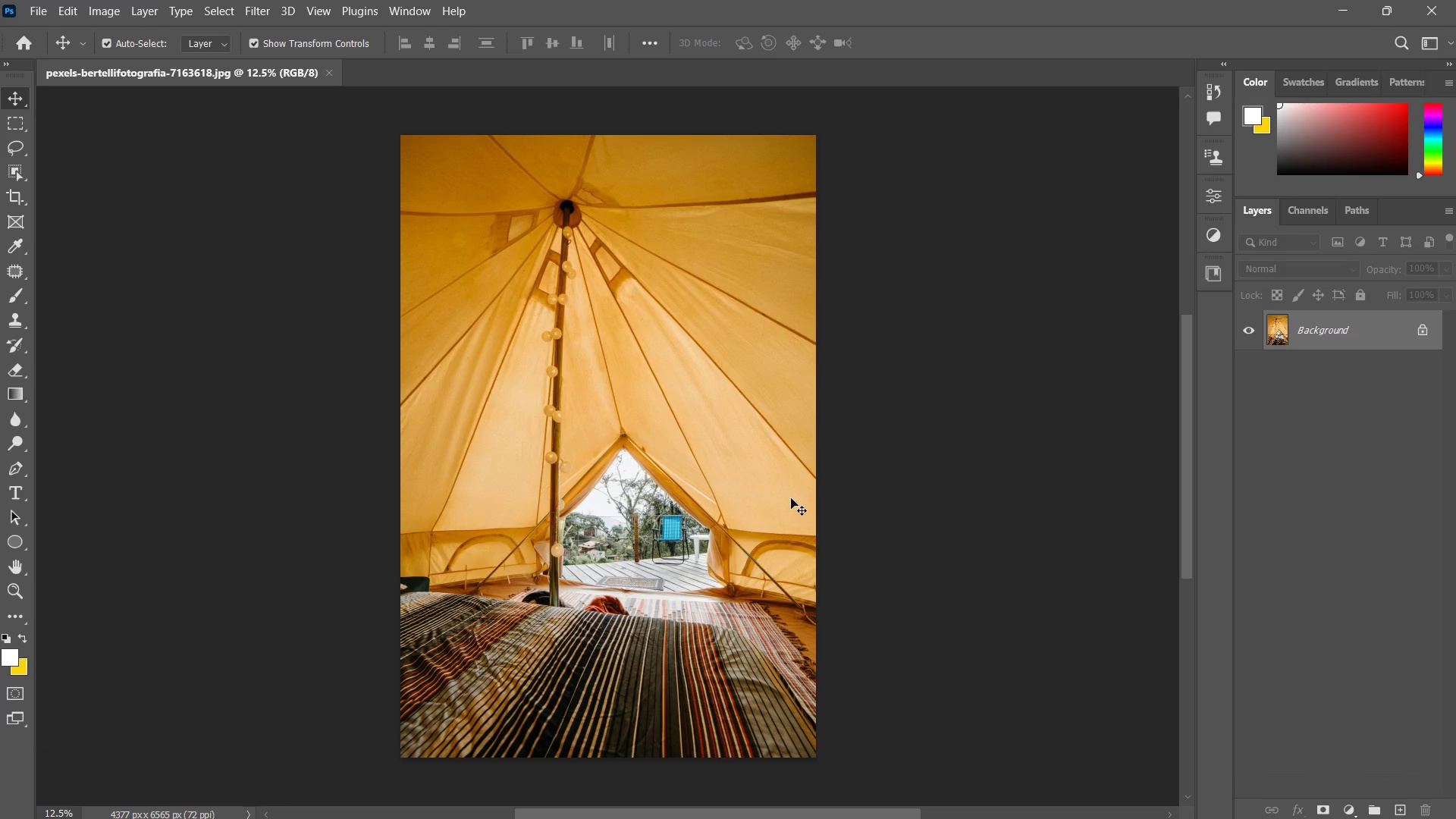 
type(cvc)
 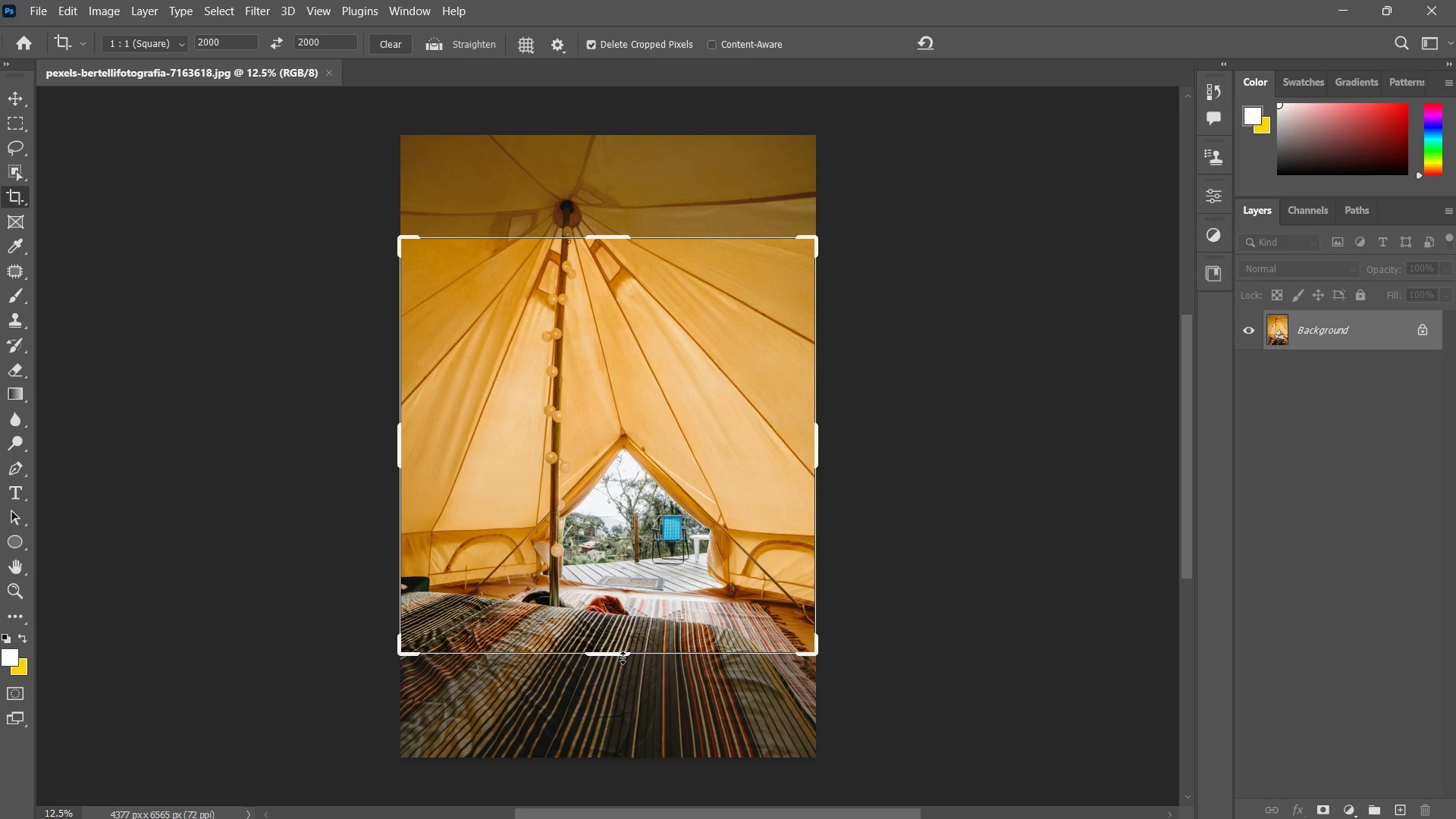 
left_click_drag(start_coordinate=[636, 632], to_coordinate=[783, 745])
 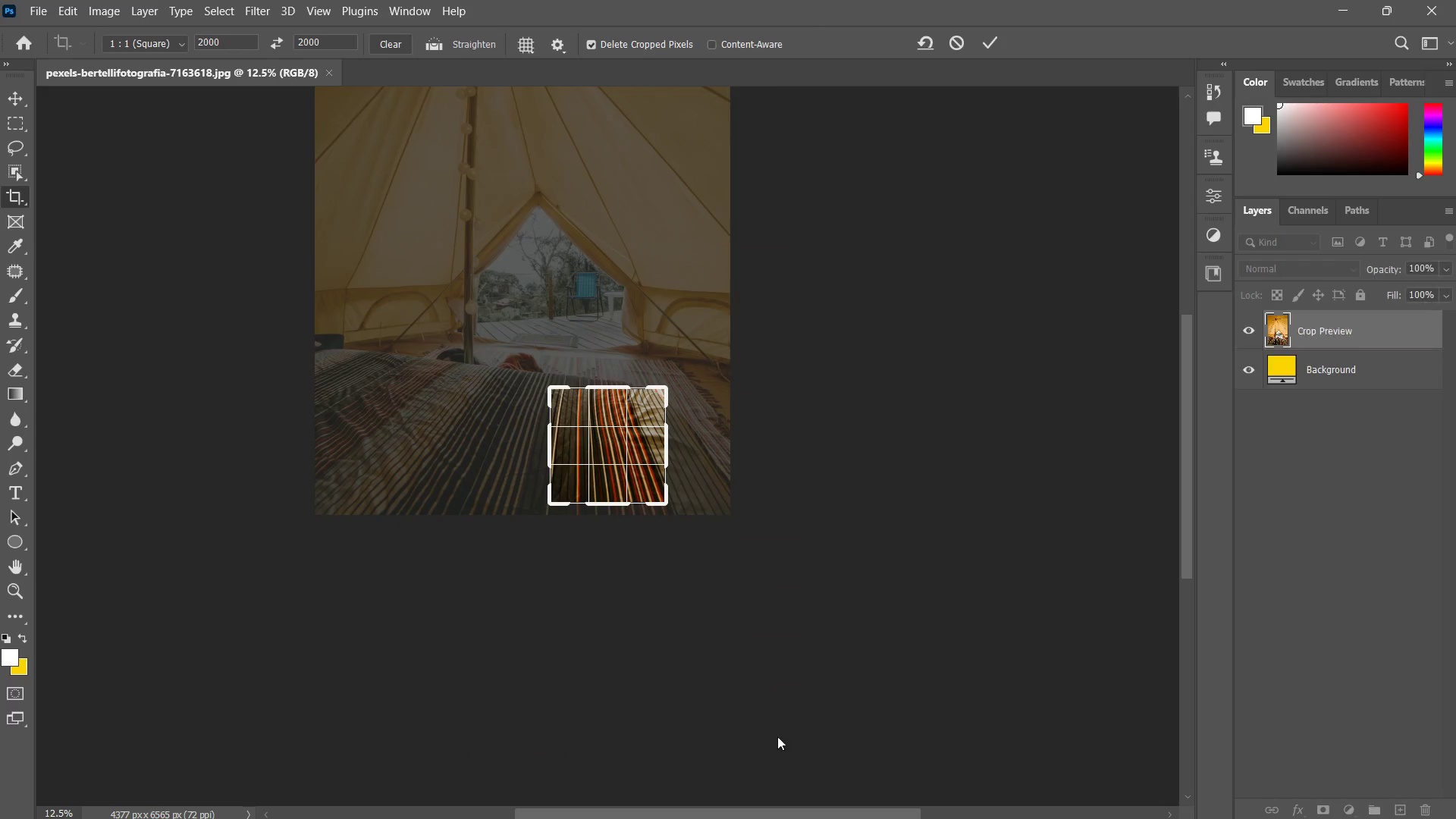 
key(Control+Z)
 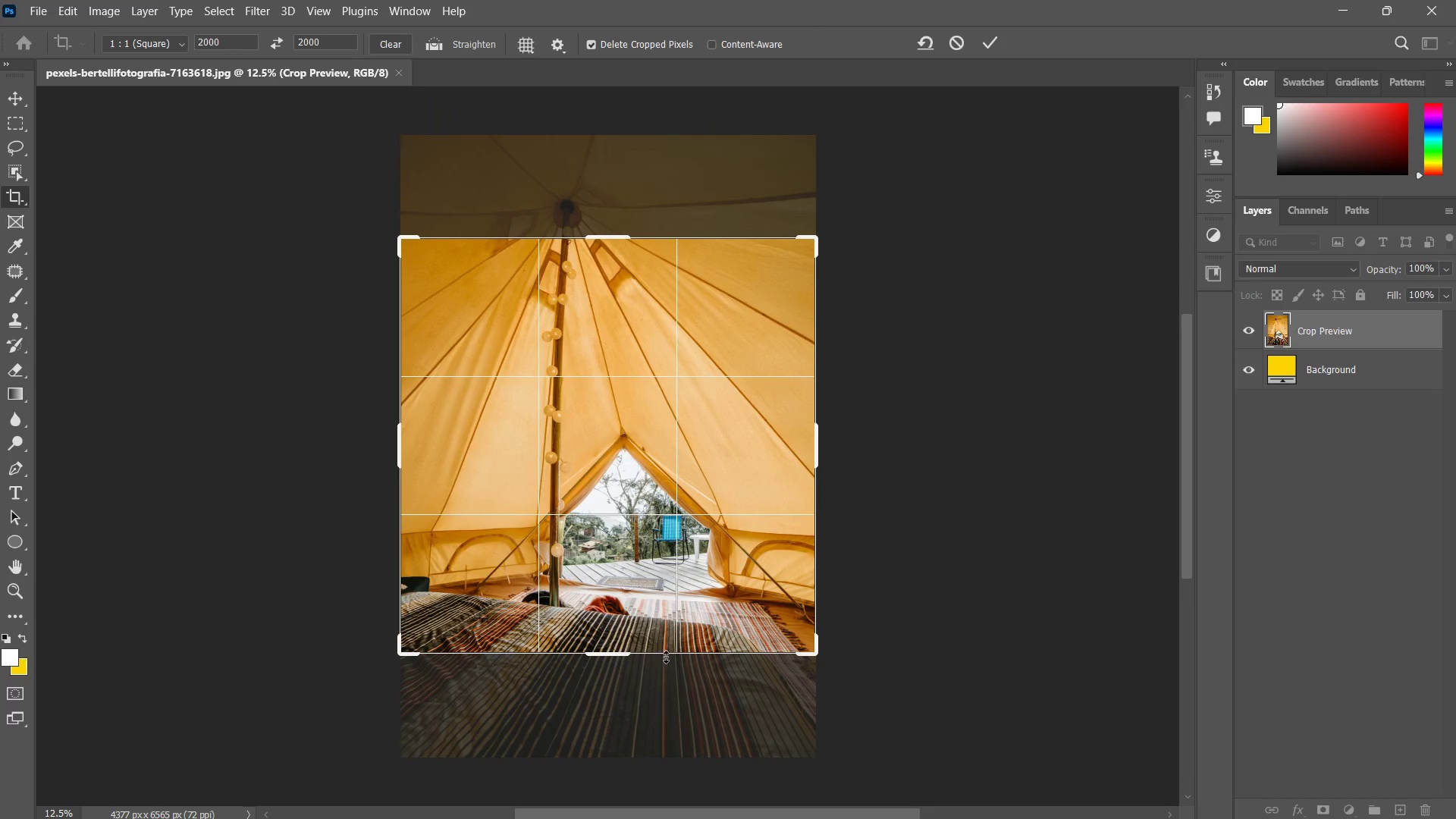 
left_click_drag(start_coordinate=[672, 629], to_coordinate=[670, 544])
 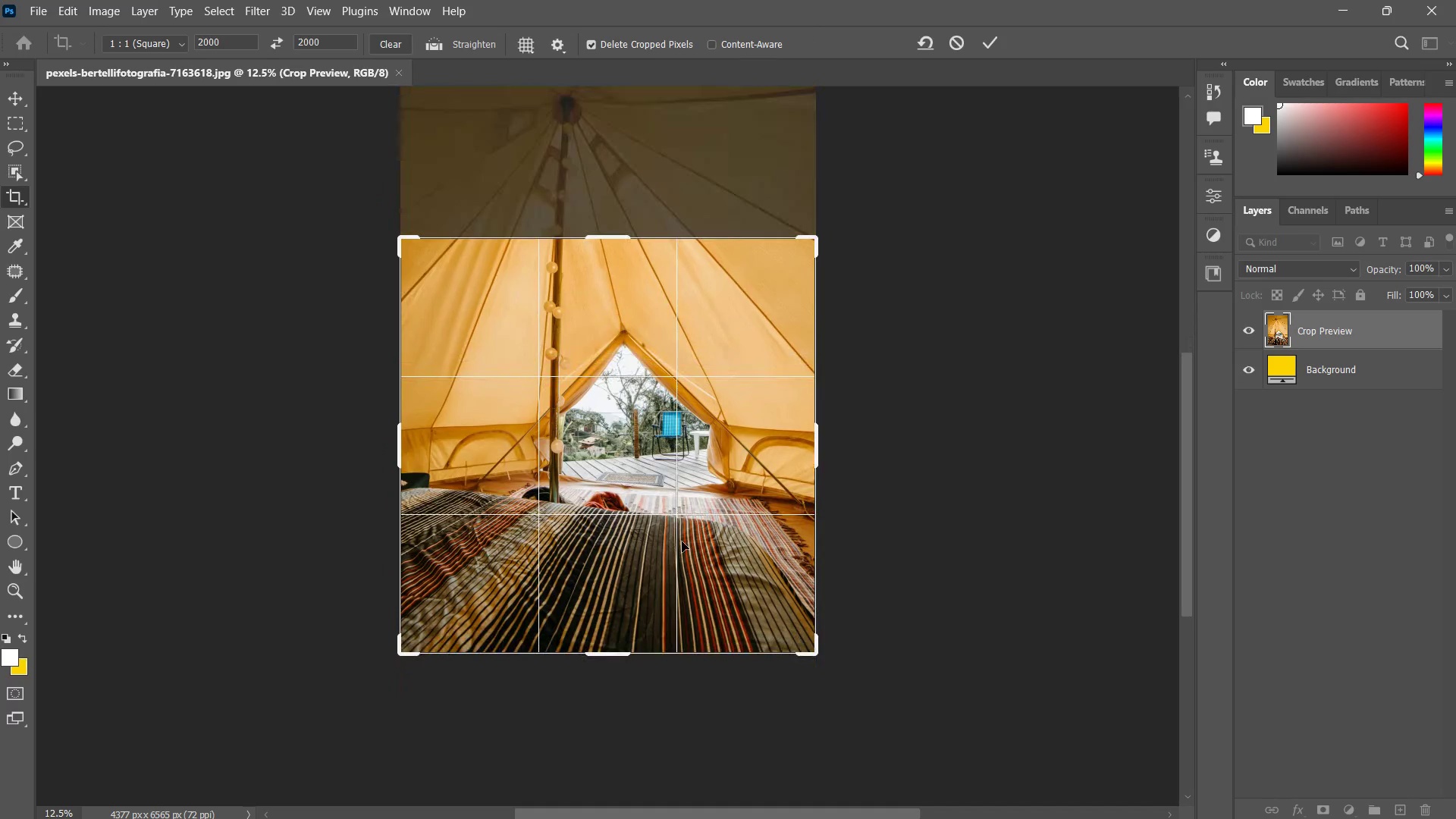 
key(NumpadEnter)
 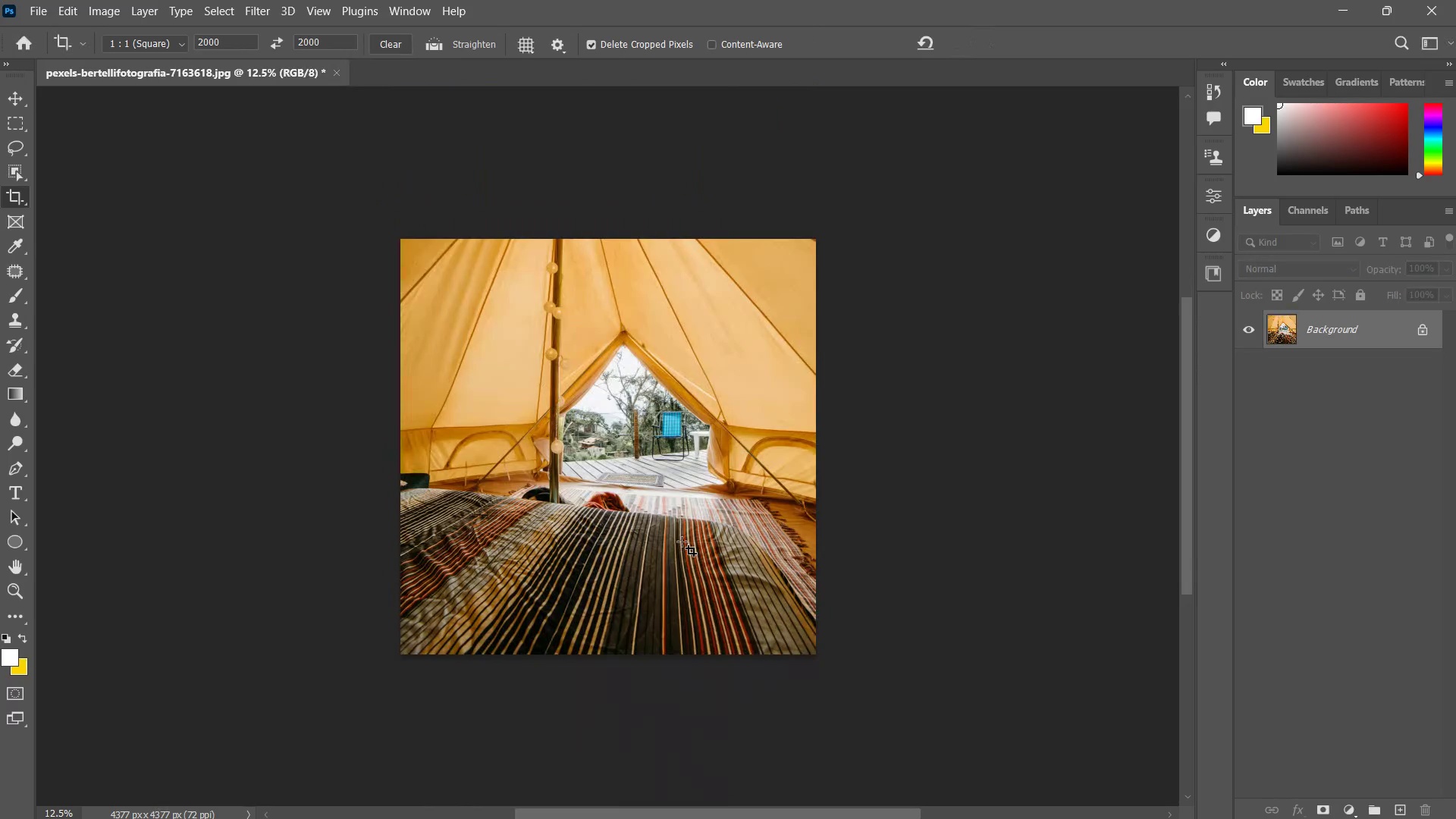 
key(Z)
 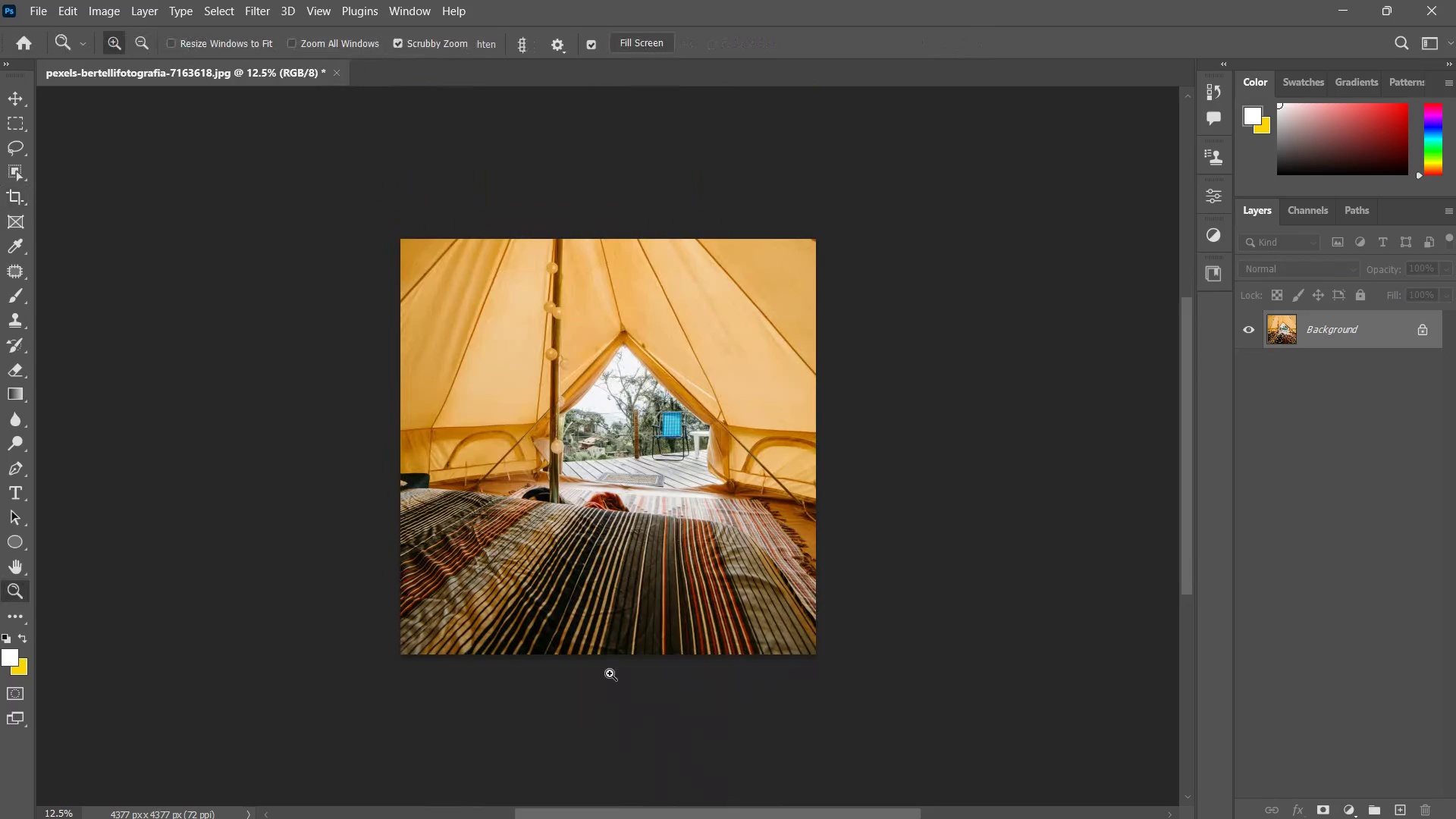 
type(zz)
 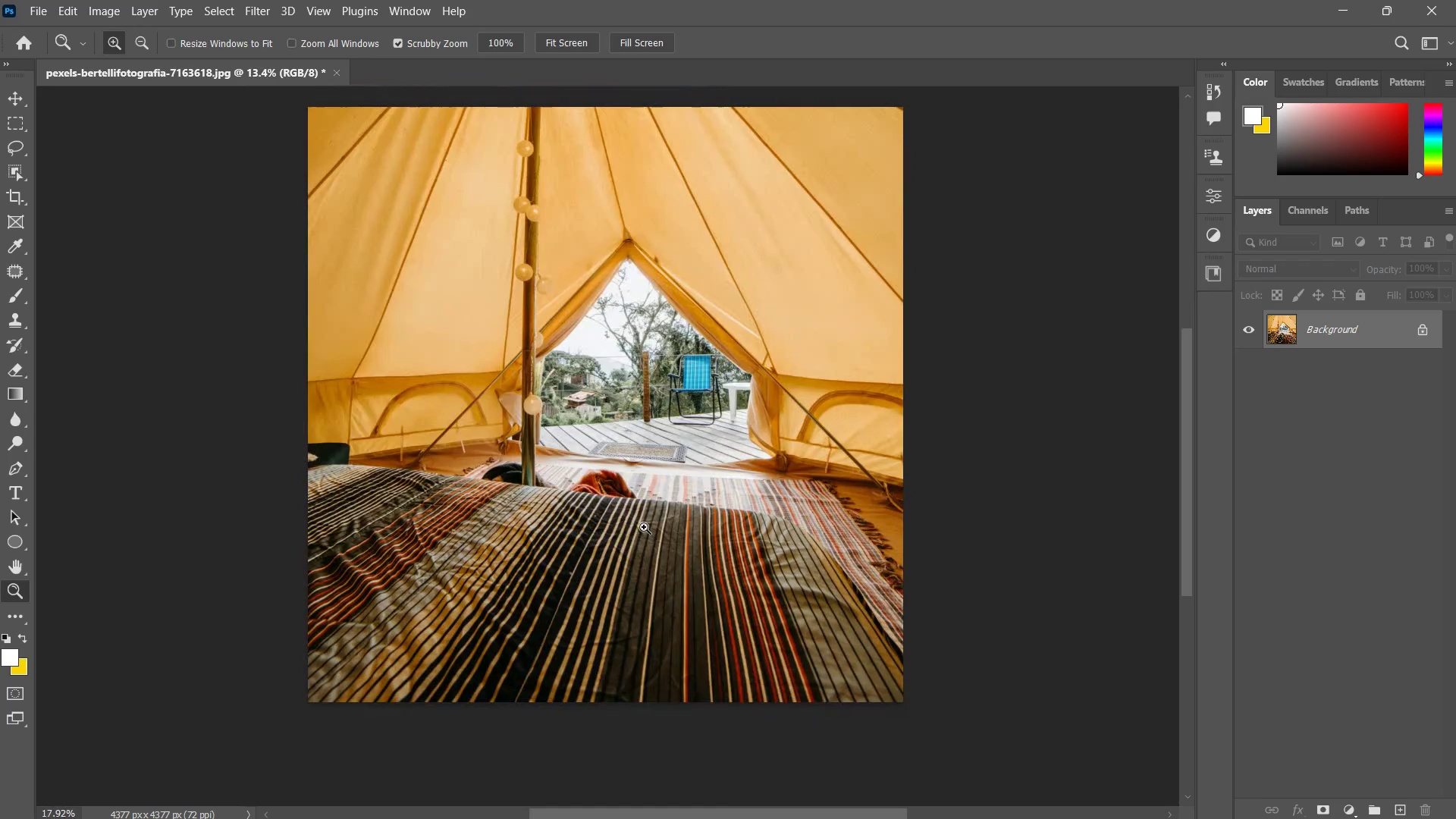 
left_click_drag(start_coordinate=[603, 559], to_coordinate=[617, 538])
 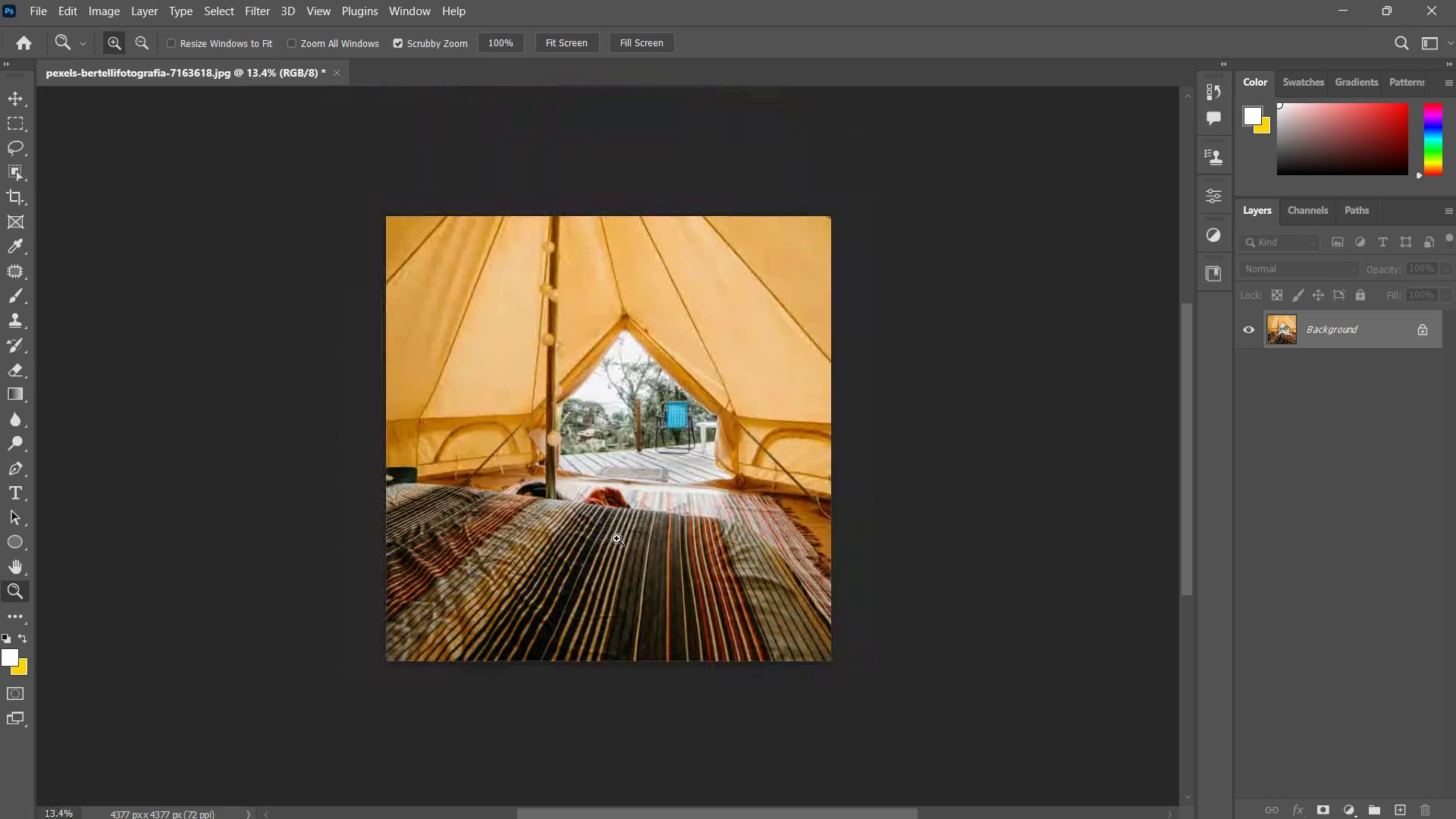 
left_click_drag(start_coordinate=[617, 538], to_coordinate=[644, 527])
 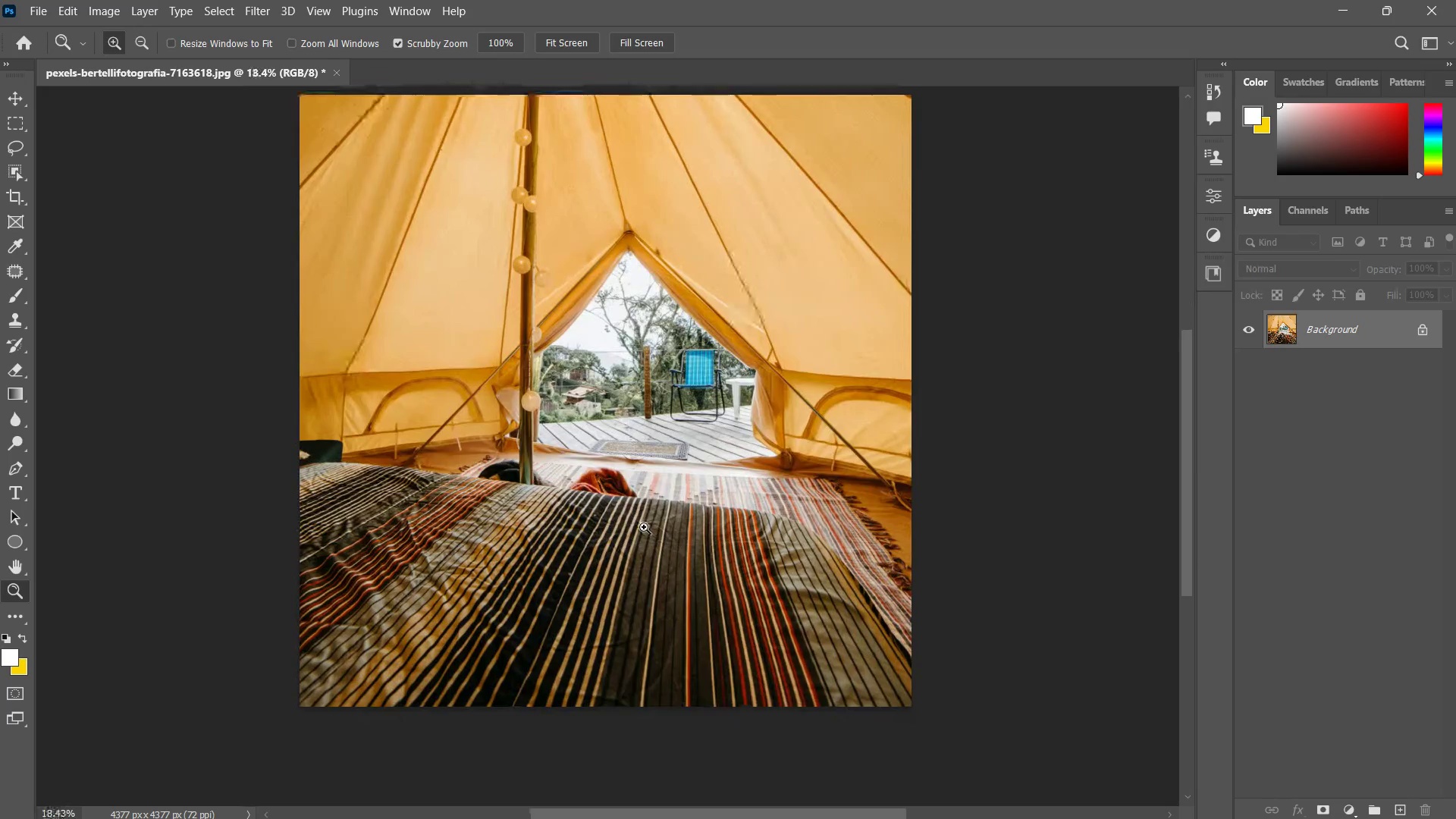 
key(Alt+Tab)
 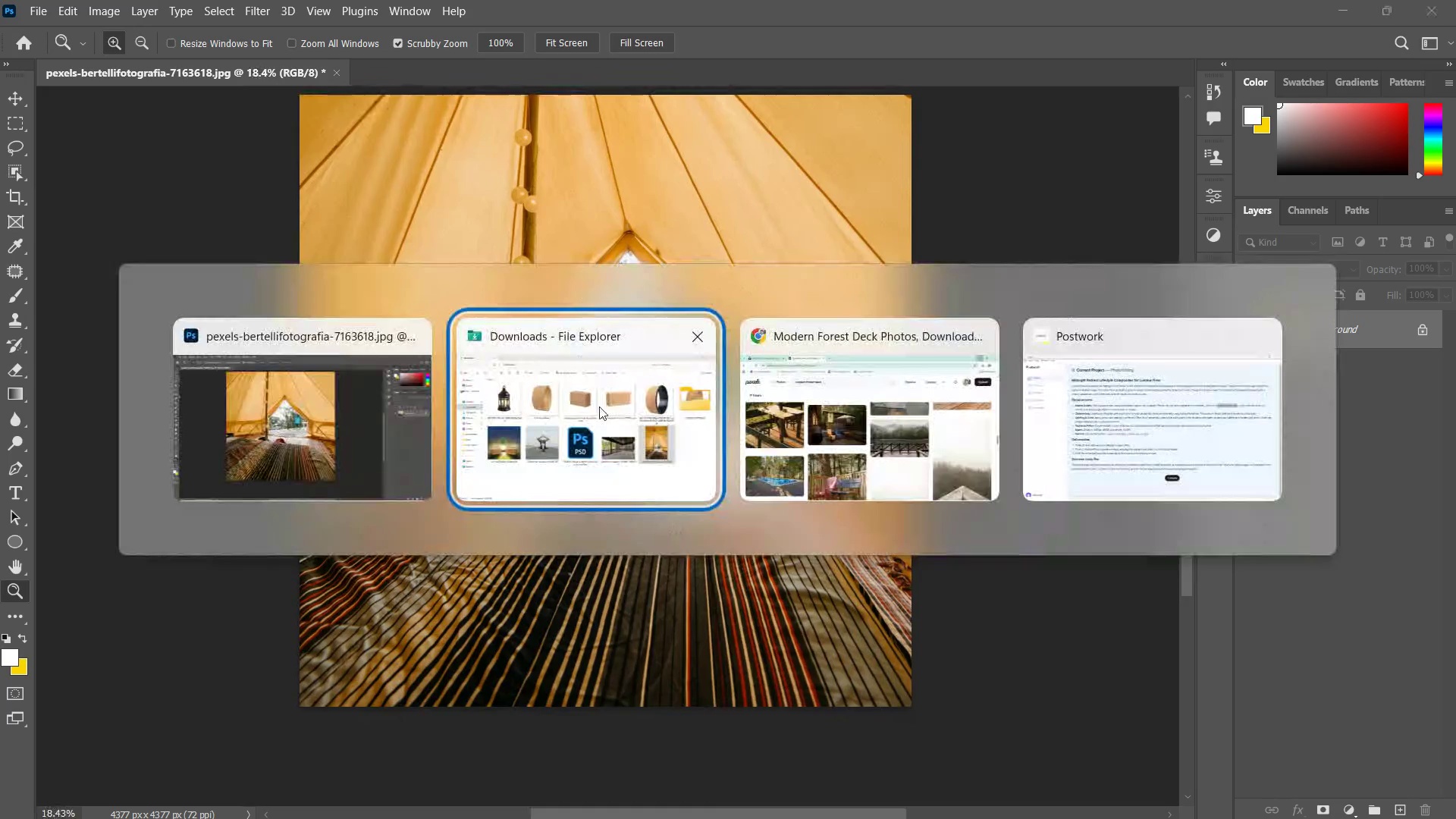 
left_click([599, 406])
 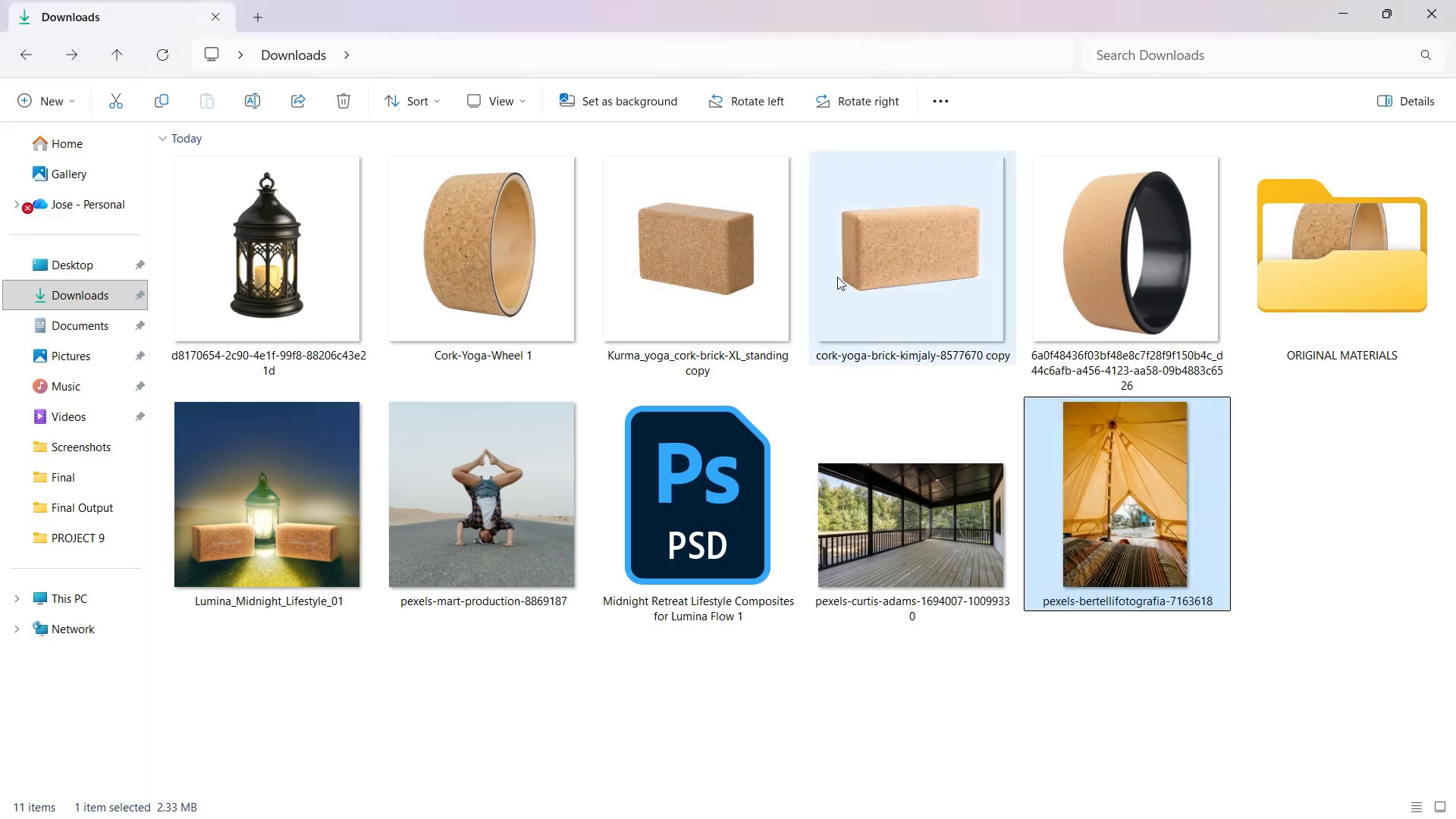 
left_click([846, 273])
 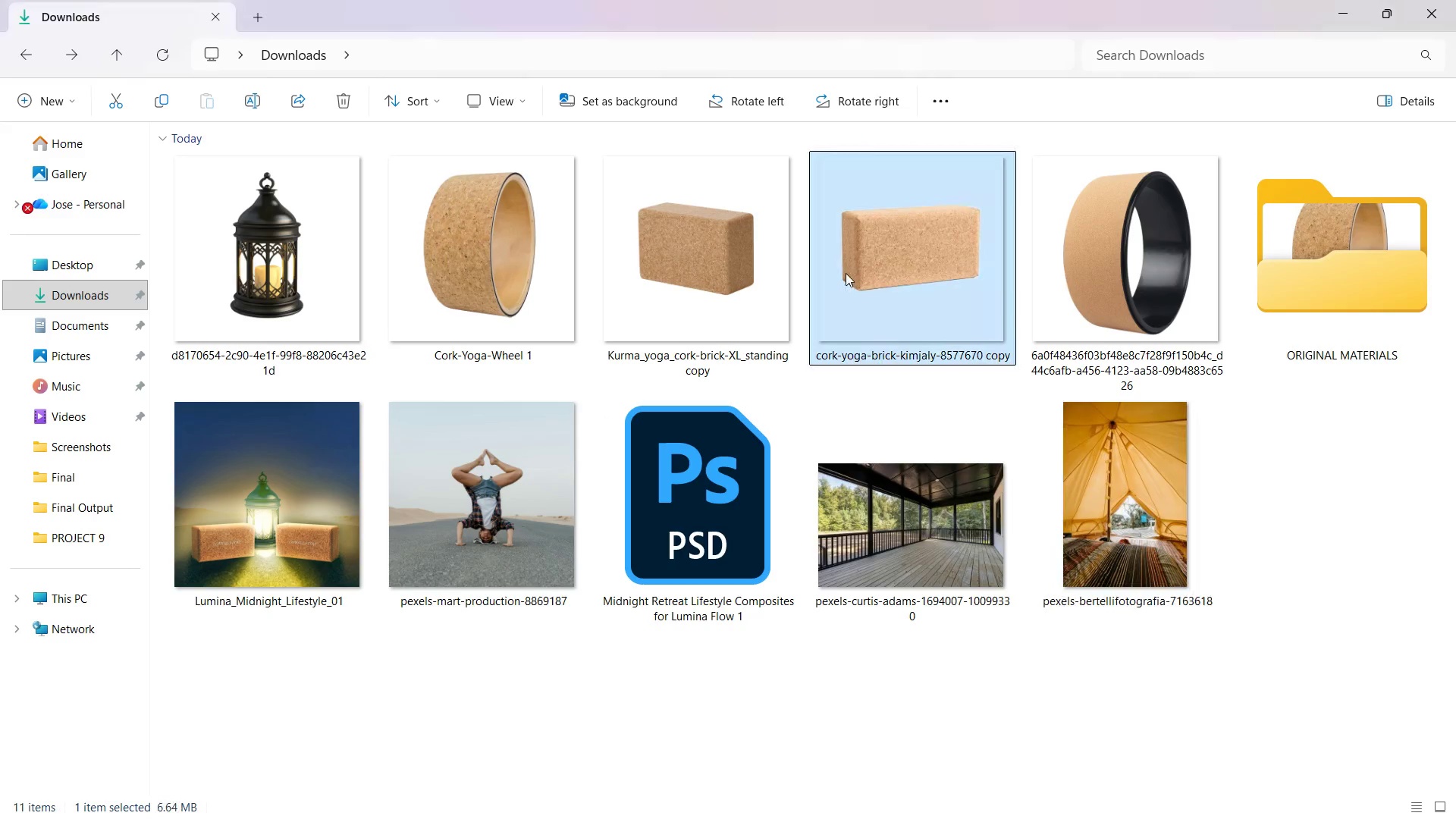 
right_click([846, 273])
 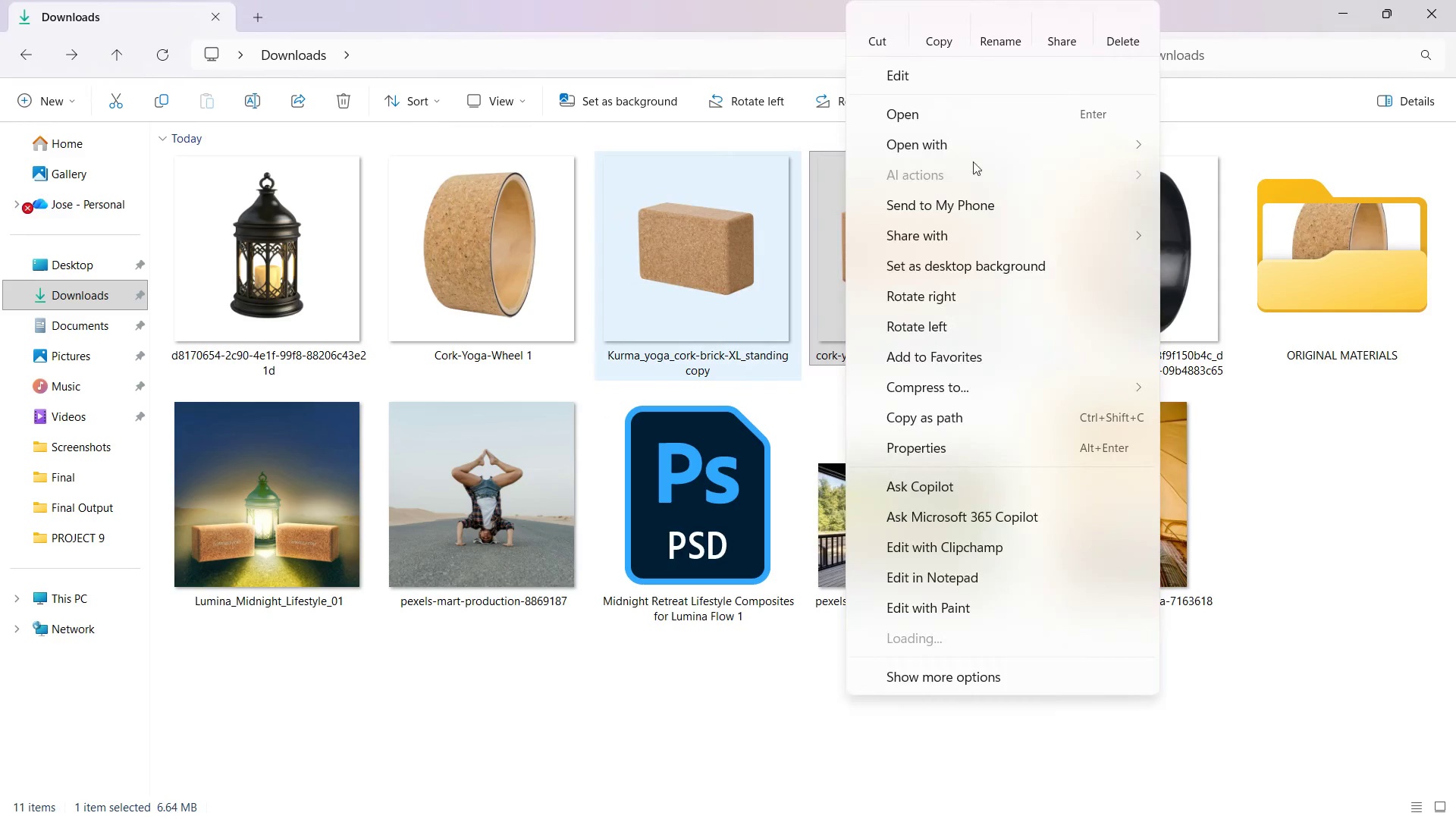 
left_click([966, 136])
 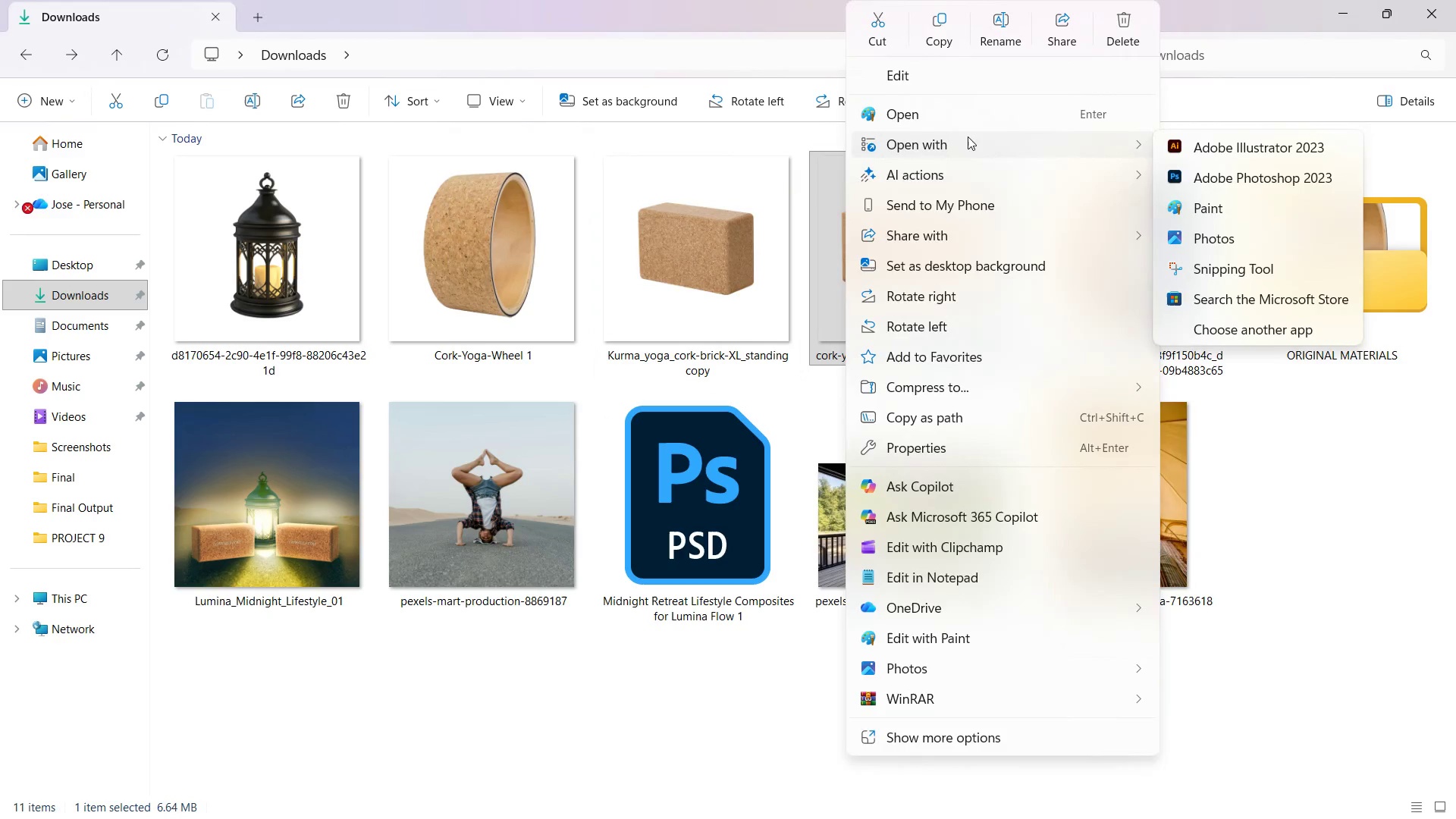 
left_click([1199, 181])
 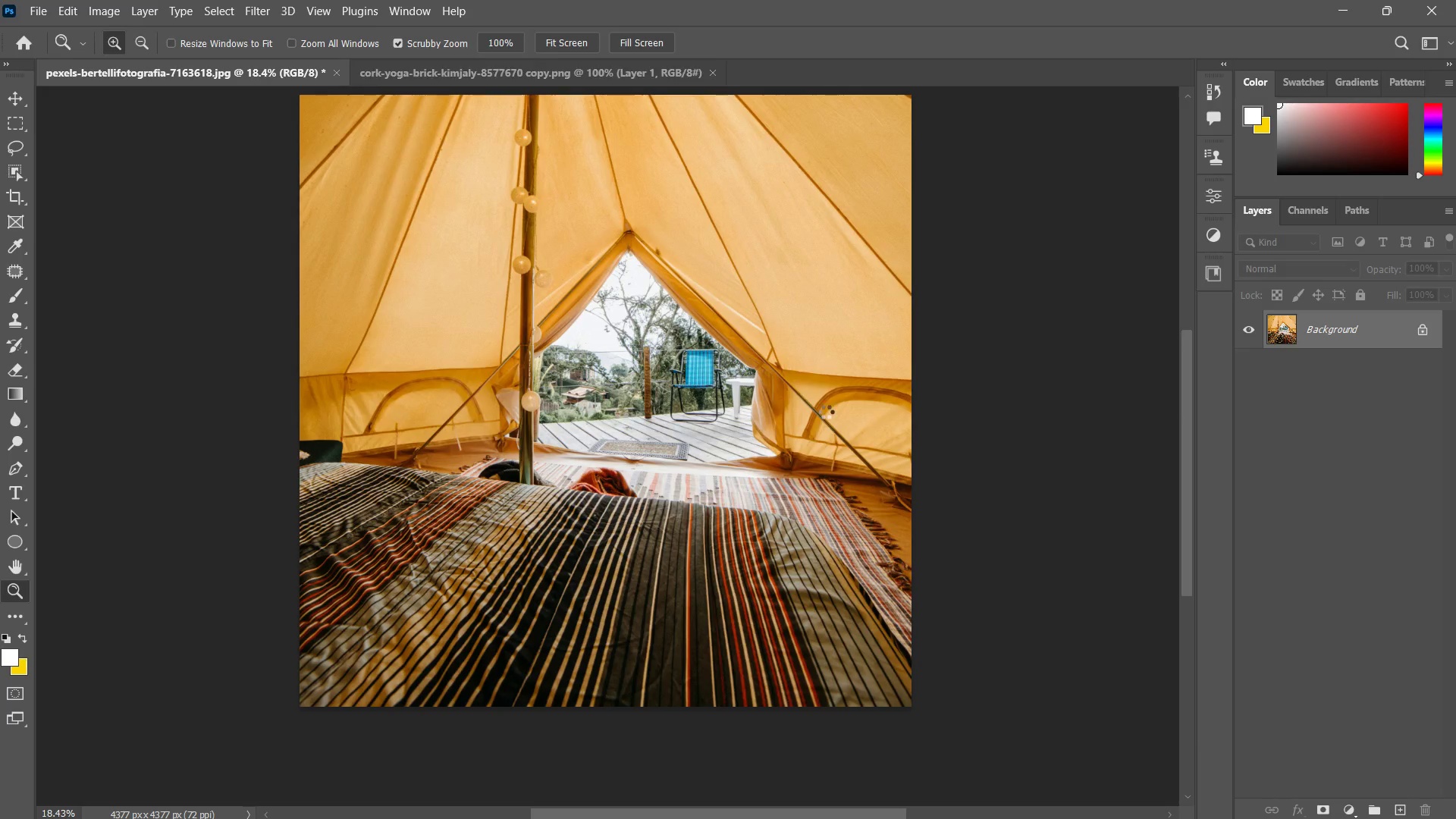 
key(V)
 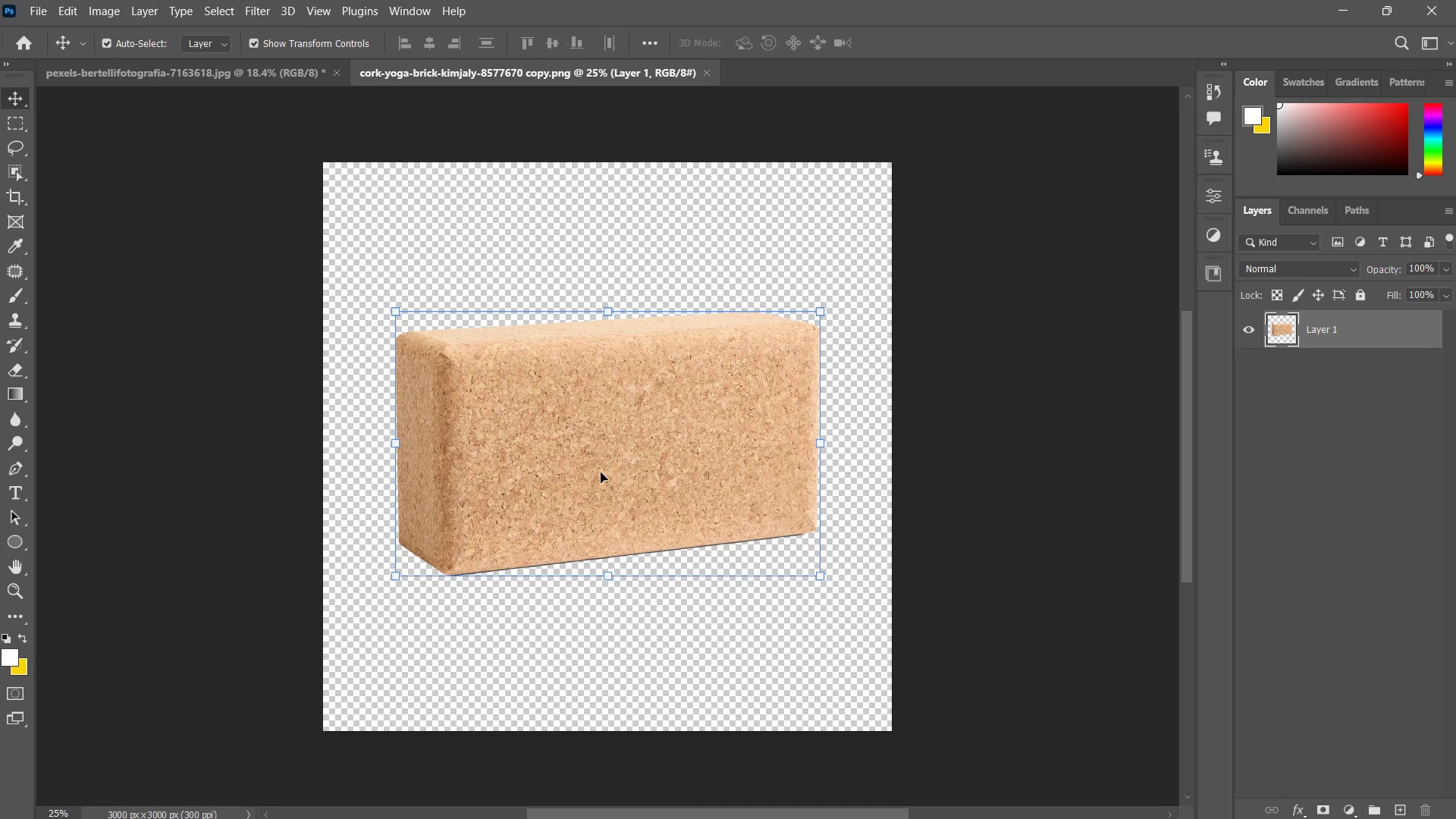 
key(Control+C)
 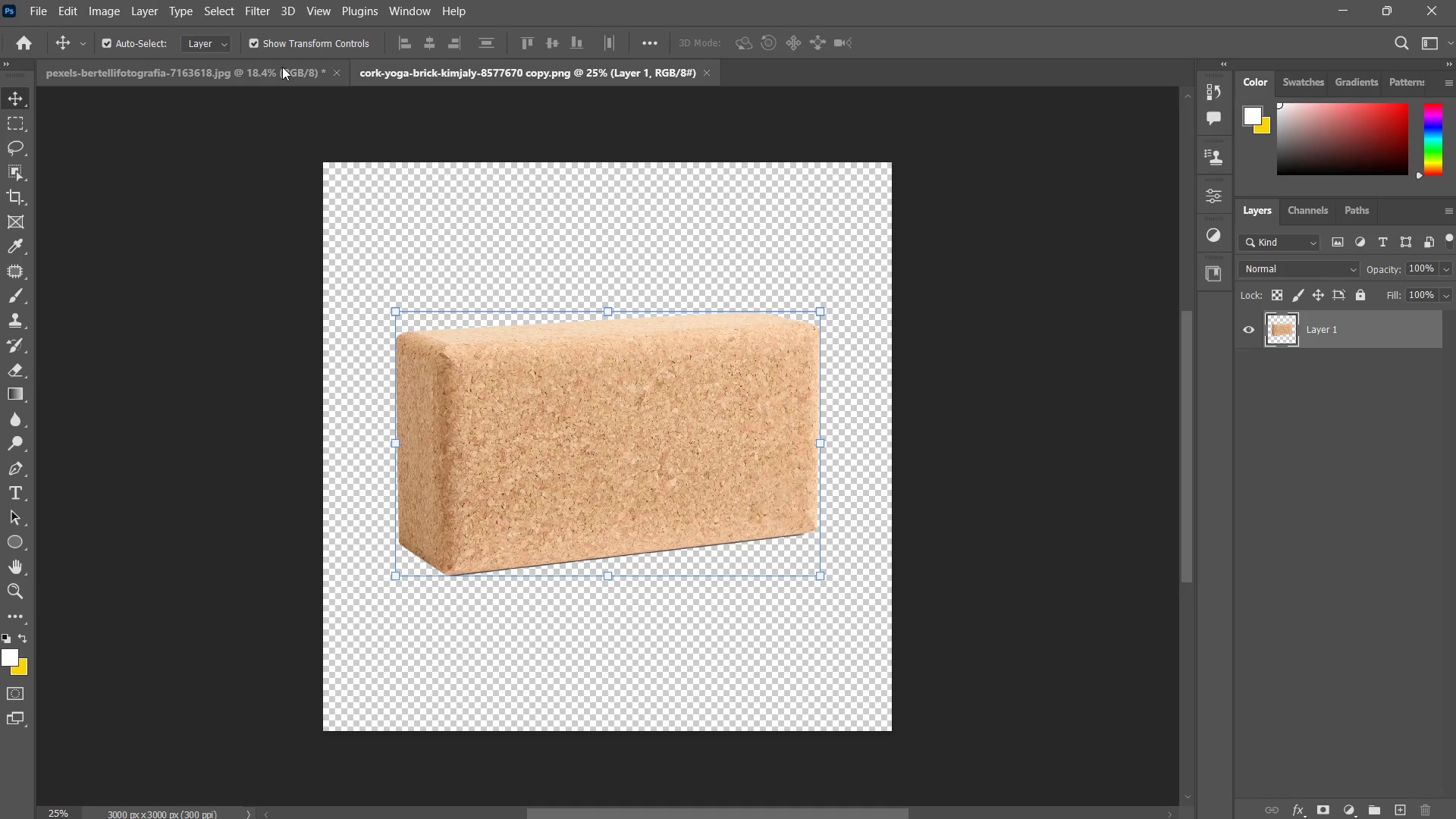 
left_click([276, 66])
 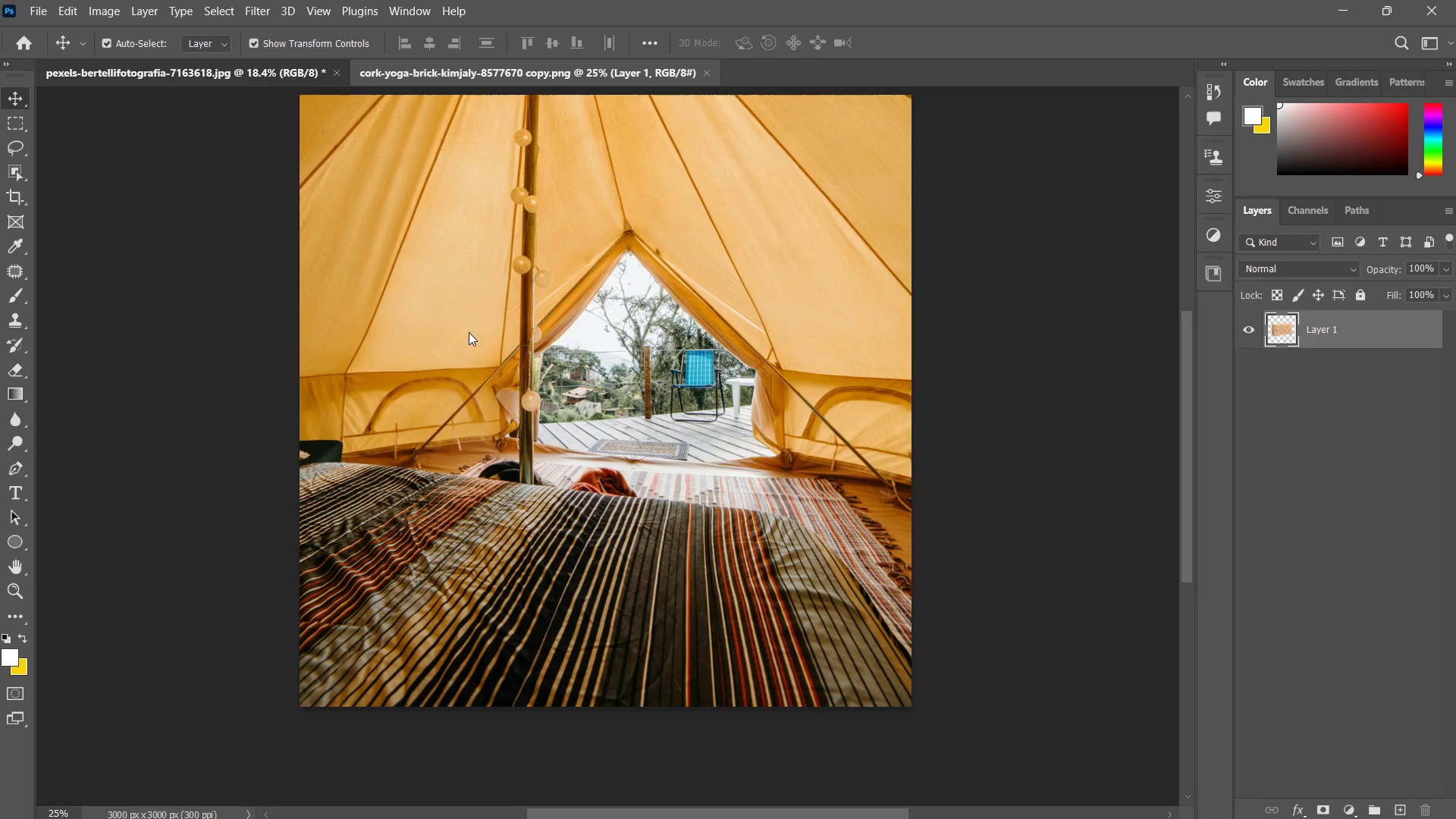 
key(Control+ControlLeft)
 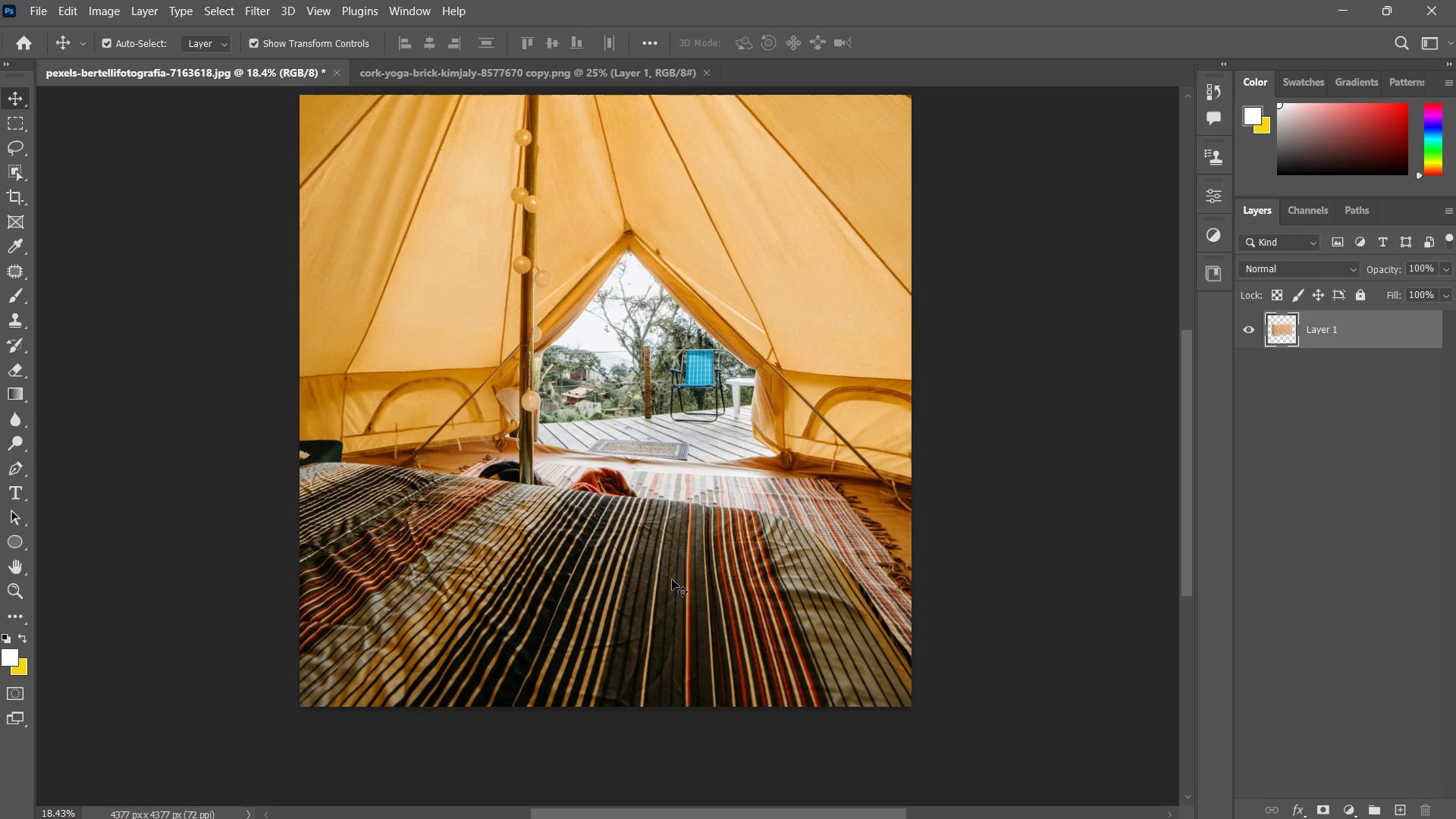 
key(Control+V)
 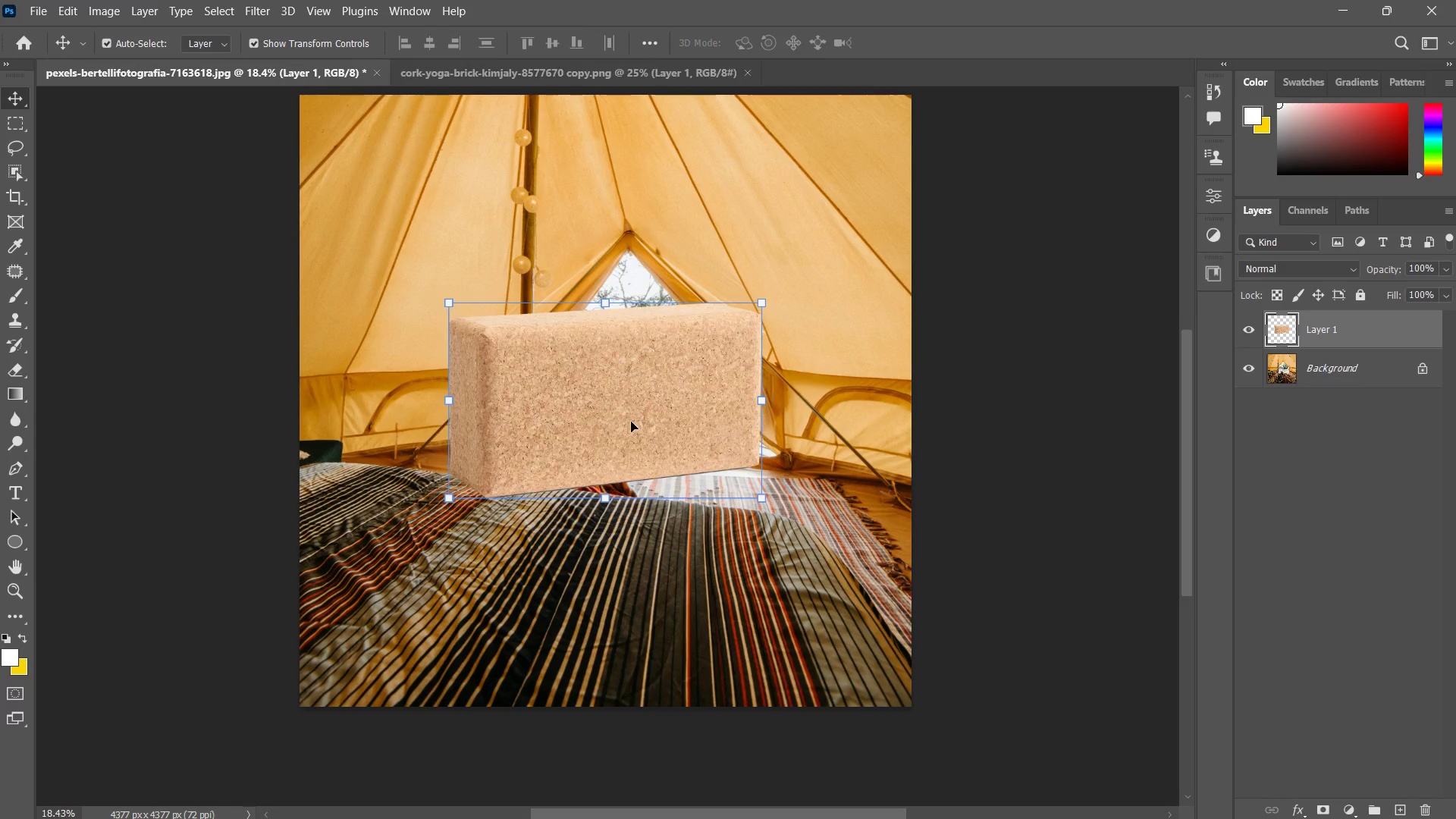 
left_click_drag(start_coordinate=[603, 388], to_coordinate=[491, 537])
 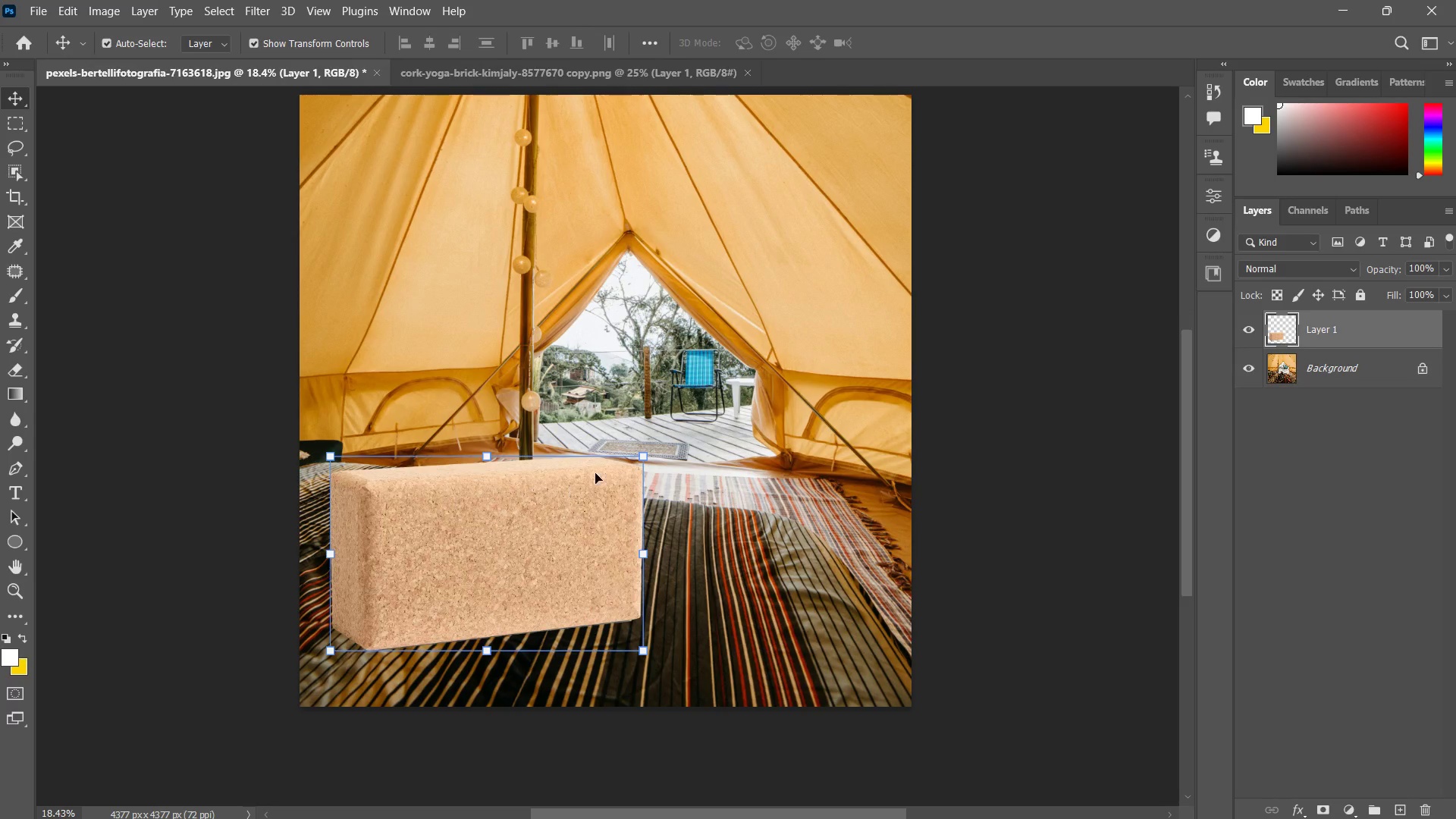 
hold_key(key=AltLeft, duration=2.19)
left_click_drag(start_coordinate=[644, 456], to_coordinate=[588, 491])
 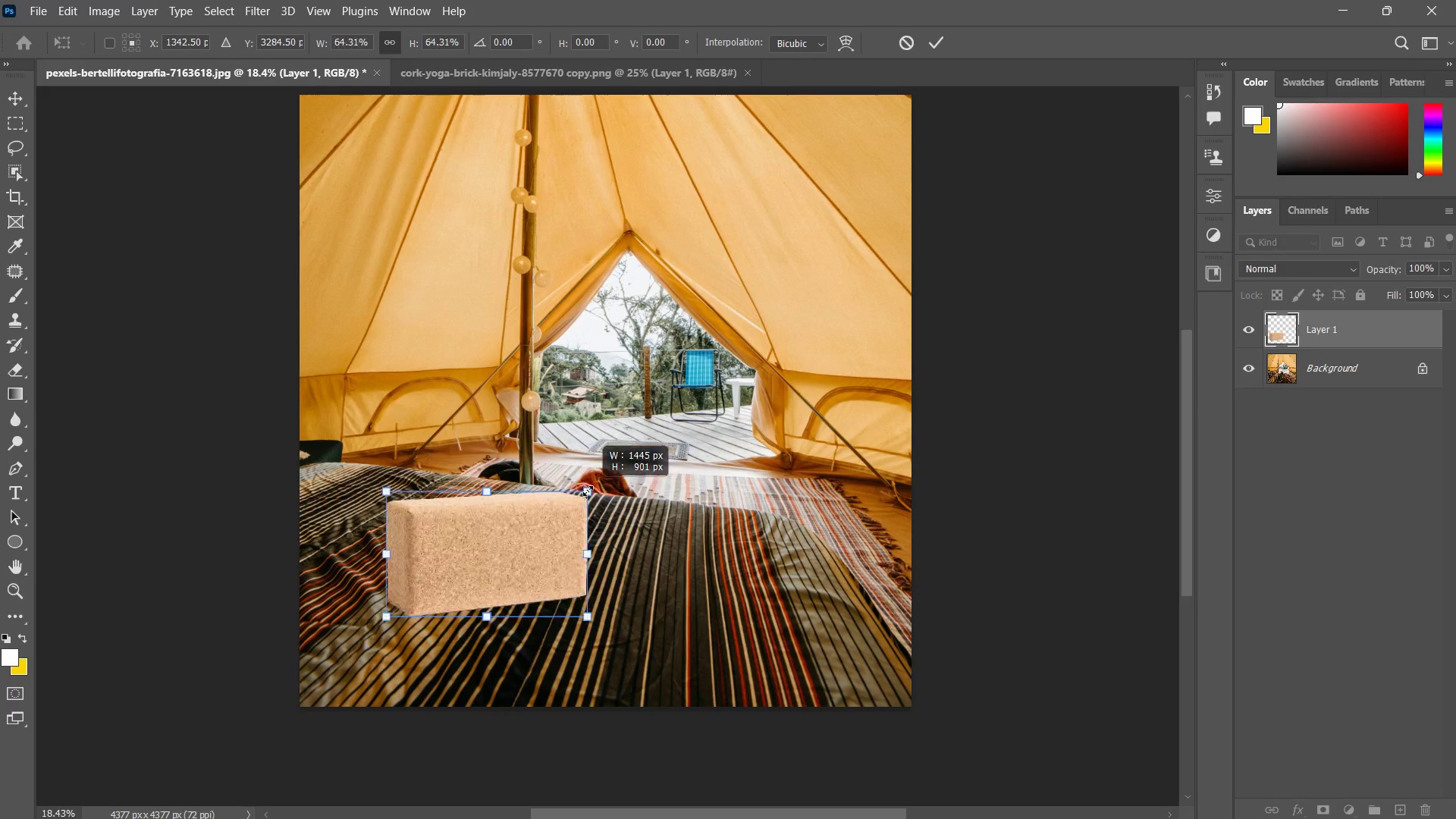 
left_click([588, 491])
 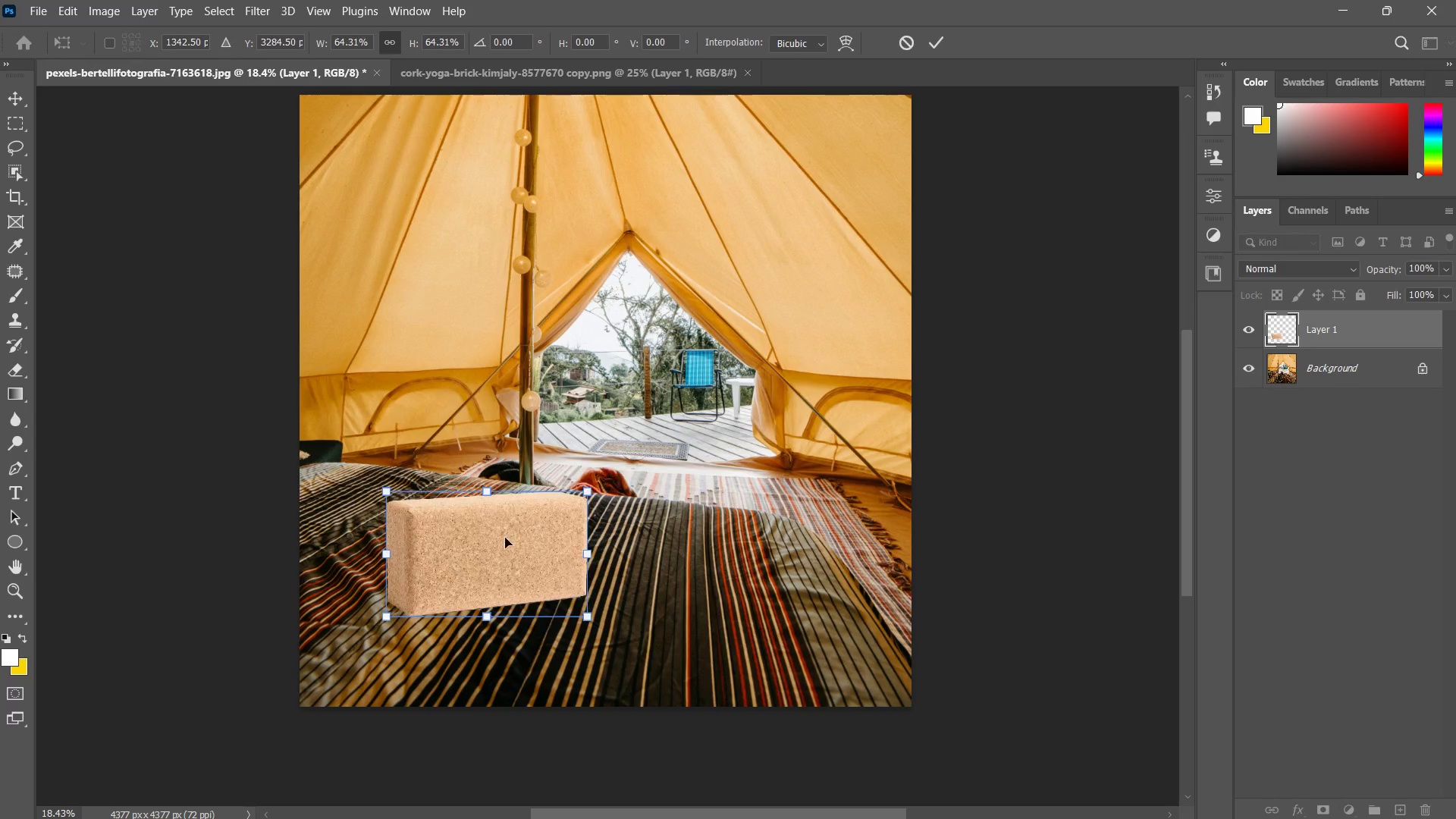 
left_click_drag(start_coordinate=[504, 538], to_coordinate=[477, 548])
 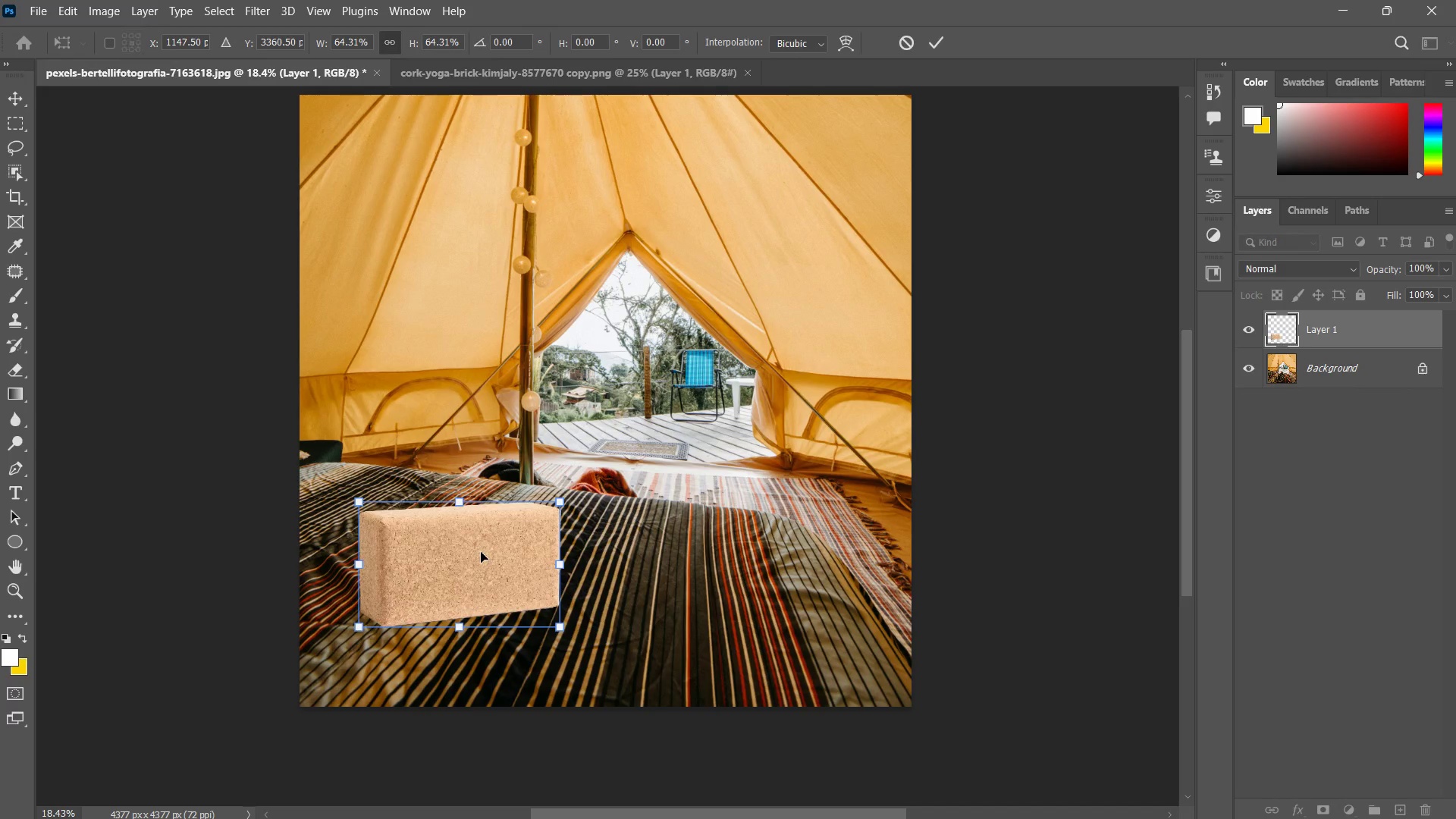 
hold_key(key=ShiftLeft, duration=0.64)
 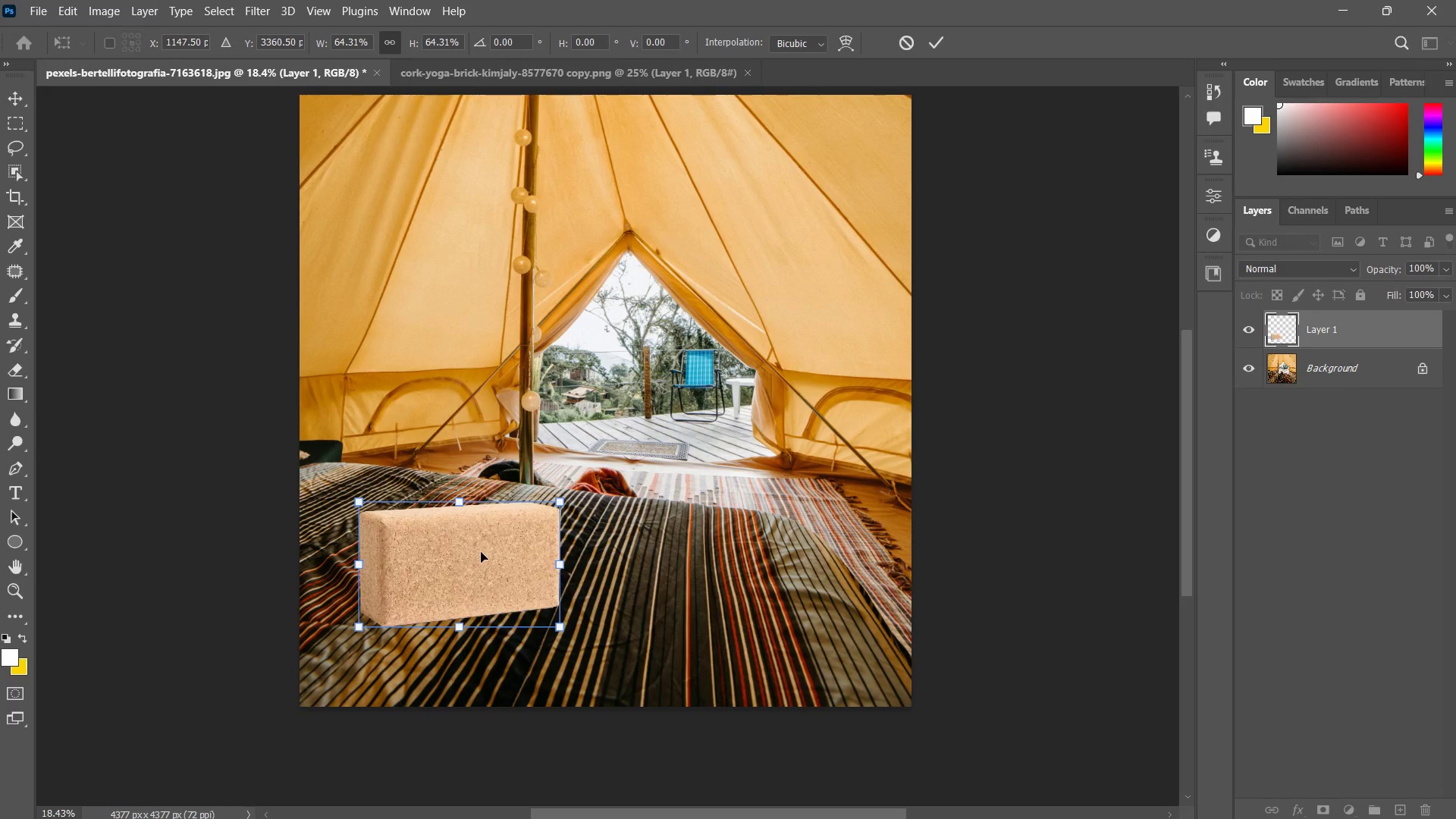 
left_click_drag(start_coordinate=[481, 552], to_coordinate=[482, 562])
 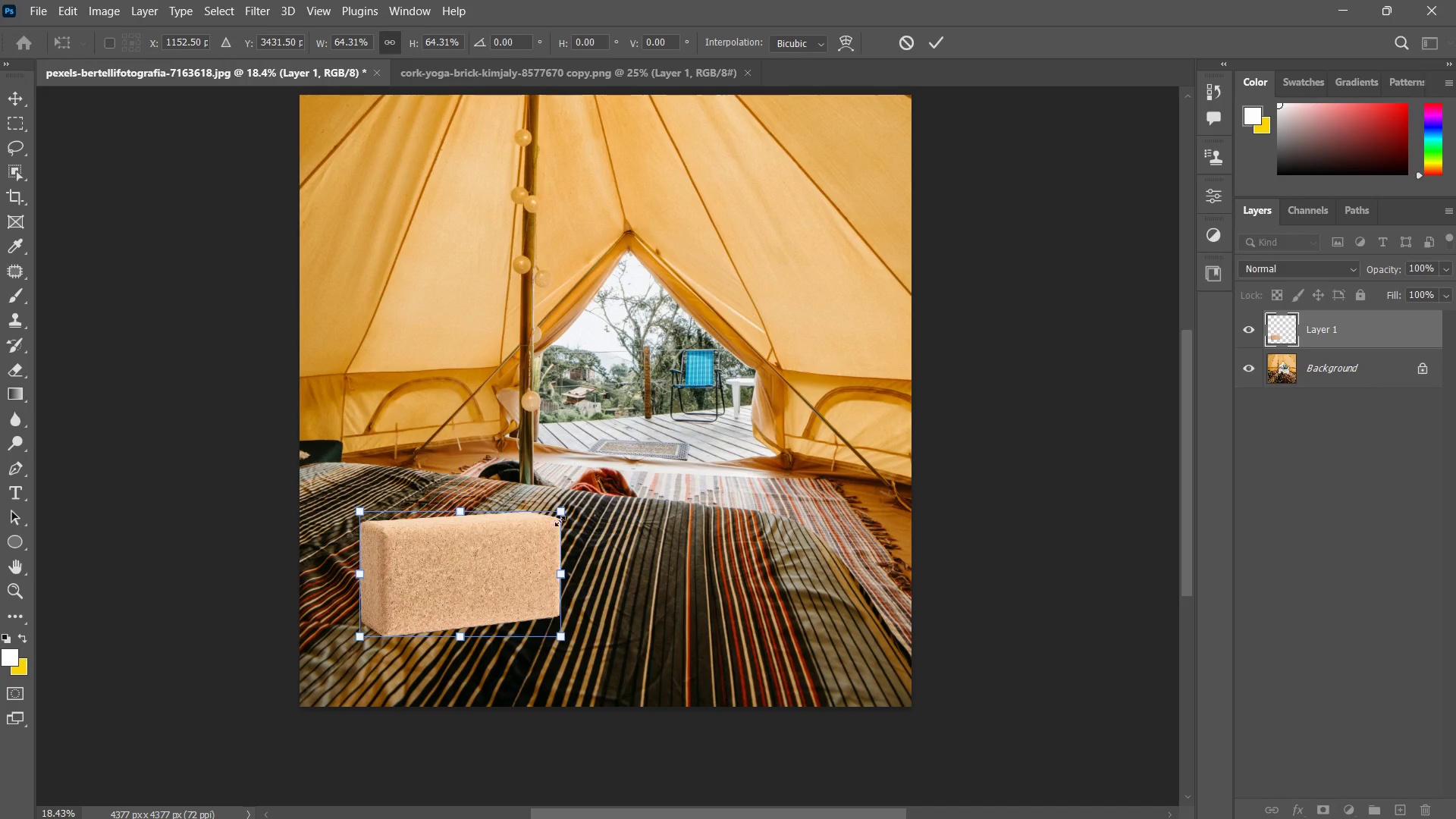 
hold_key(key=ControlLeft, duration=3.34)
left_click_drag(start_coordinate=[562, 510], to_coordinate=[585, 510])
 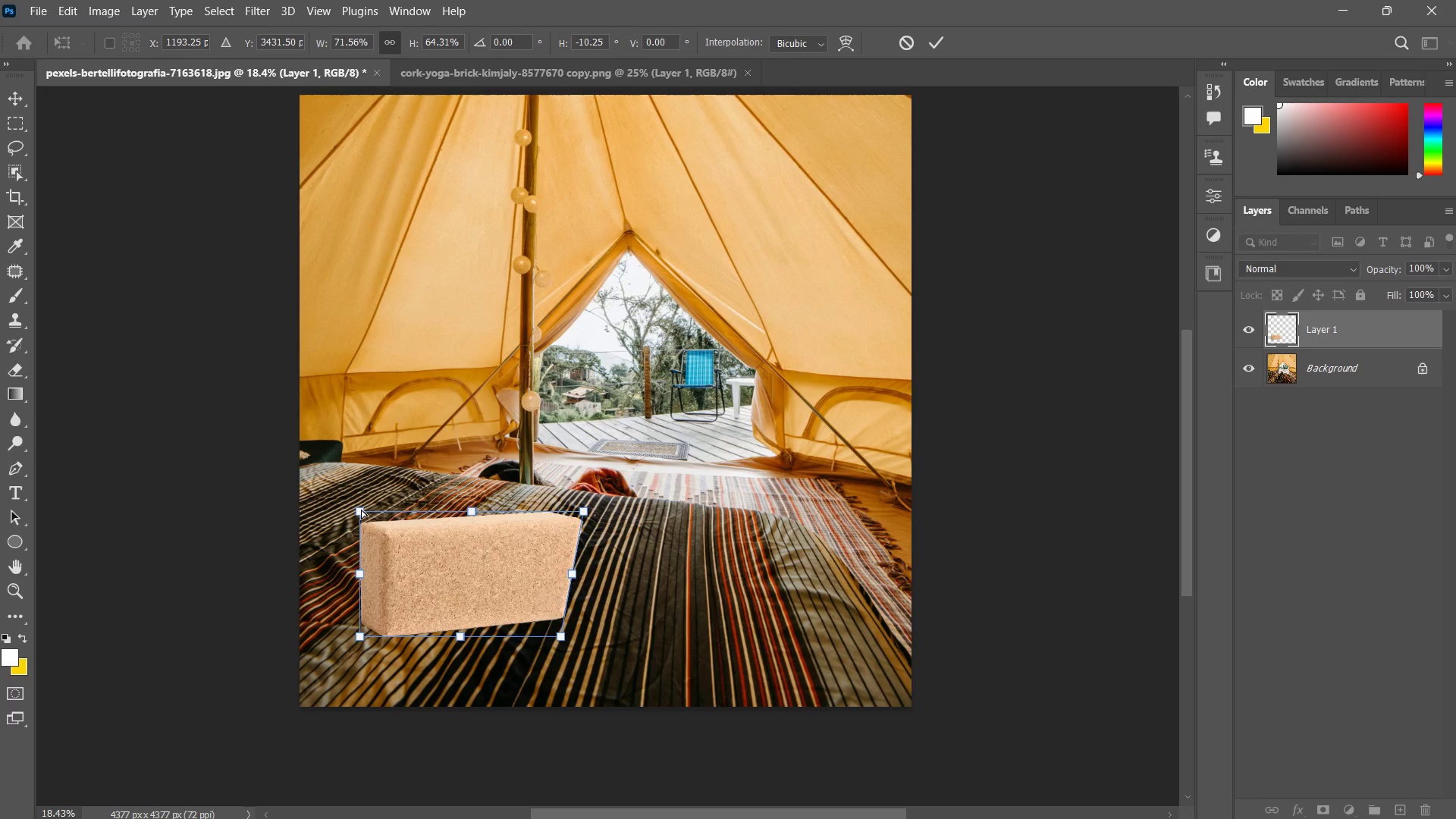 
left_click_drag(start_coordinate=[359, 509], to_coordinate=[310, 526])
 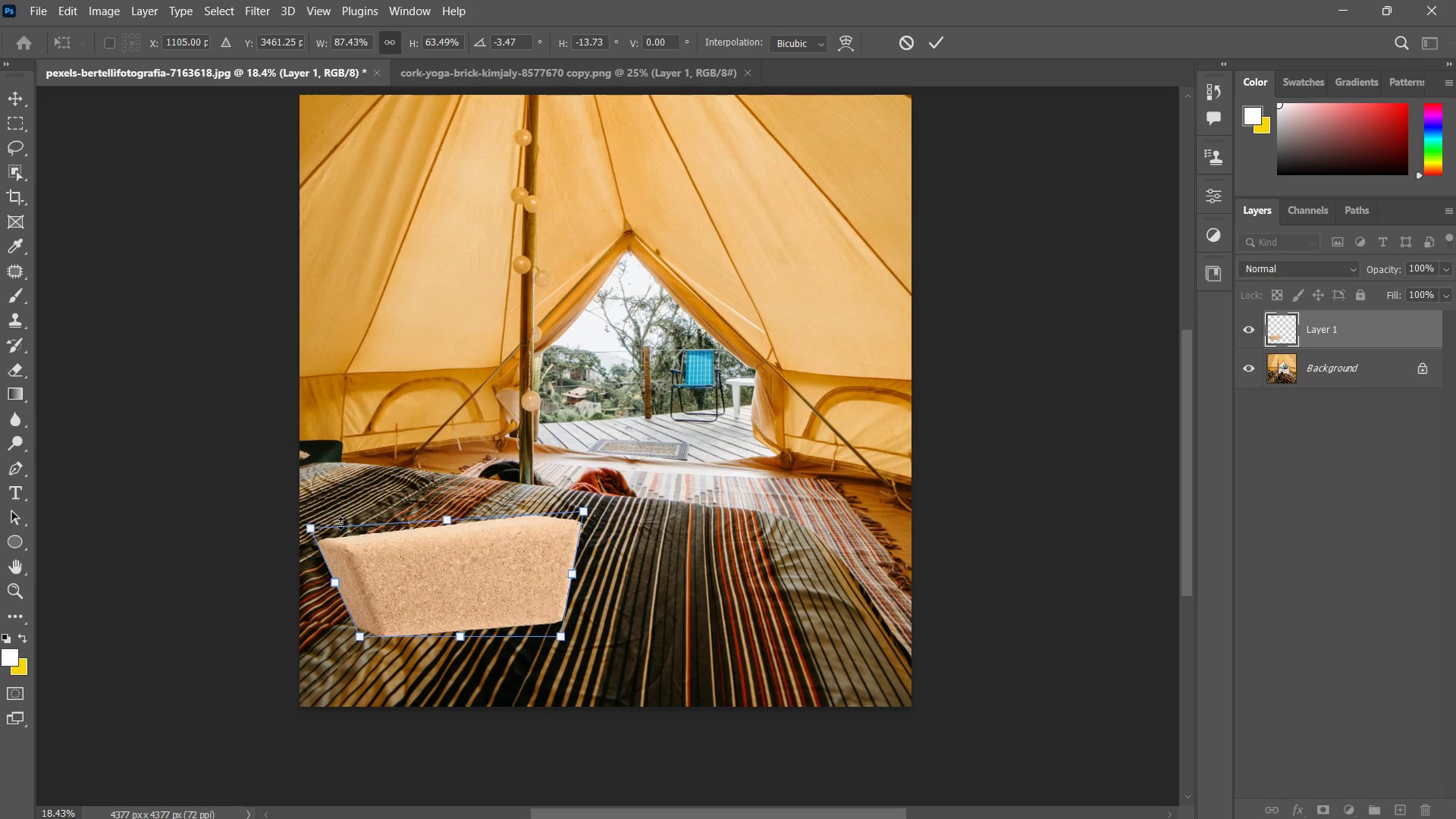 
key(Escape)
 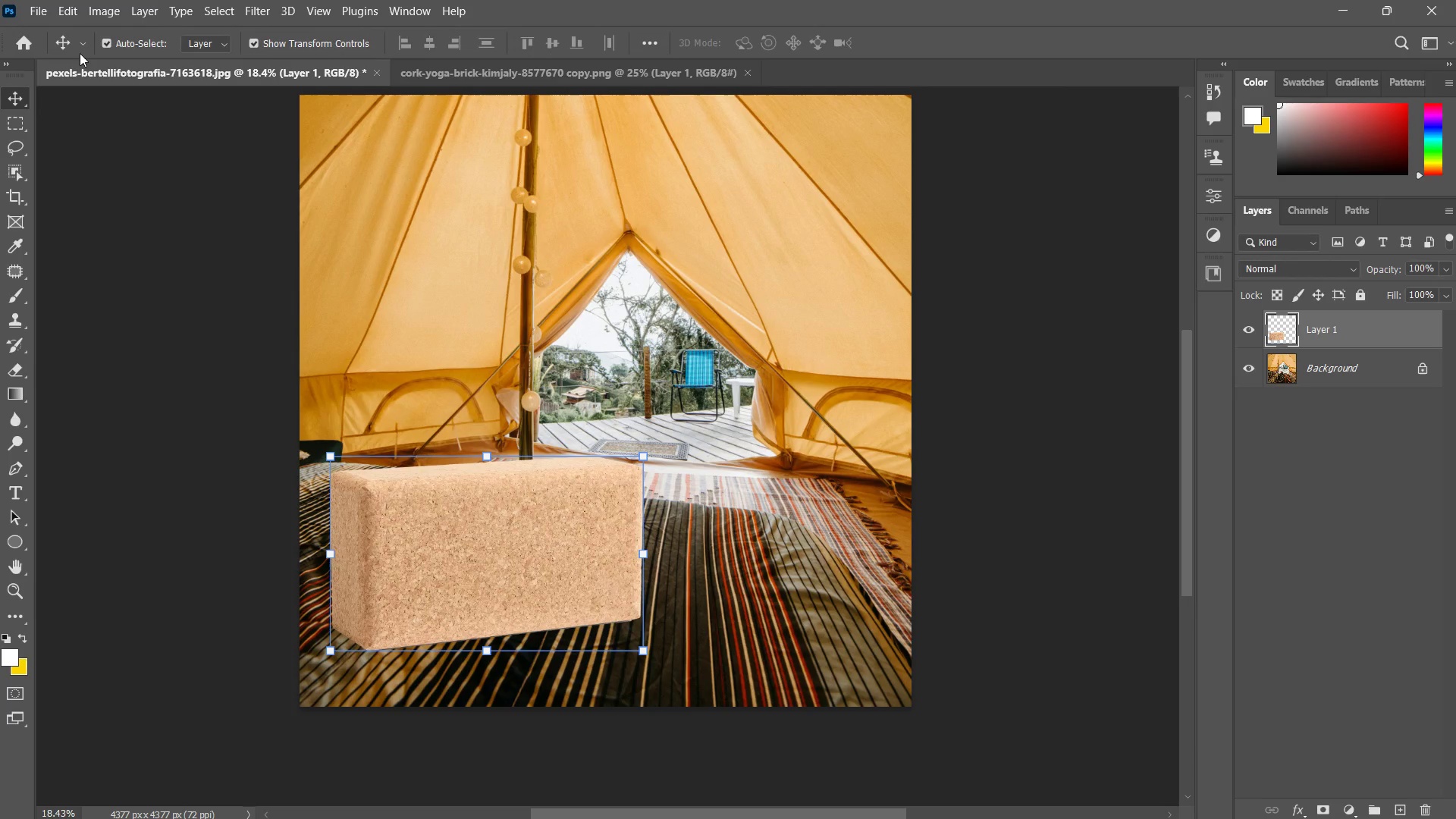 
left_click([67, 13])
 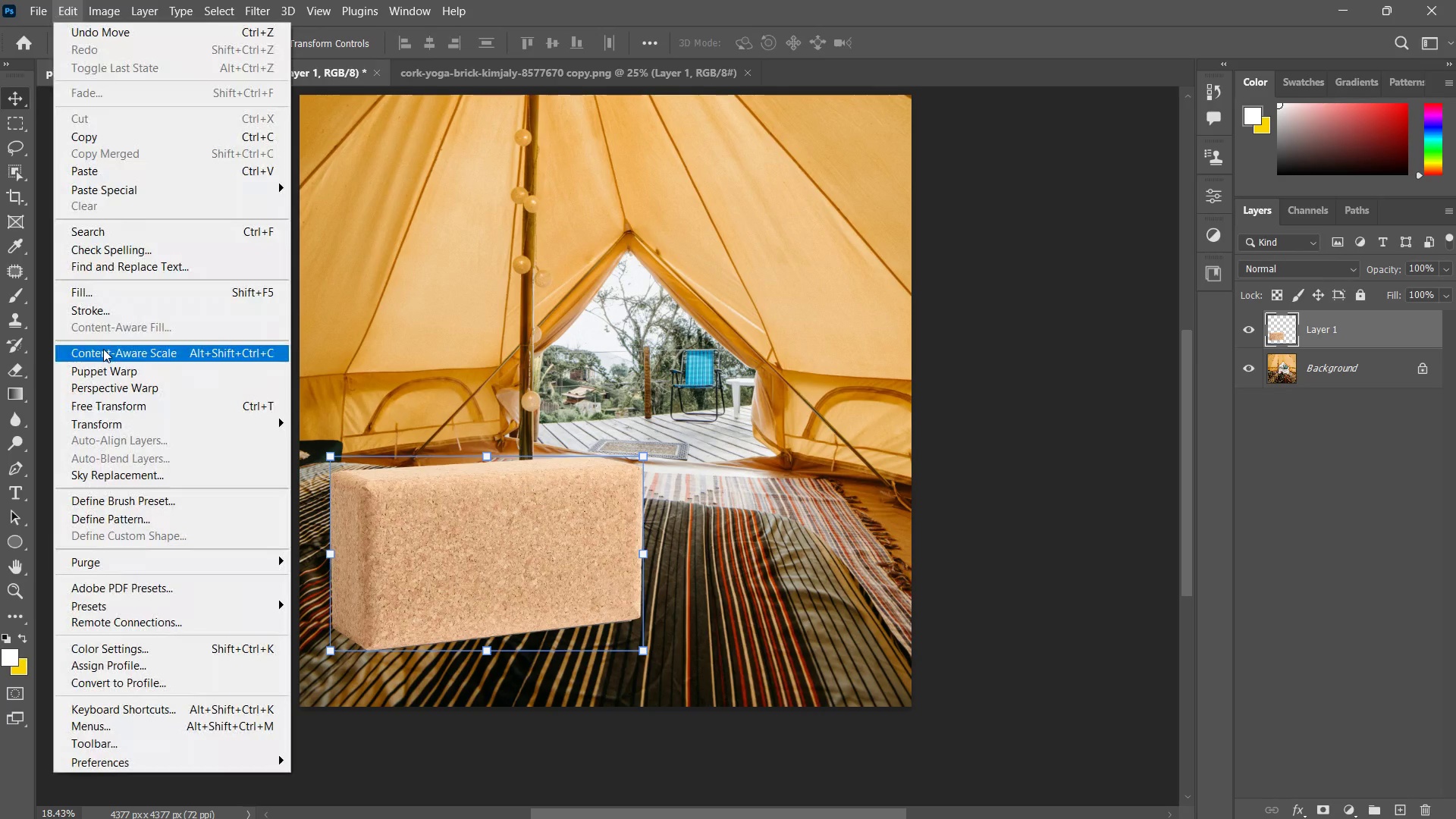 
left_click([111, 389])
 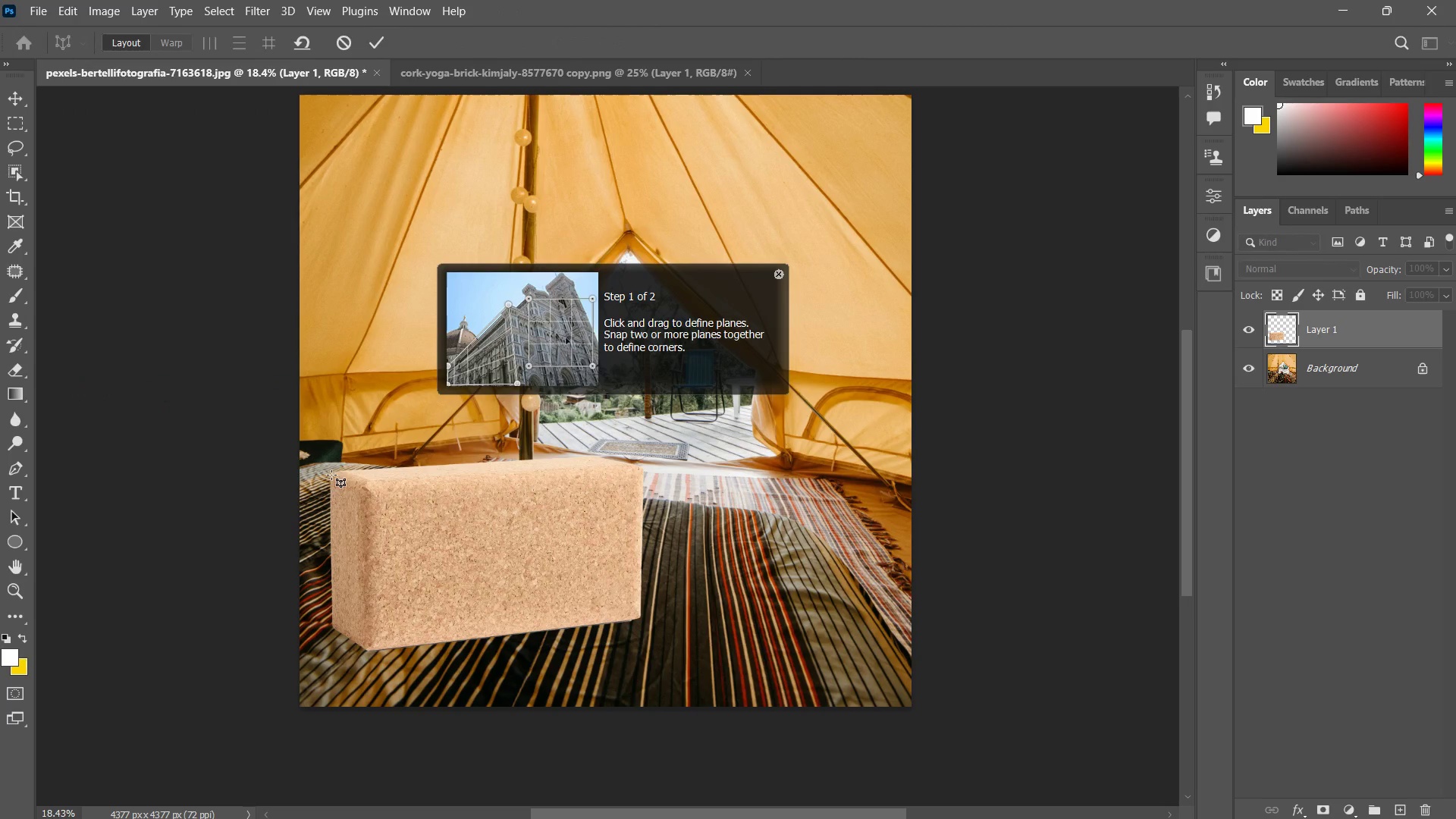 
left_click([332, 476])
 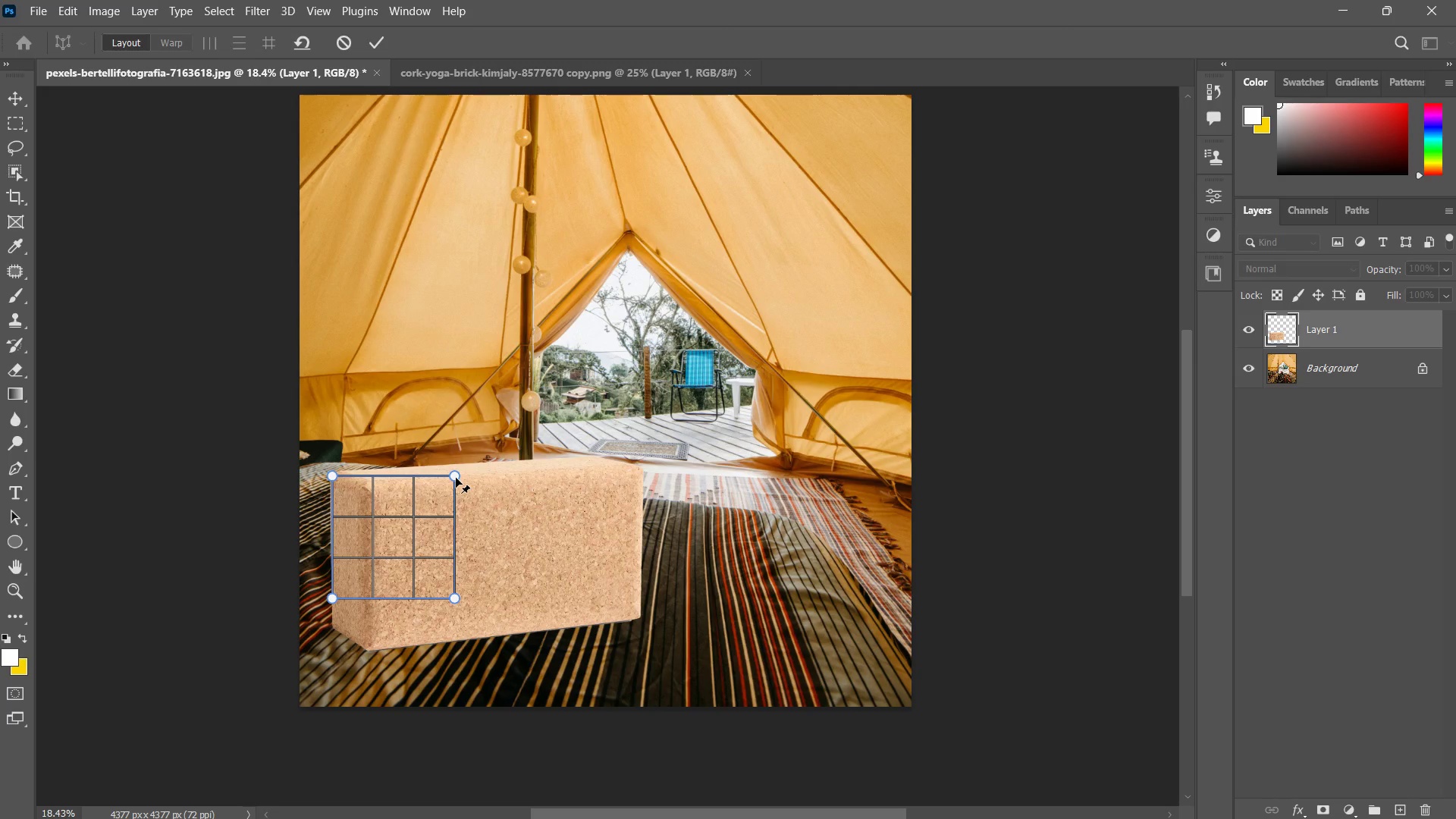 
left_click_drag(start_coordinate=[453, 477], to_coordinate=[373, 482])
 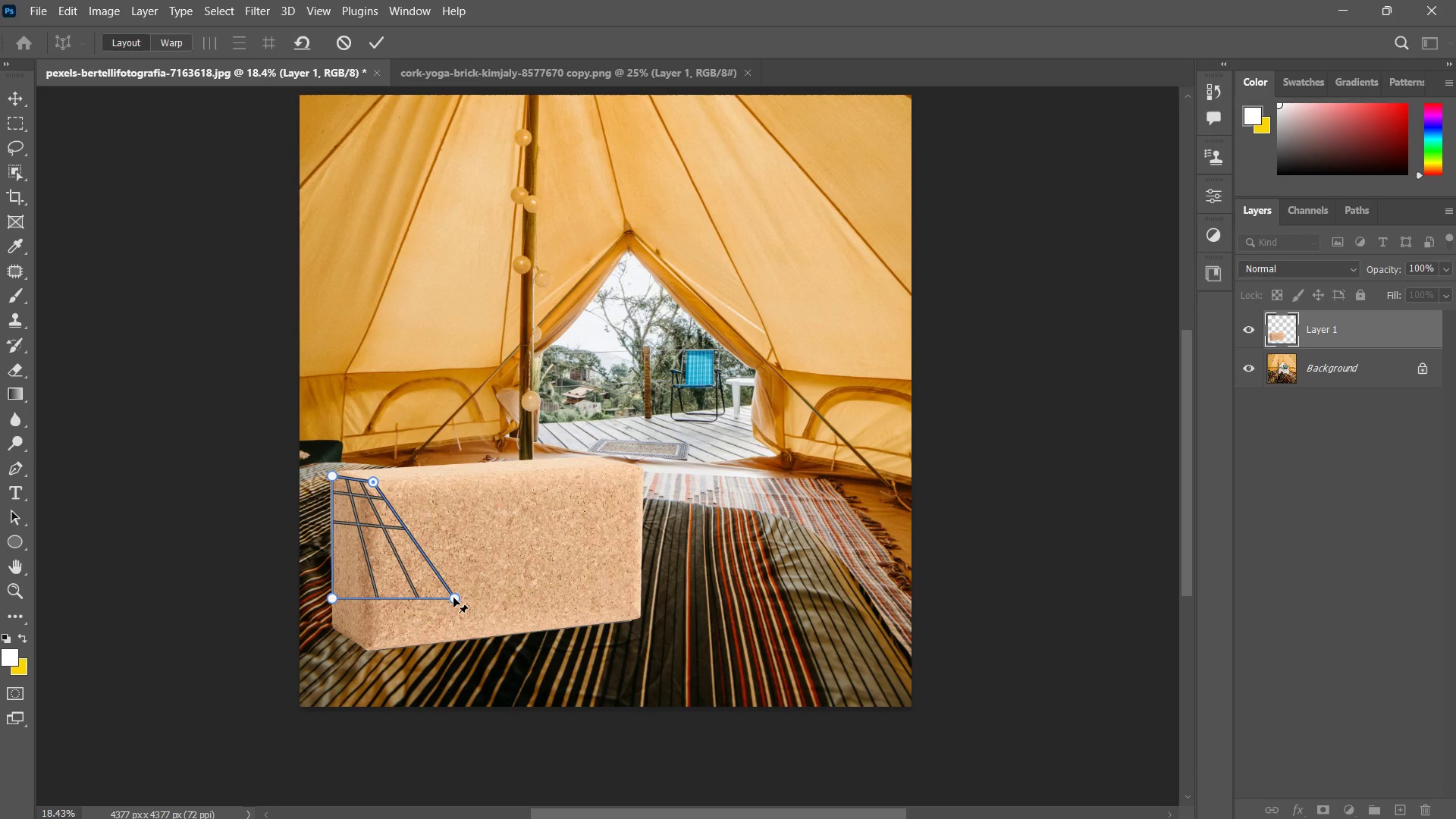 
left_click_drag(start_coordinate=[455, 598], to_coordinate=[370, 651])
 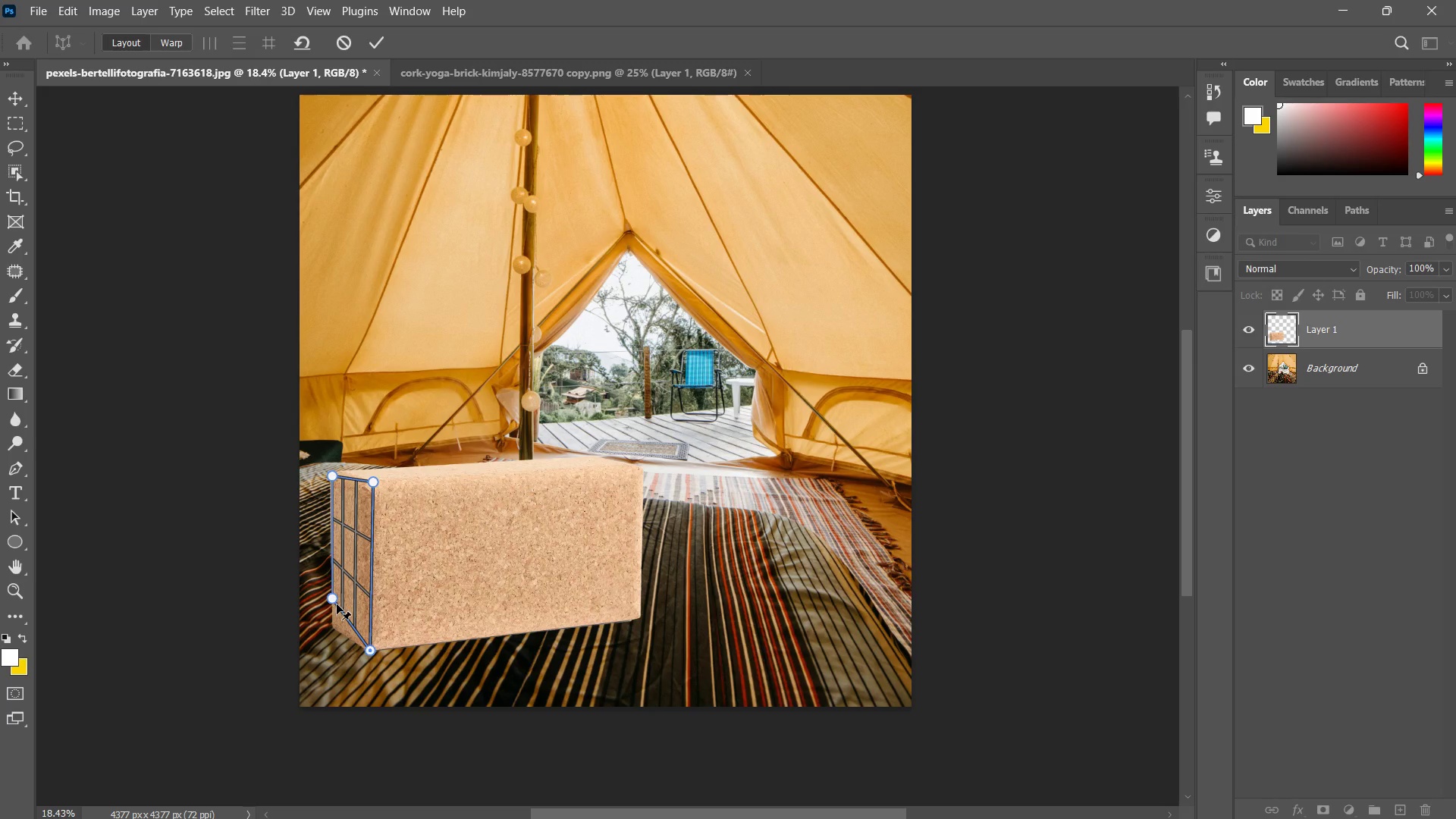 
left_click_drag(start_coordinate=[331, 601], to_coordinate=[331, 626])
 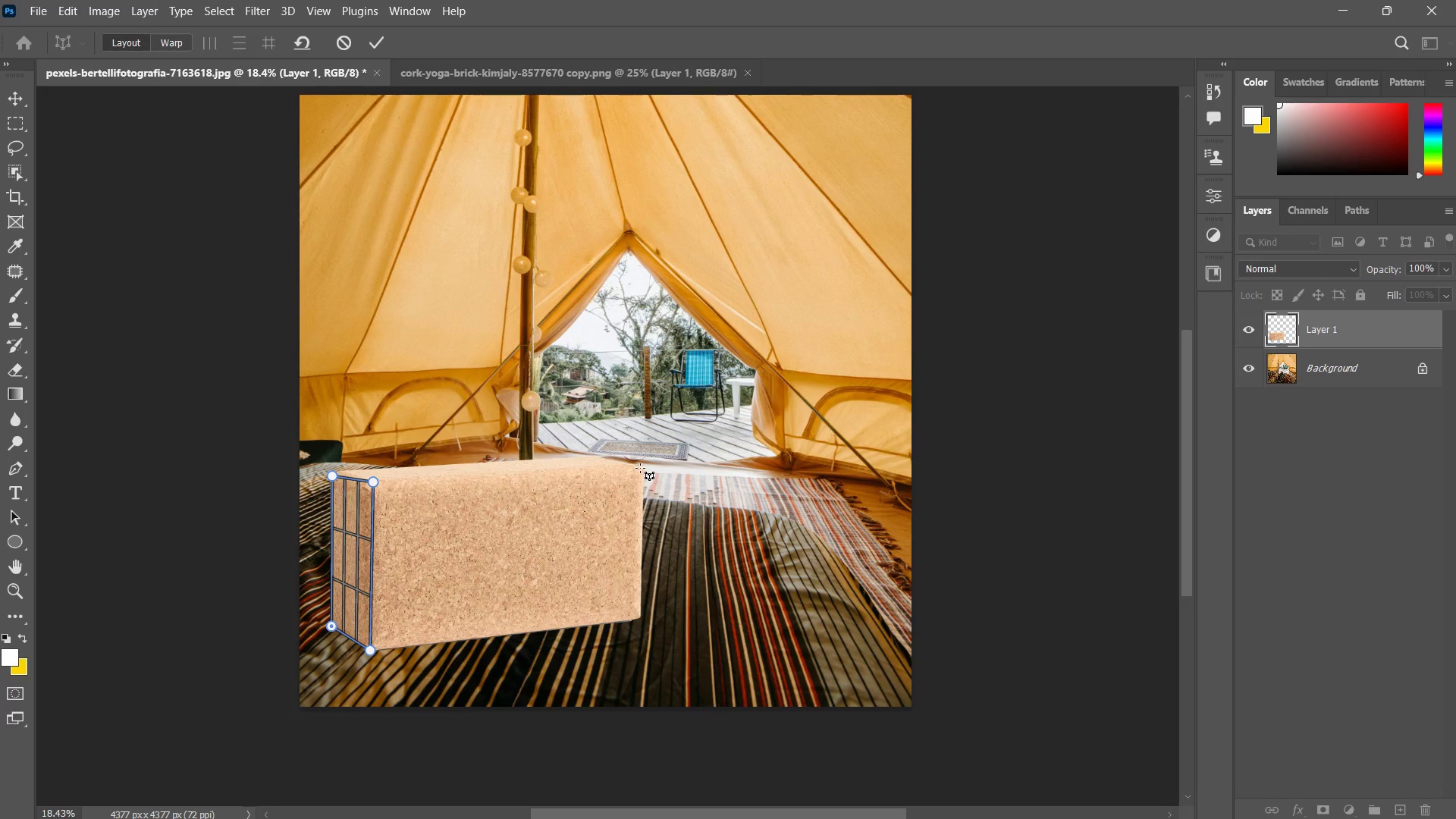 
left_click([642, 469])
 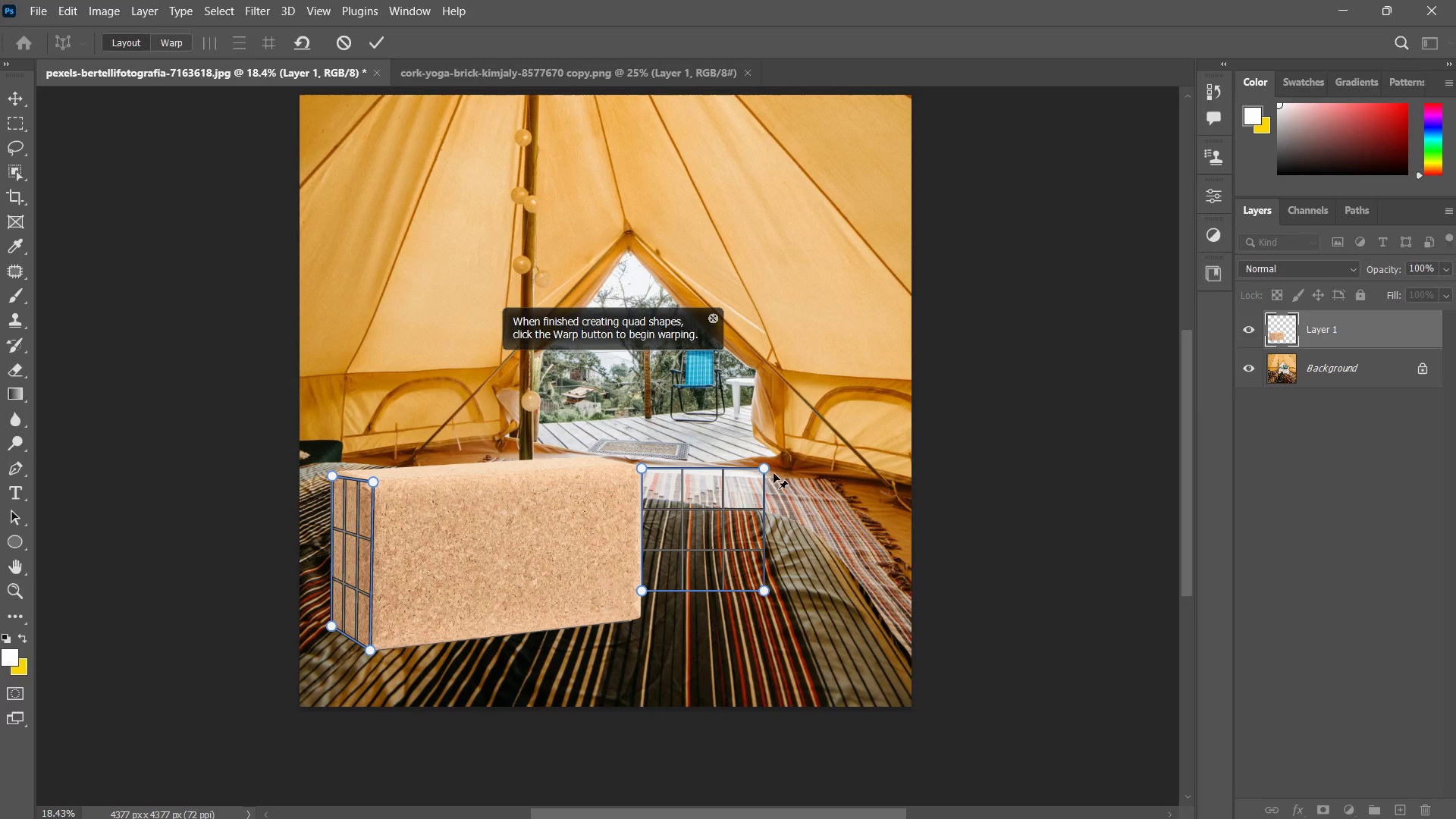 
left_click_drag(start_coordinate=[767, 468], to_coordinate=[490, 485])
 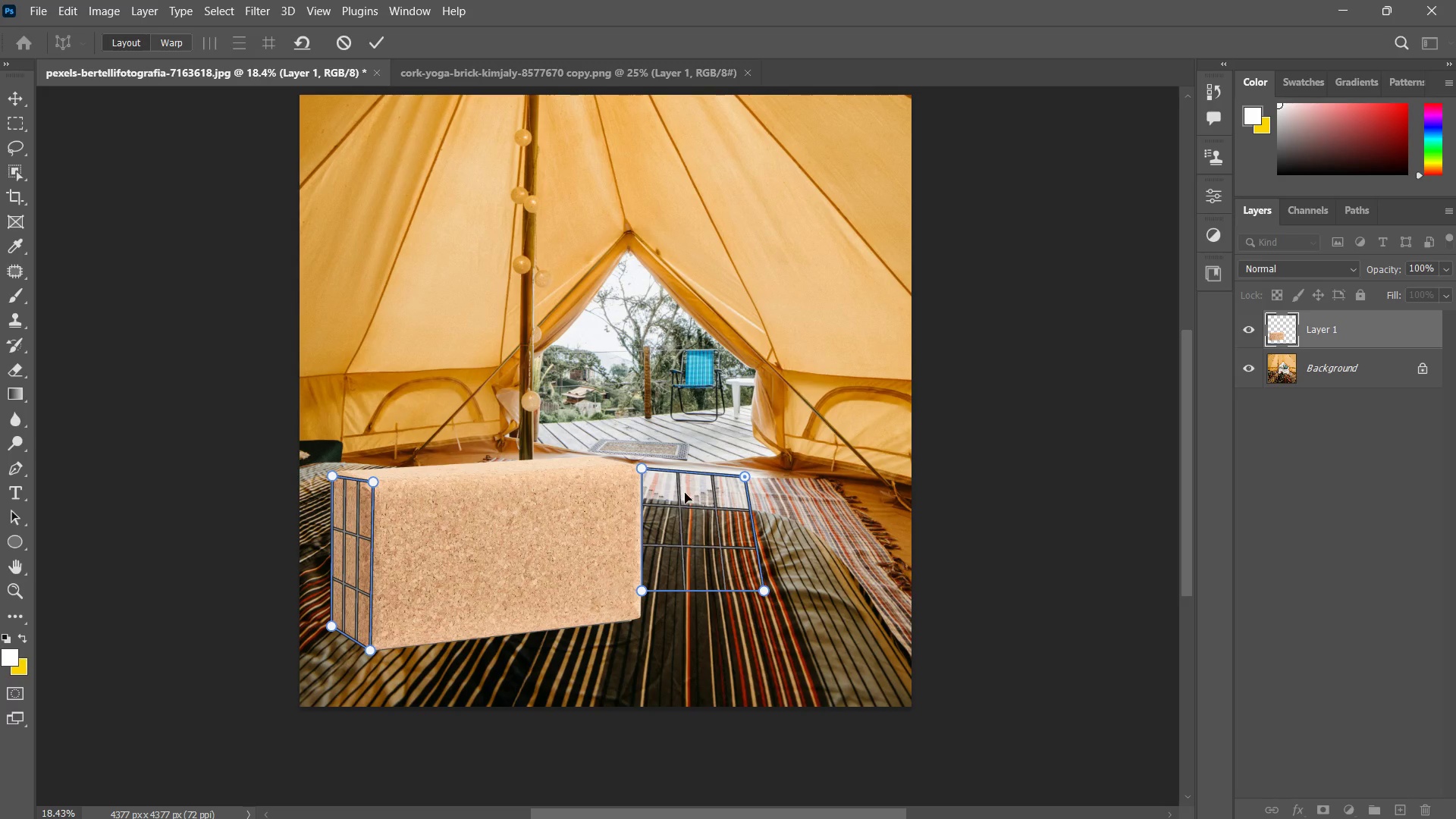 
left_click_drag(start_coordinate=[679, 494], to_coordinate=[421, 511])
 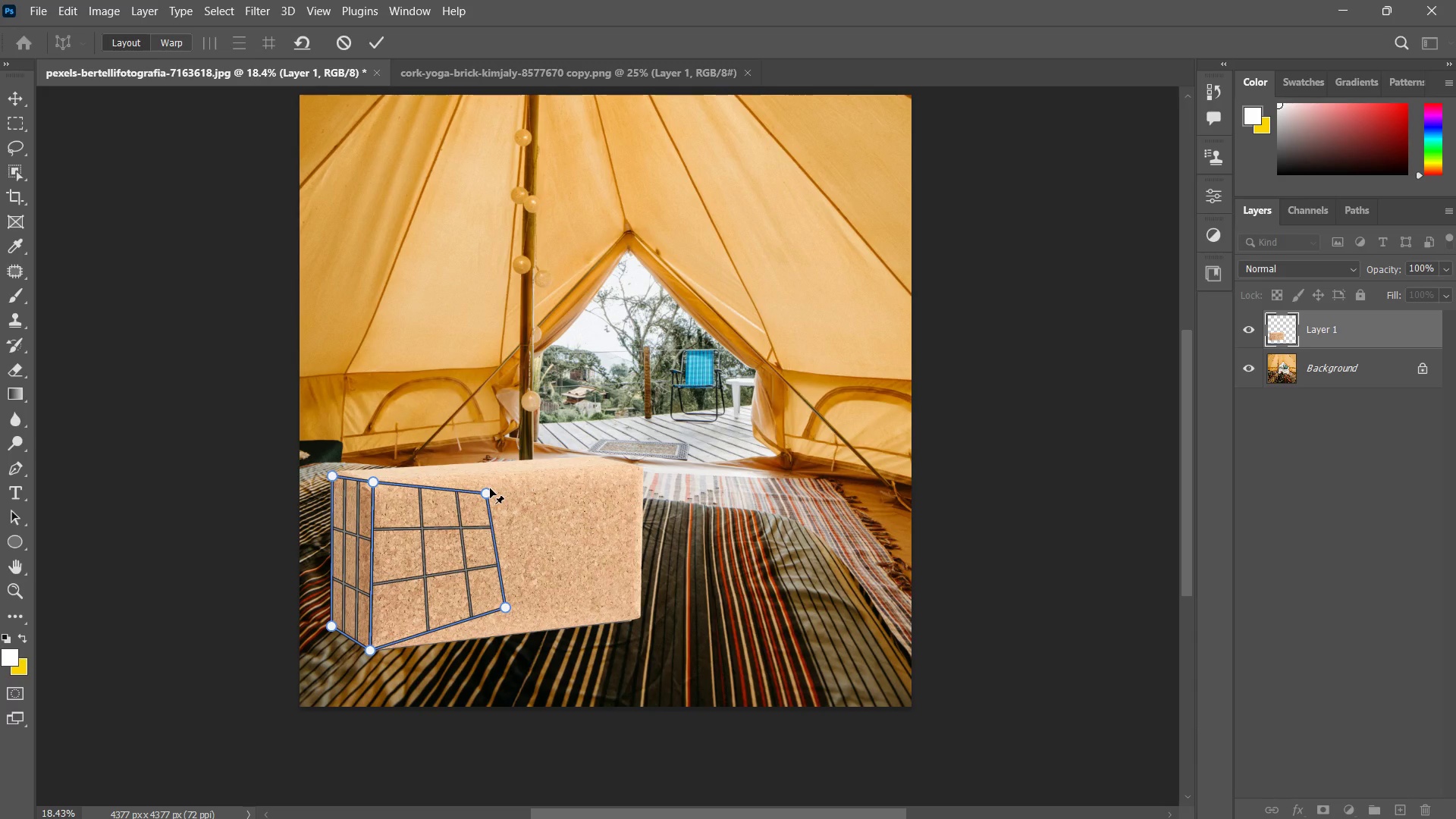 
left_click_drag(start_coordinate=[488, 489], to_coordinate=[638, 470])
 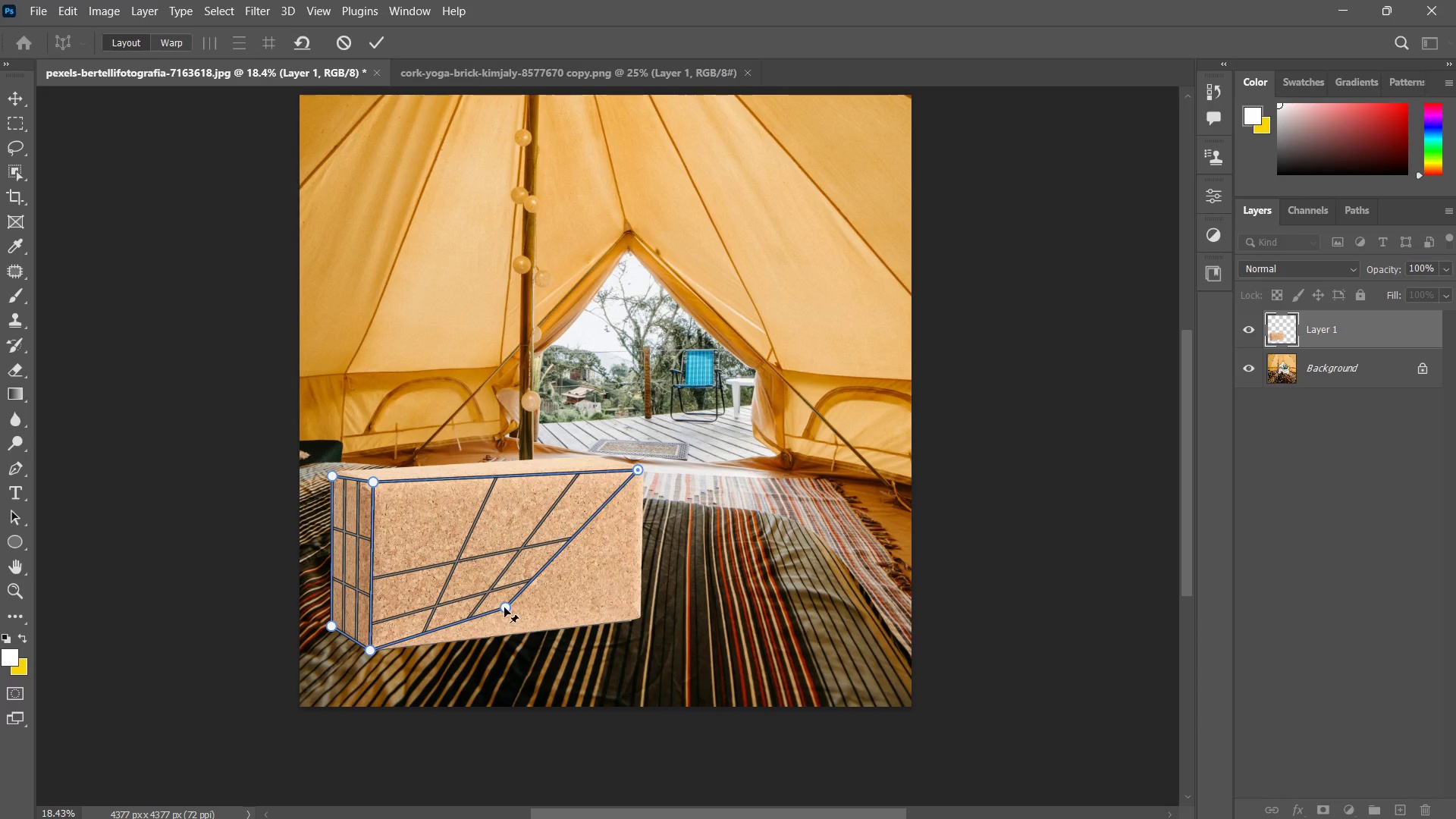 
left_click_drag(start_coordinate=[504, 603], to_coordinate=[639, 618])
 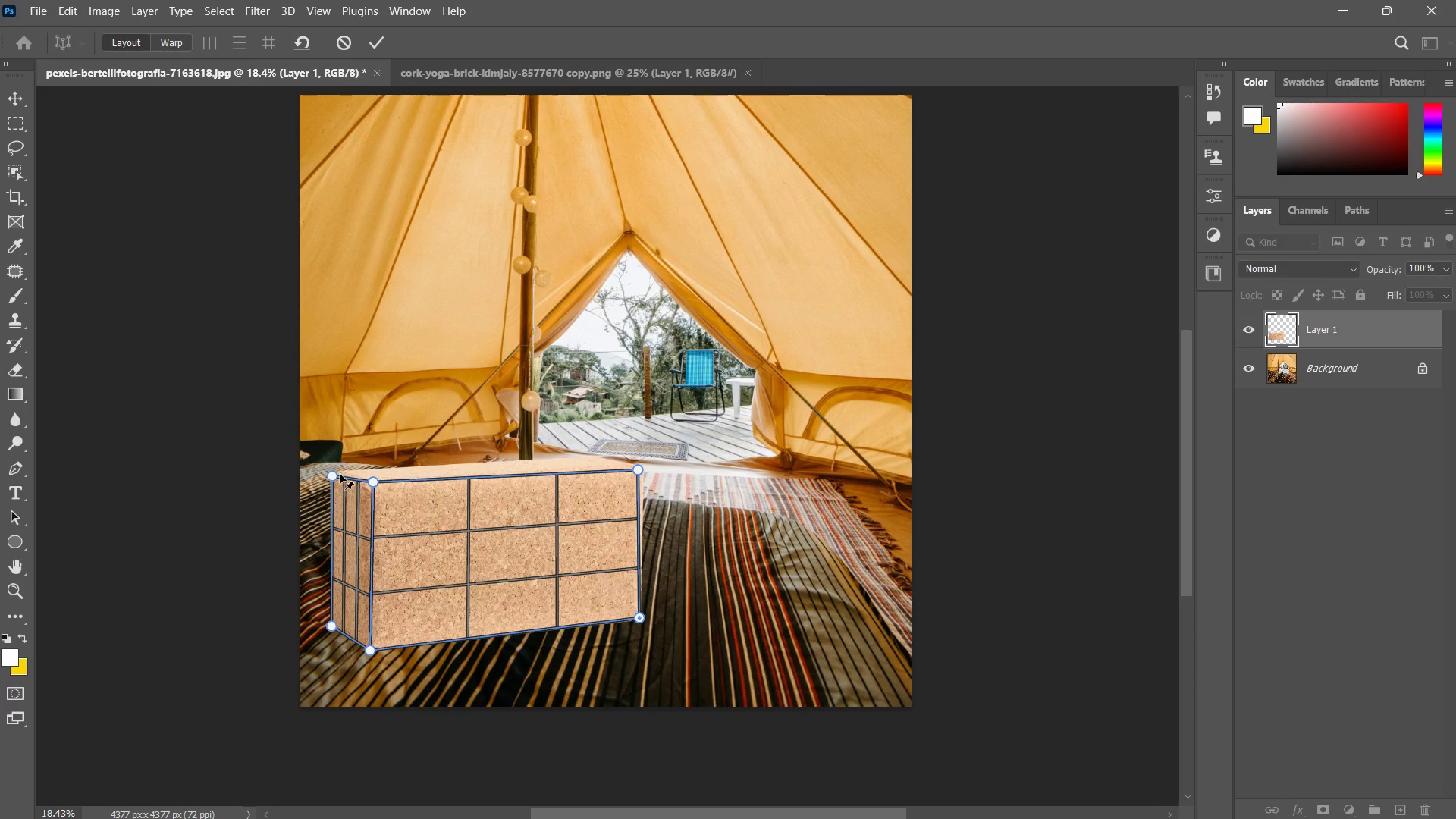 
left_click([337, 477])
 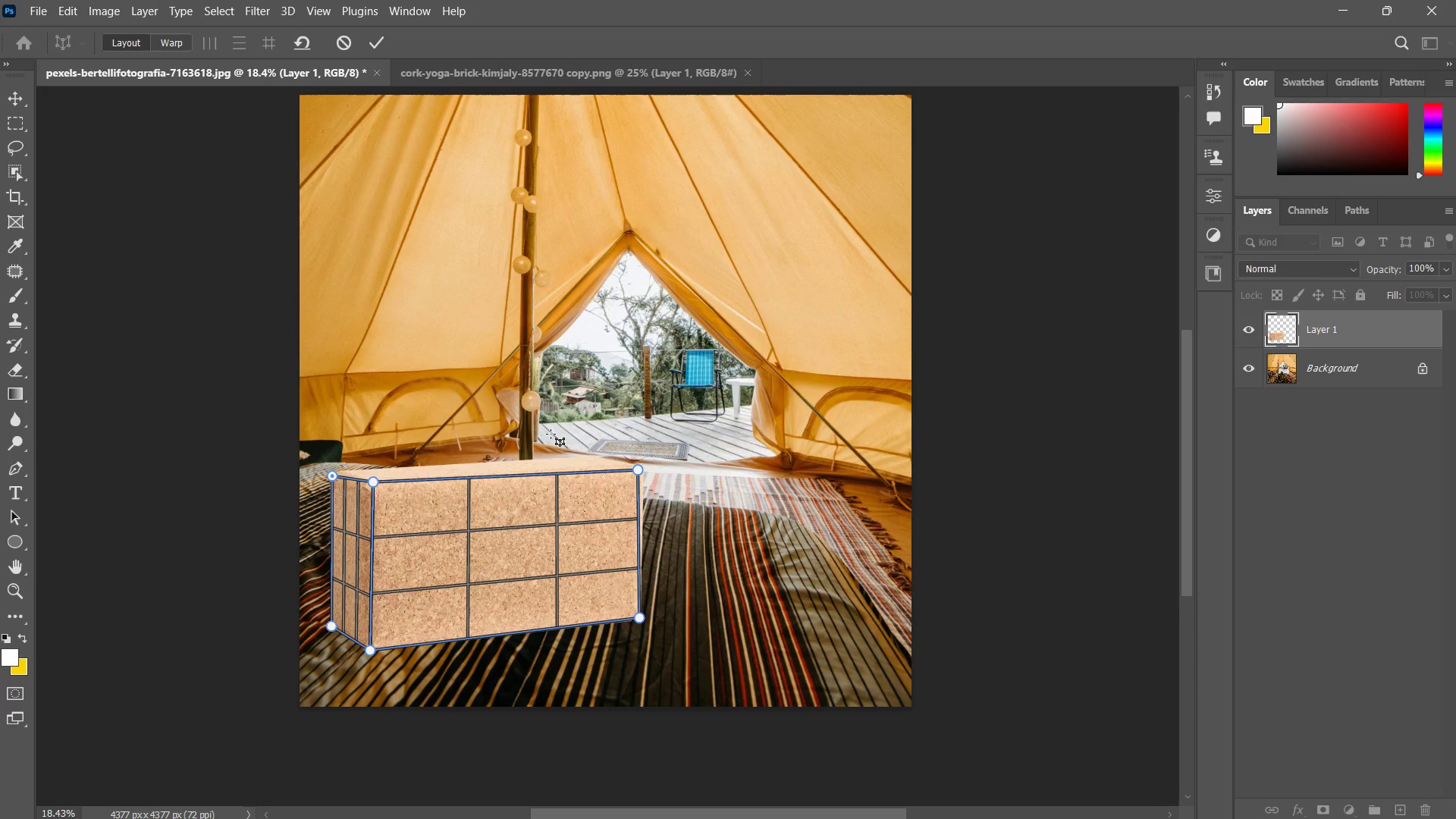 
left_click([553, 400])
 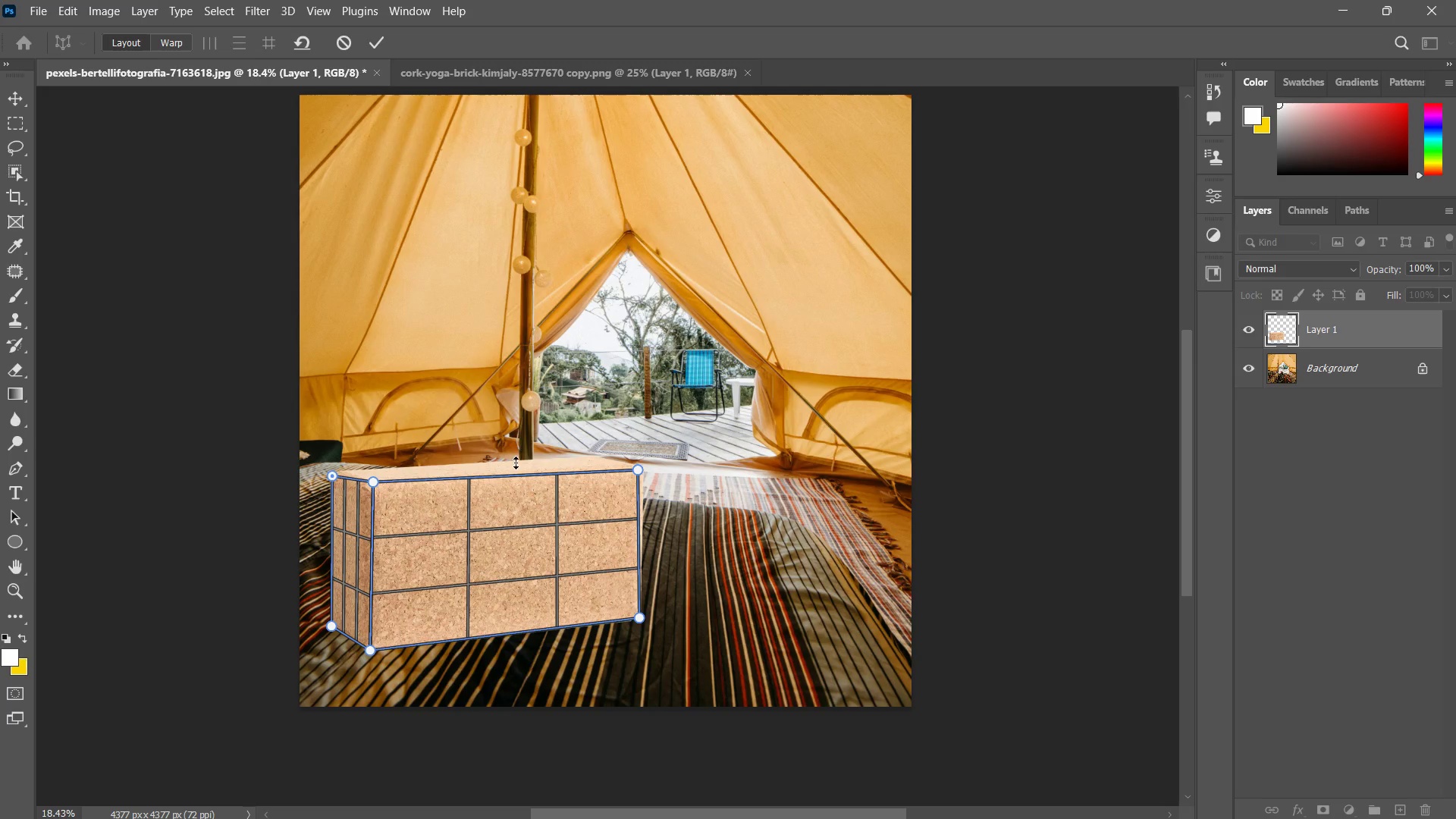 
left_click([519, 460])
 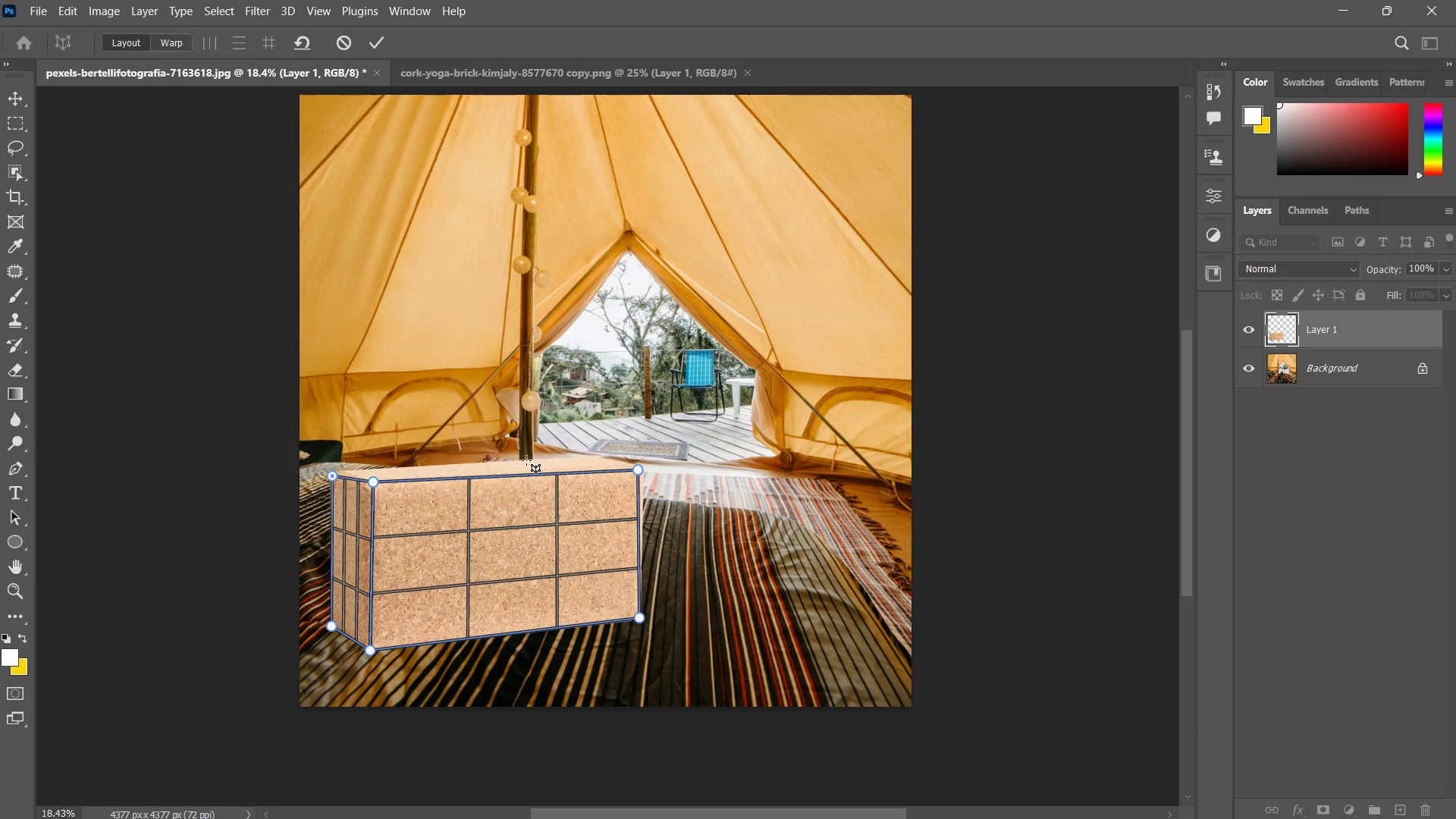 
left_click([527, 464])
 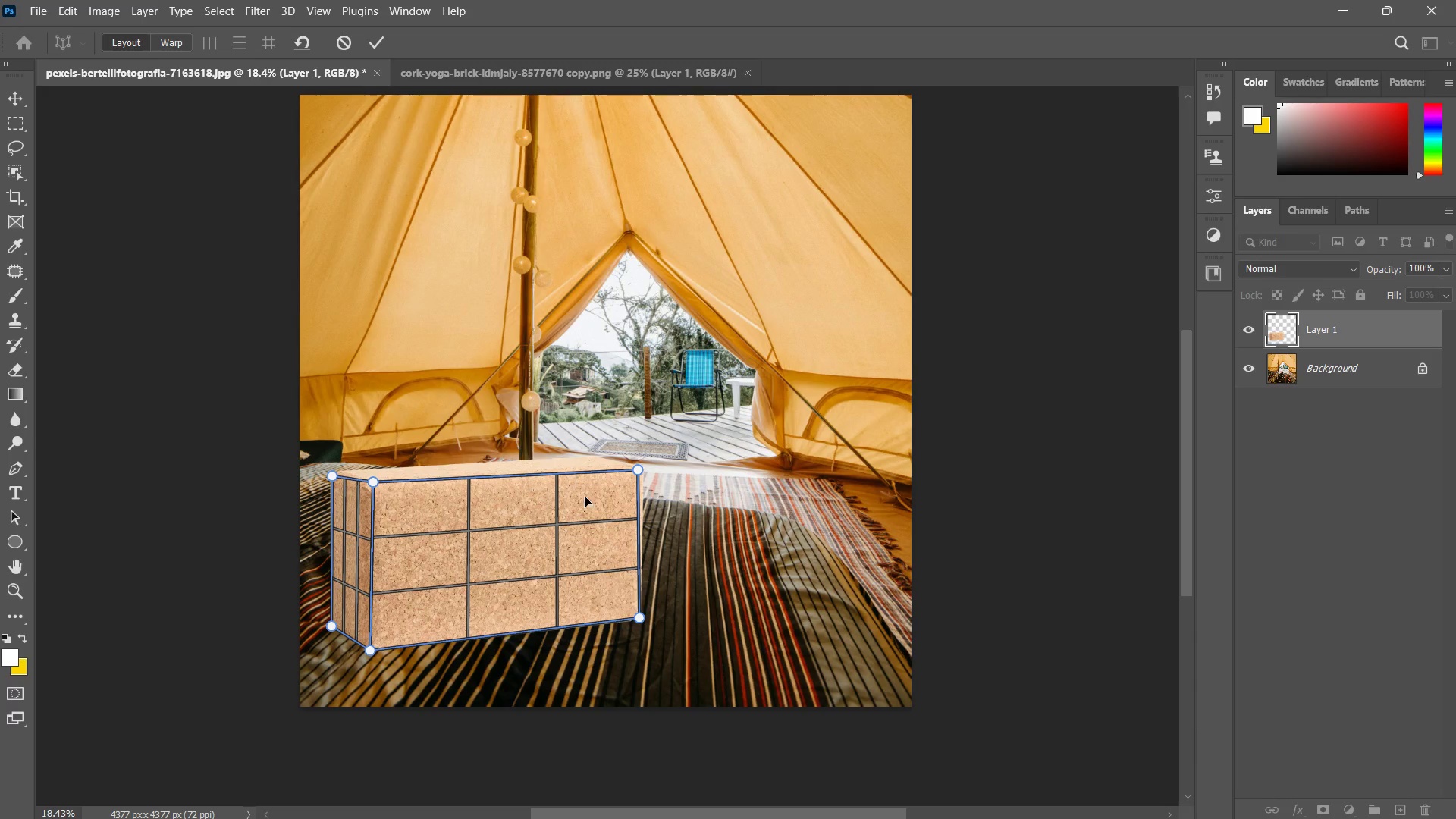 
left_click([588, 503])
 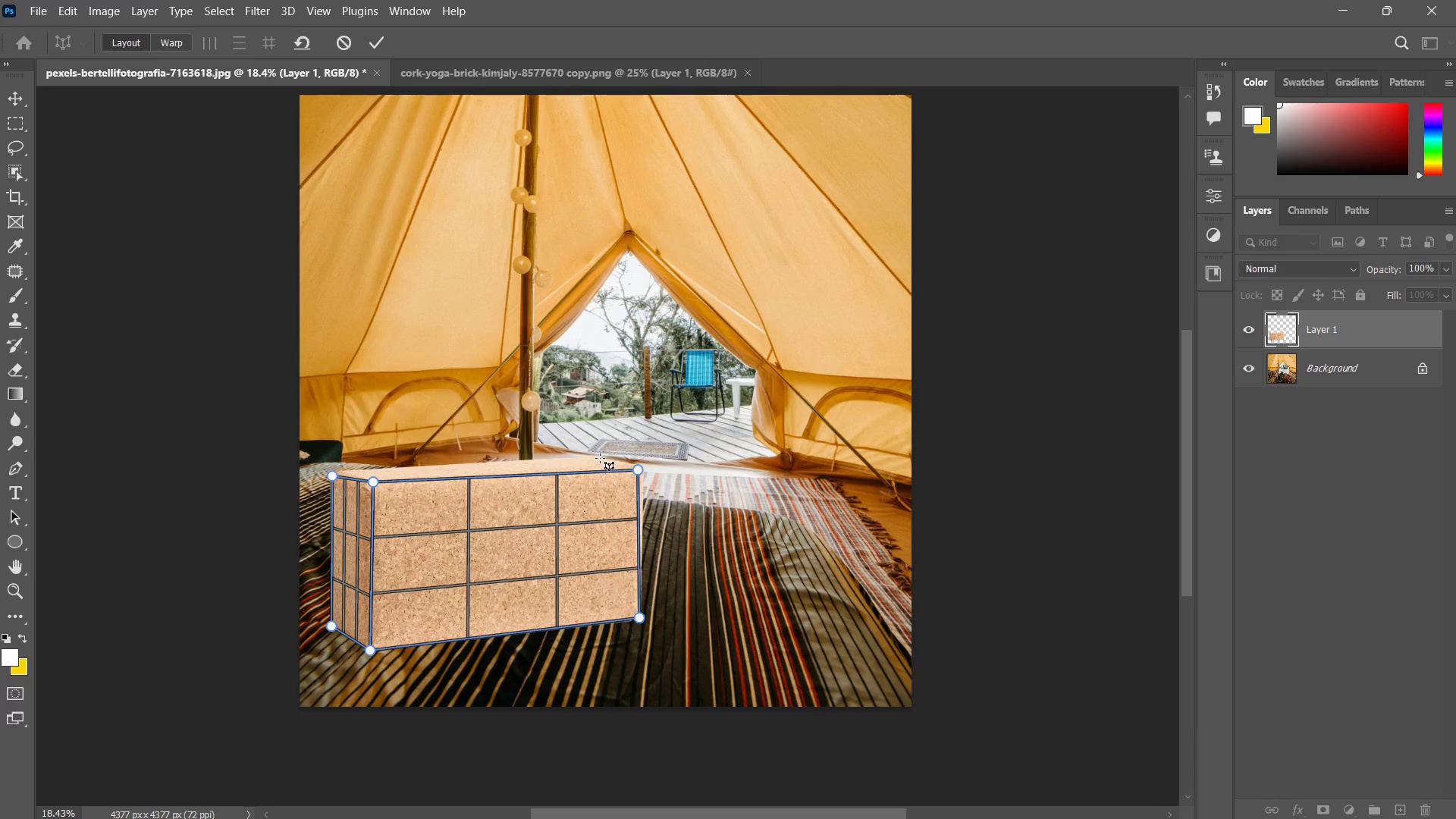 
left_click([600, 457])
 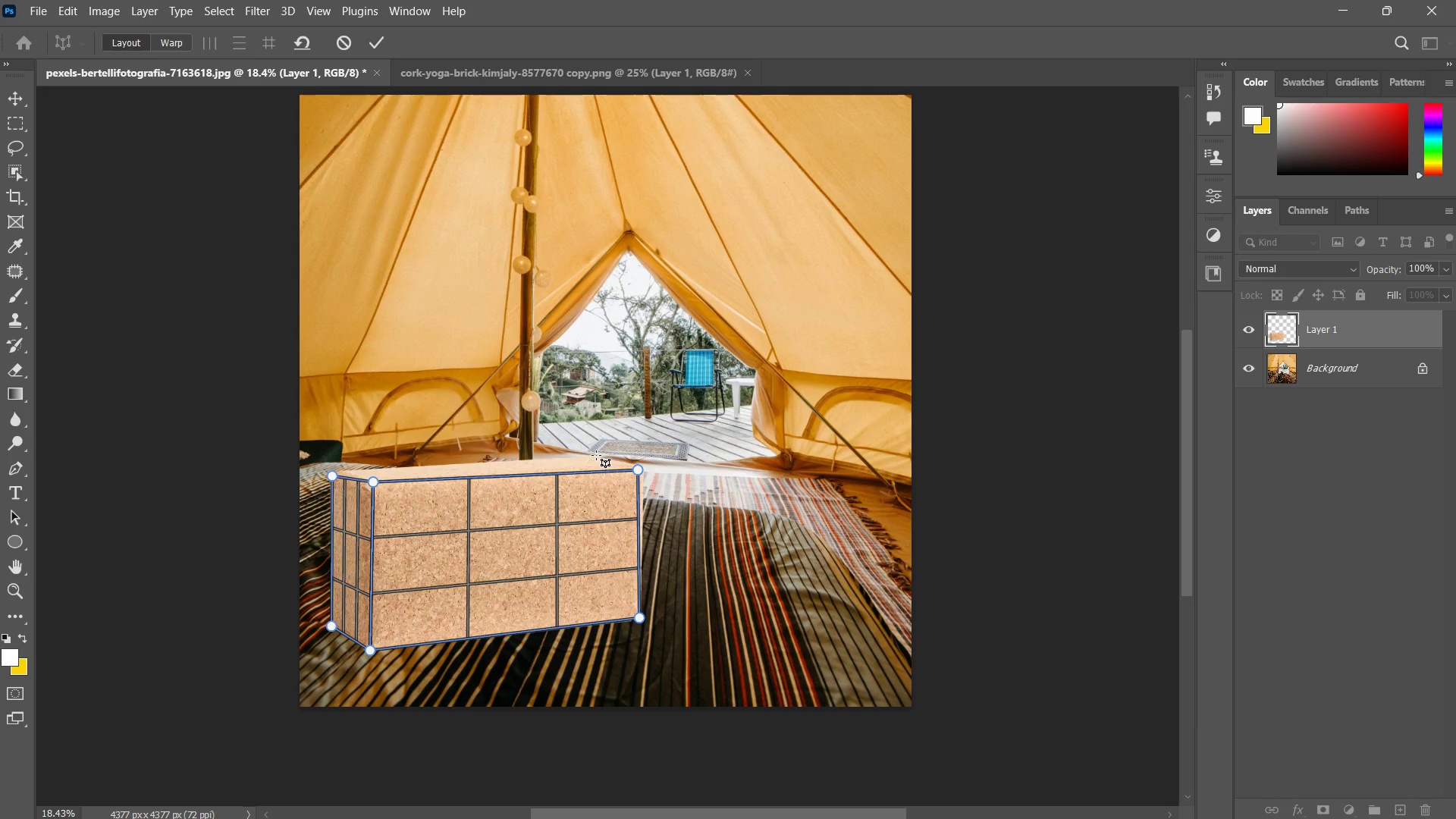 
left_click_drag(start_coordinate=[600, 452], to_coordinate=[461, 325])
 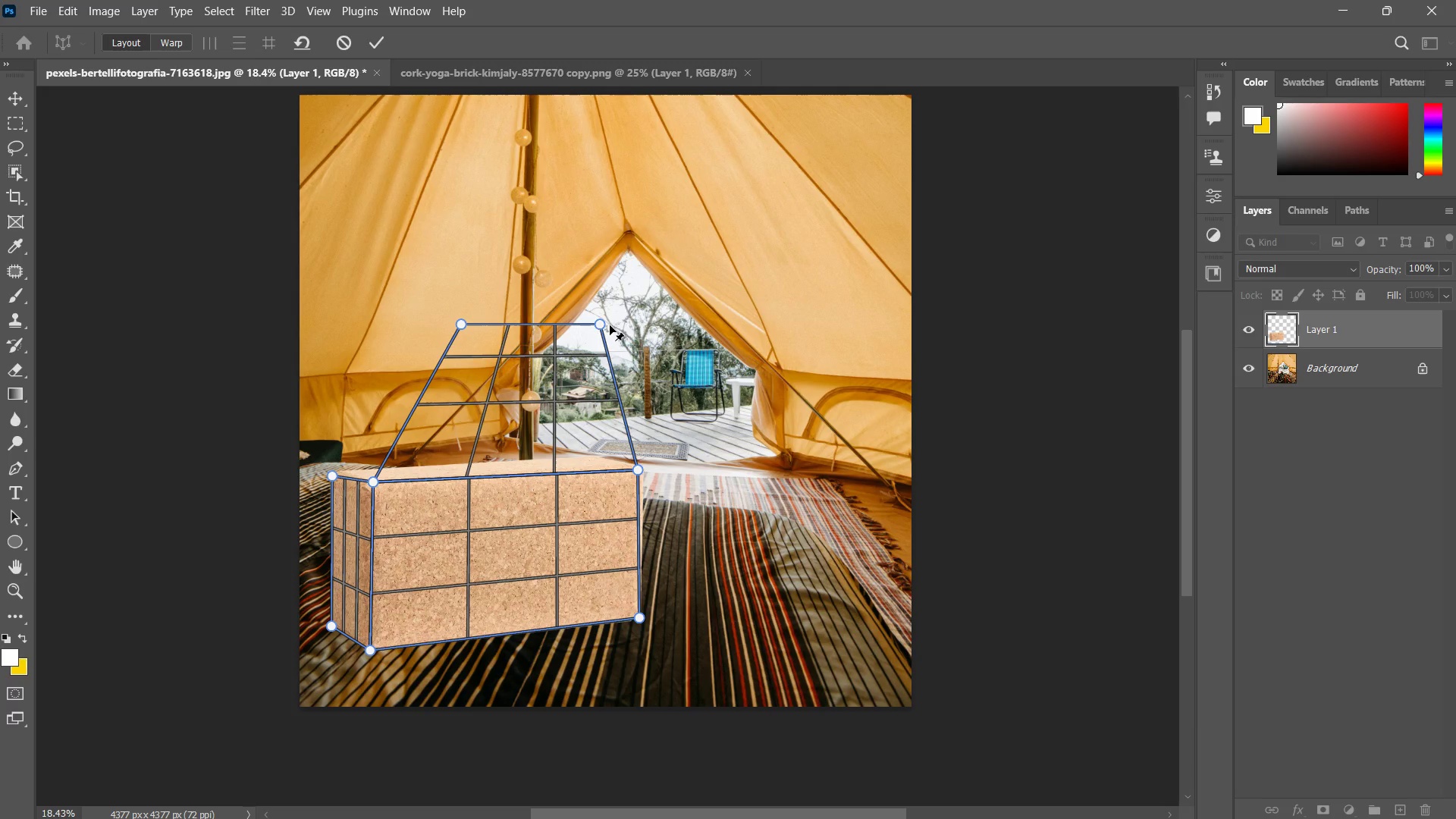 
left_click_drag(start_coordinate=[600, 323], to_coordinate=[566, 463])
 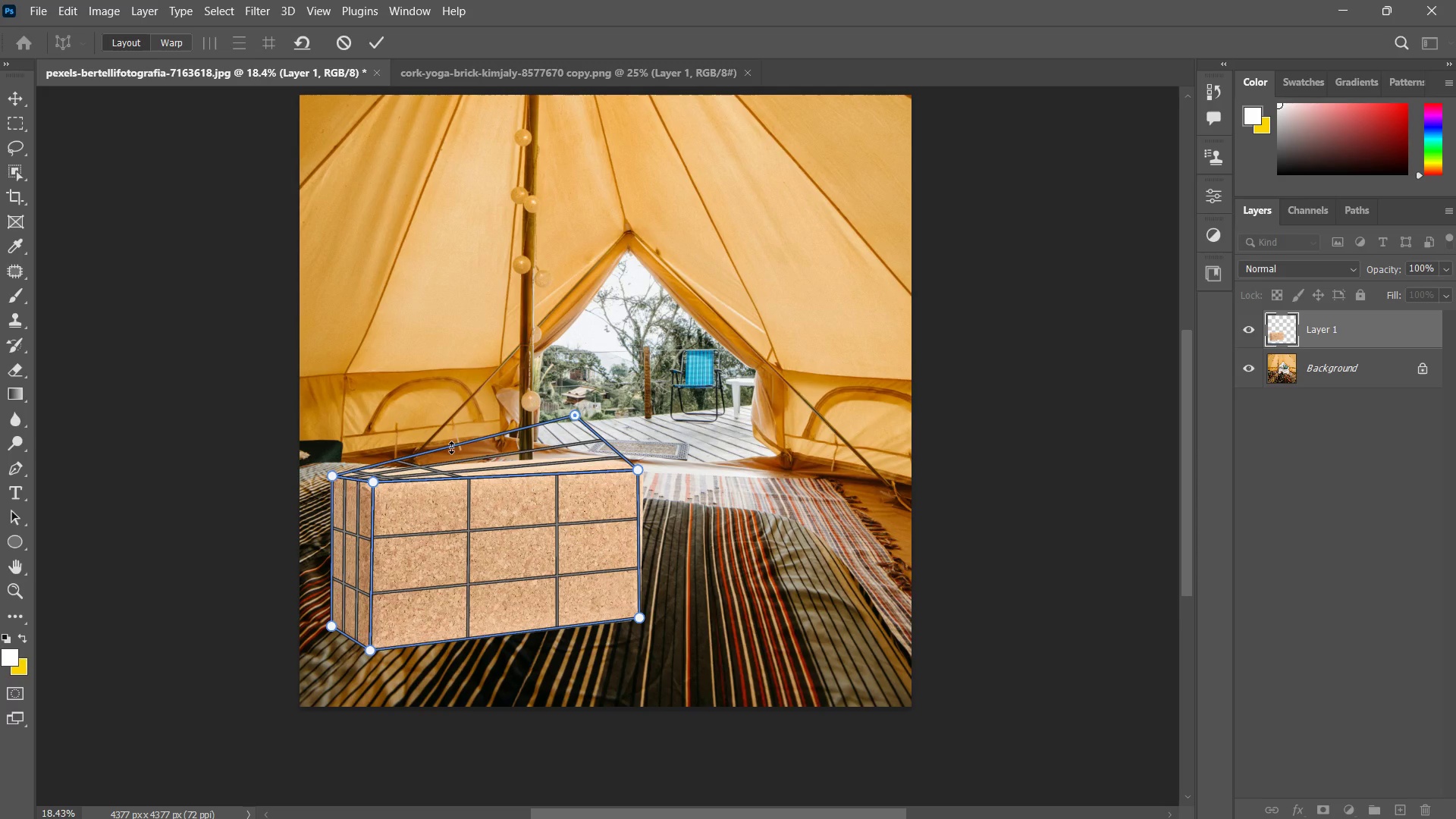 
left_click_drag(start_coordinate=[575, 413], to_coordinate=[595, 453])
 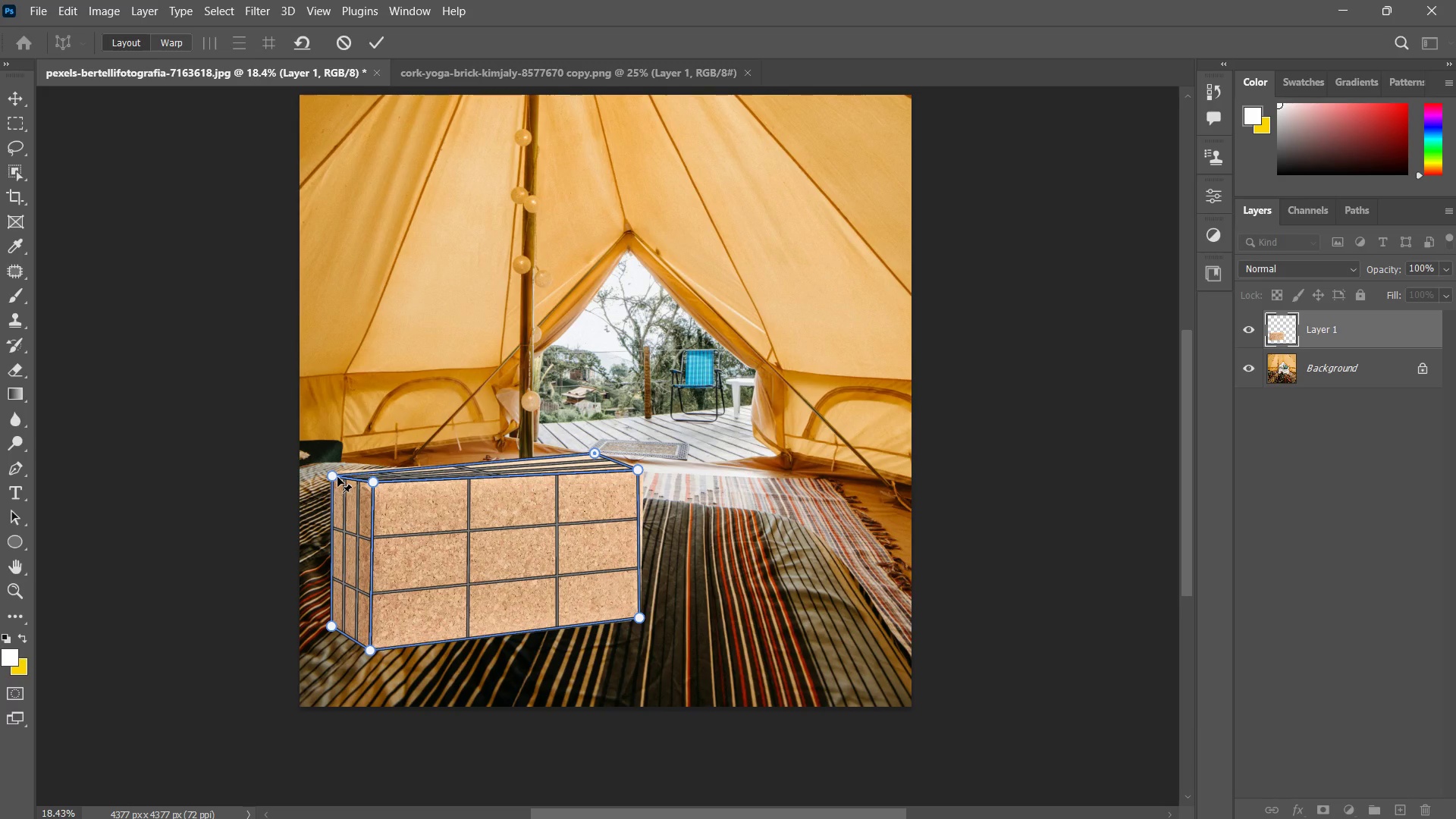 
left_click_drag(start_coordinate=[335, 477], to_coordinate=[330, 472])
 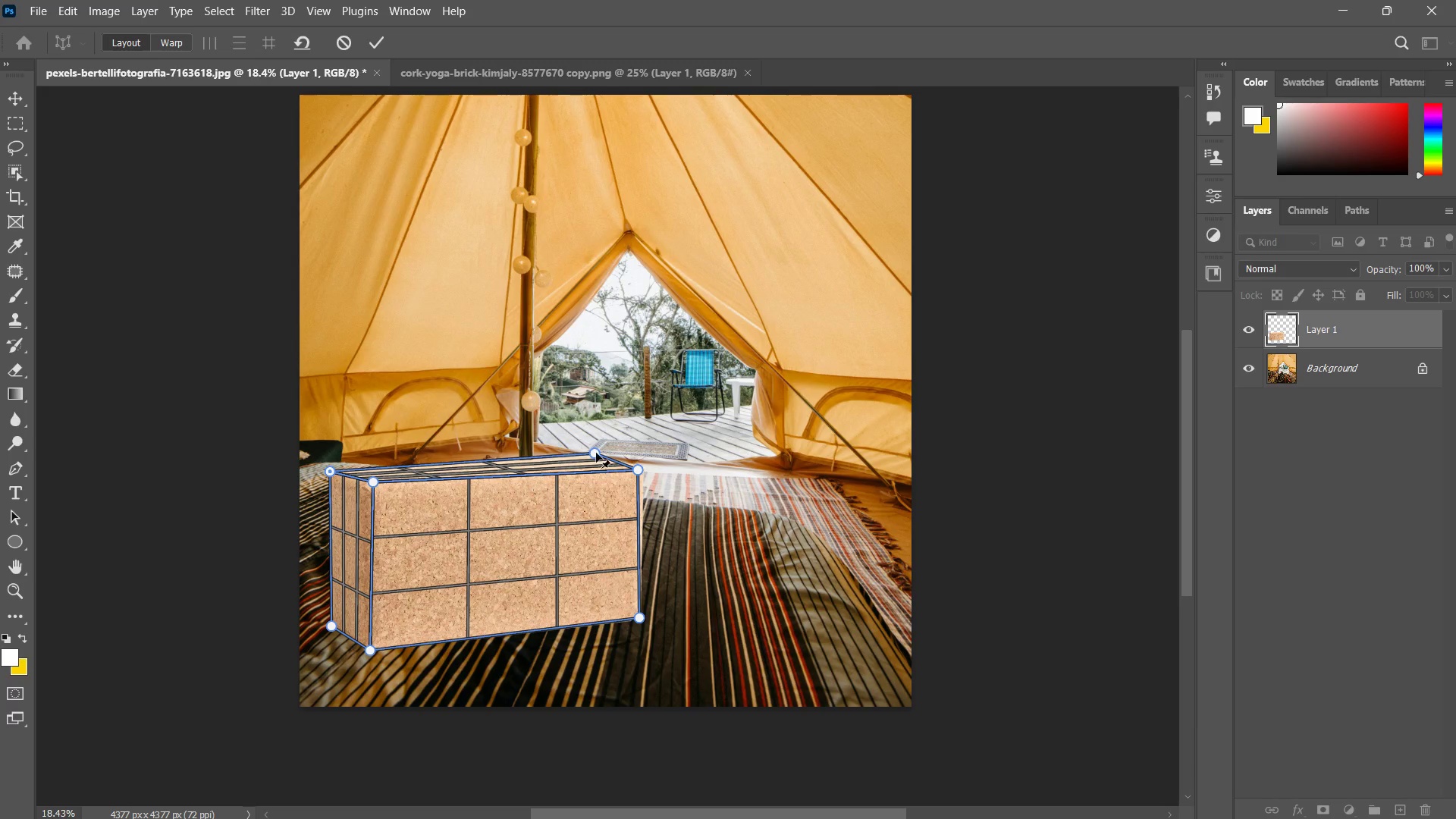 
left_click_drag(start_coordinate=[596, 453], to_coordinate=[595, 457])
 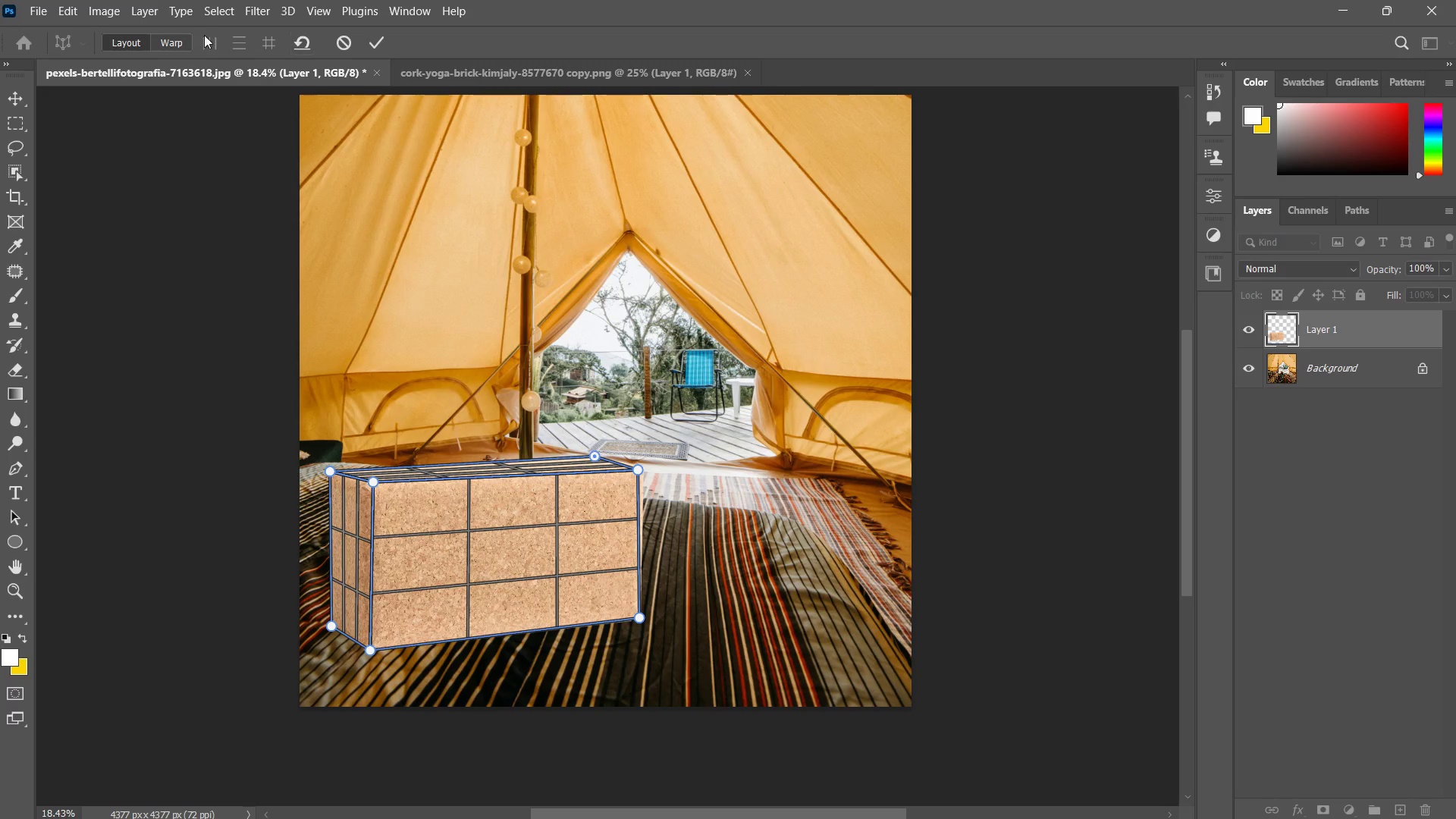 
left_click([188, 40])
 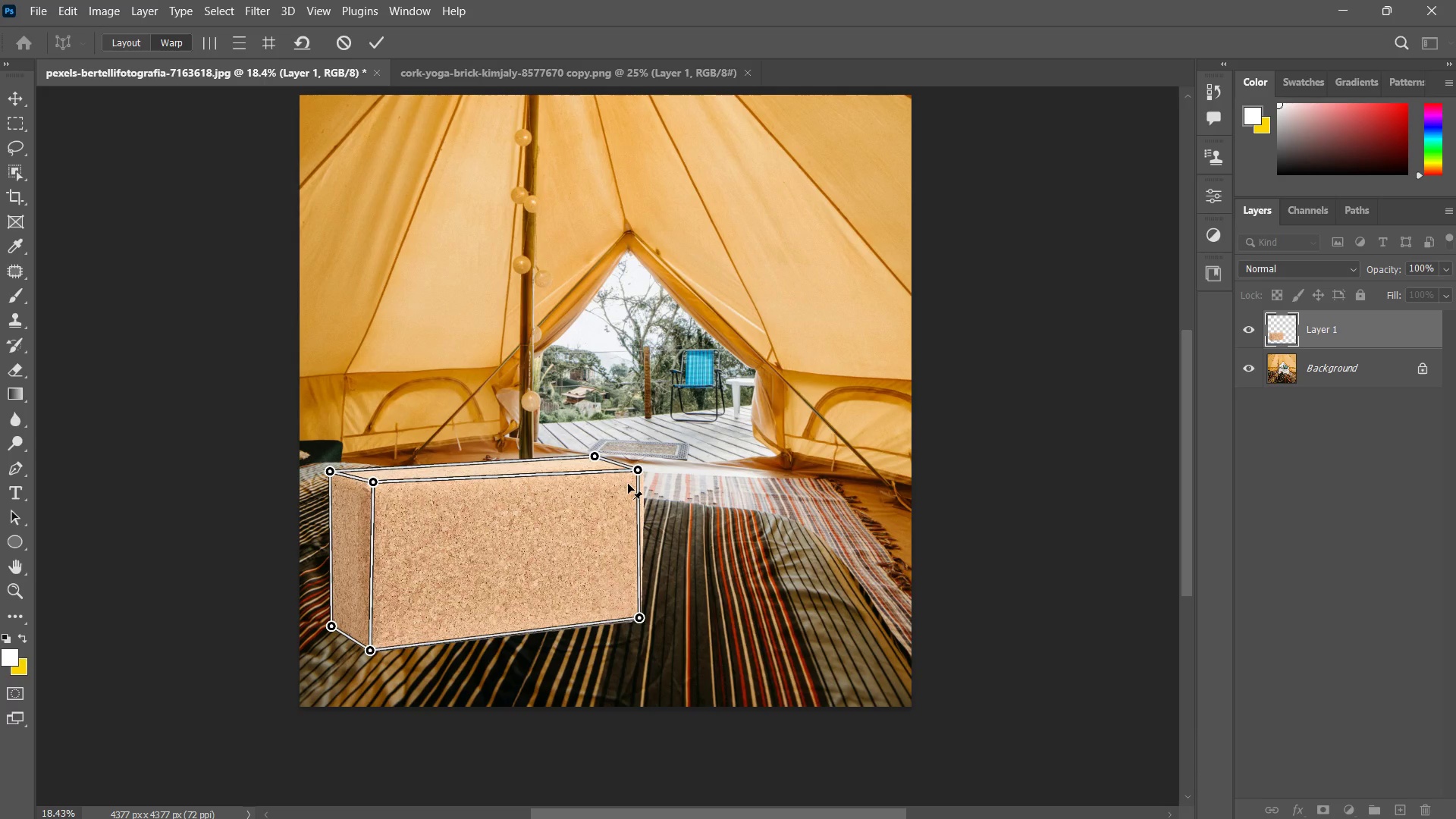 
left_click_drag(start_coordinate=[642, 472], to_coordinate=[642, 485])
 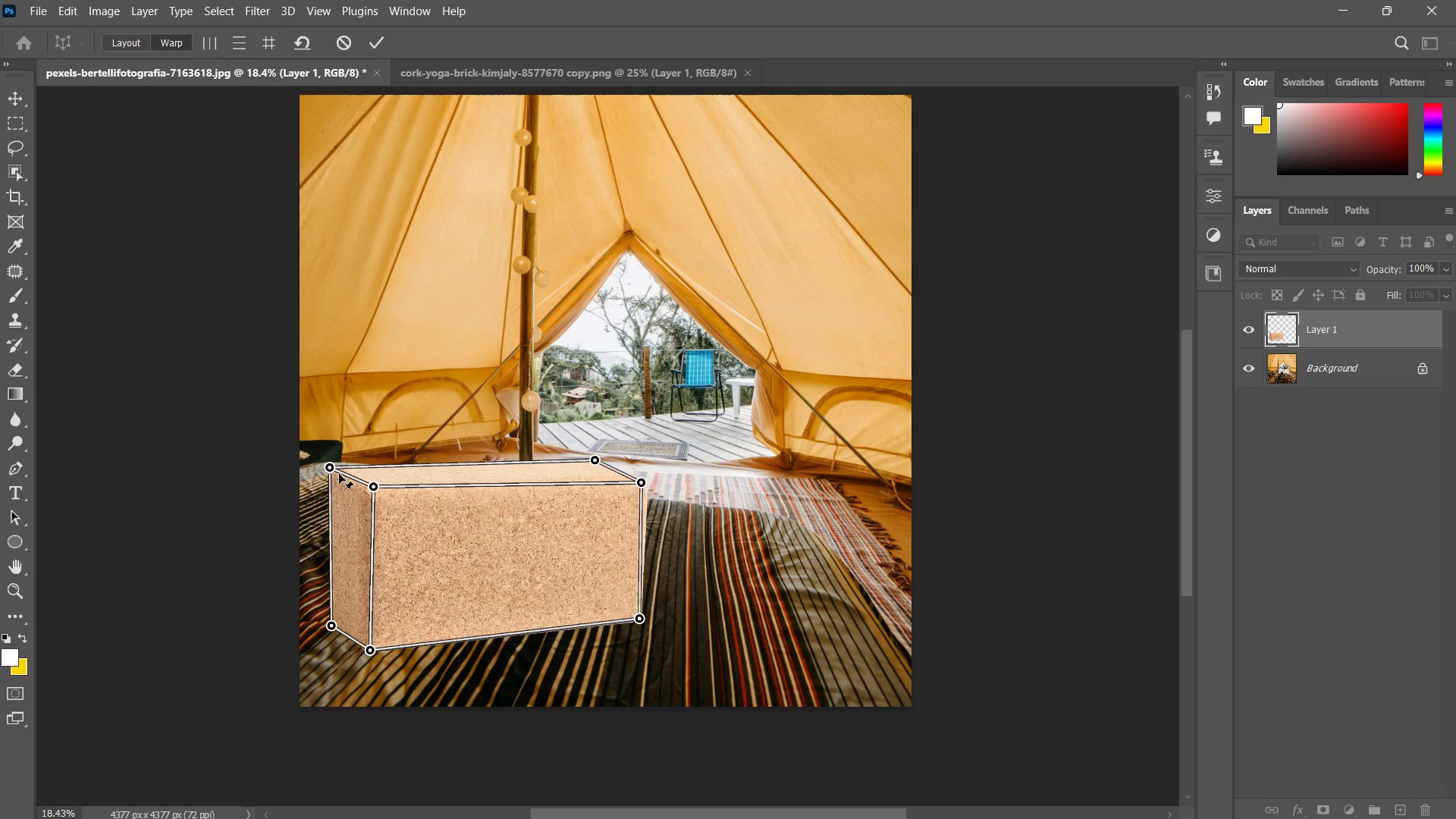 
left_click_drag(start_coordinate=[332, 466], to_coordinate=[320, 545])
 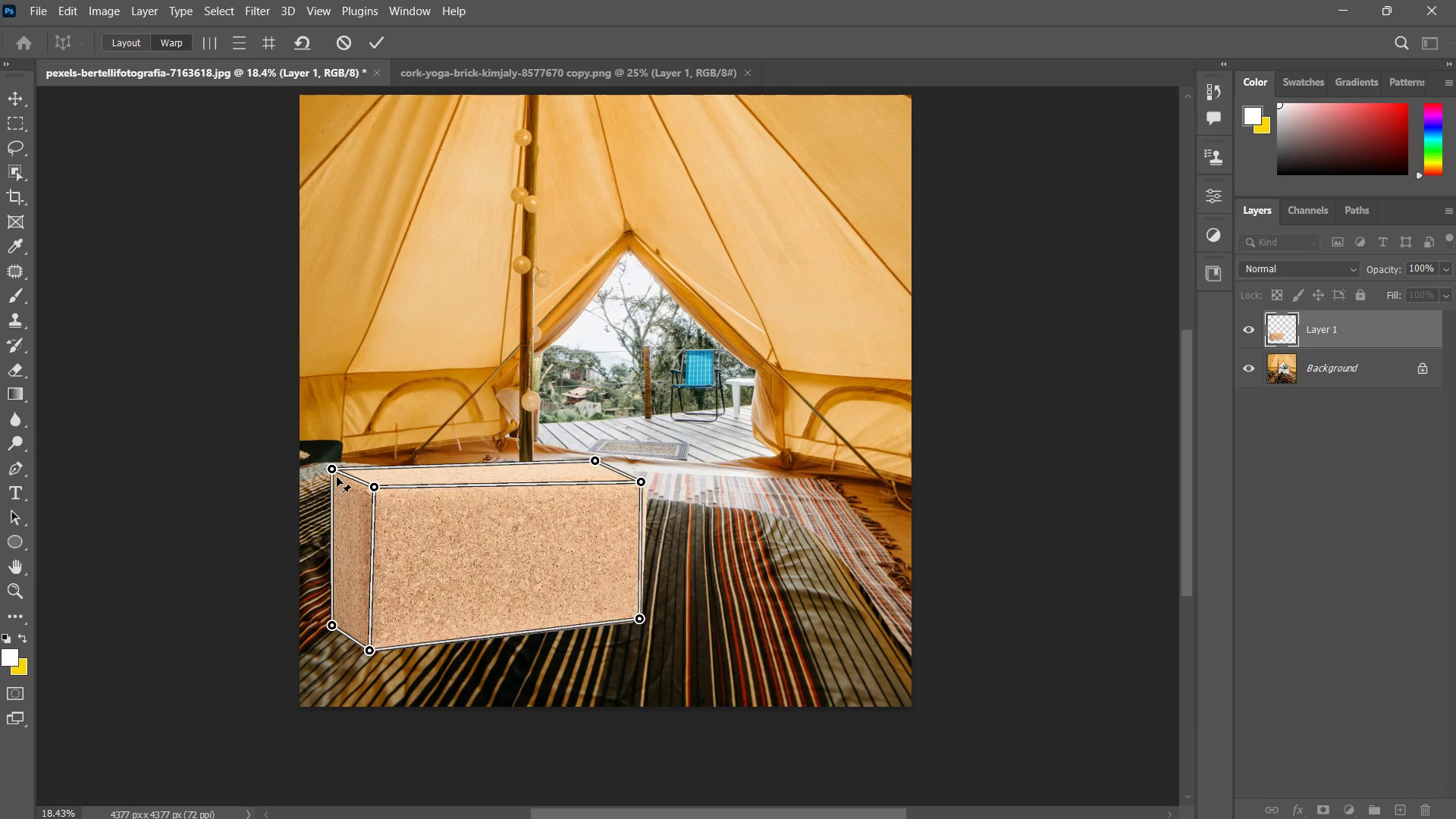 
left_click_drag(start_coordinate=[334, 476], to_coordinate=[322, 506])
 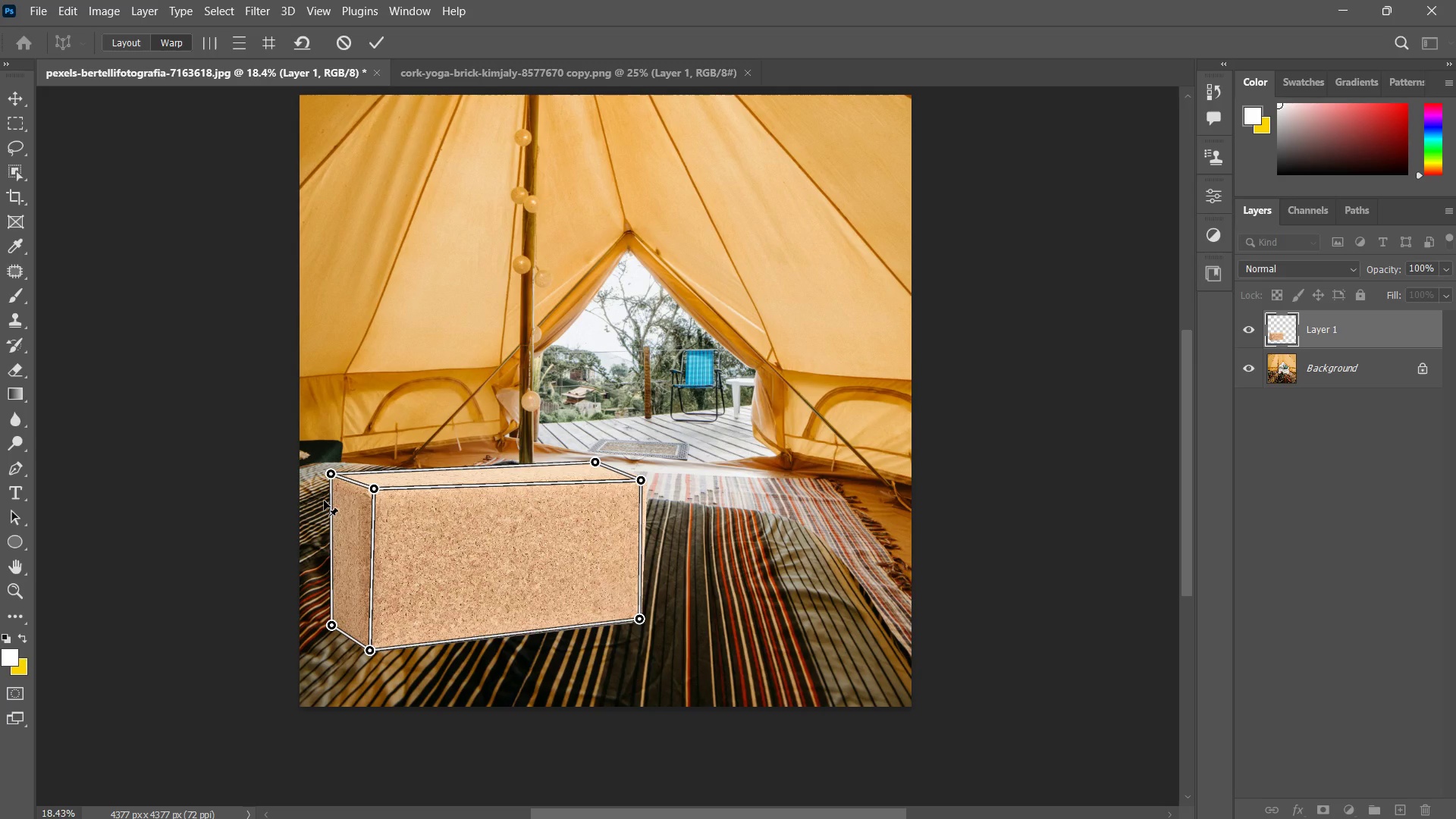 
left_click_drag(start_coordinate=[322, 507], to_coordinate=[322, 501])
 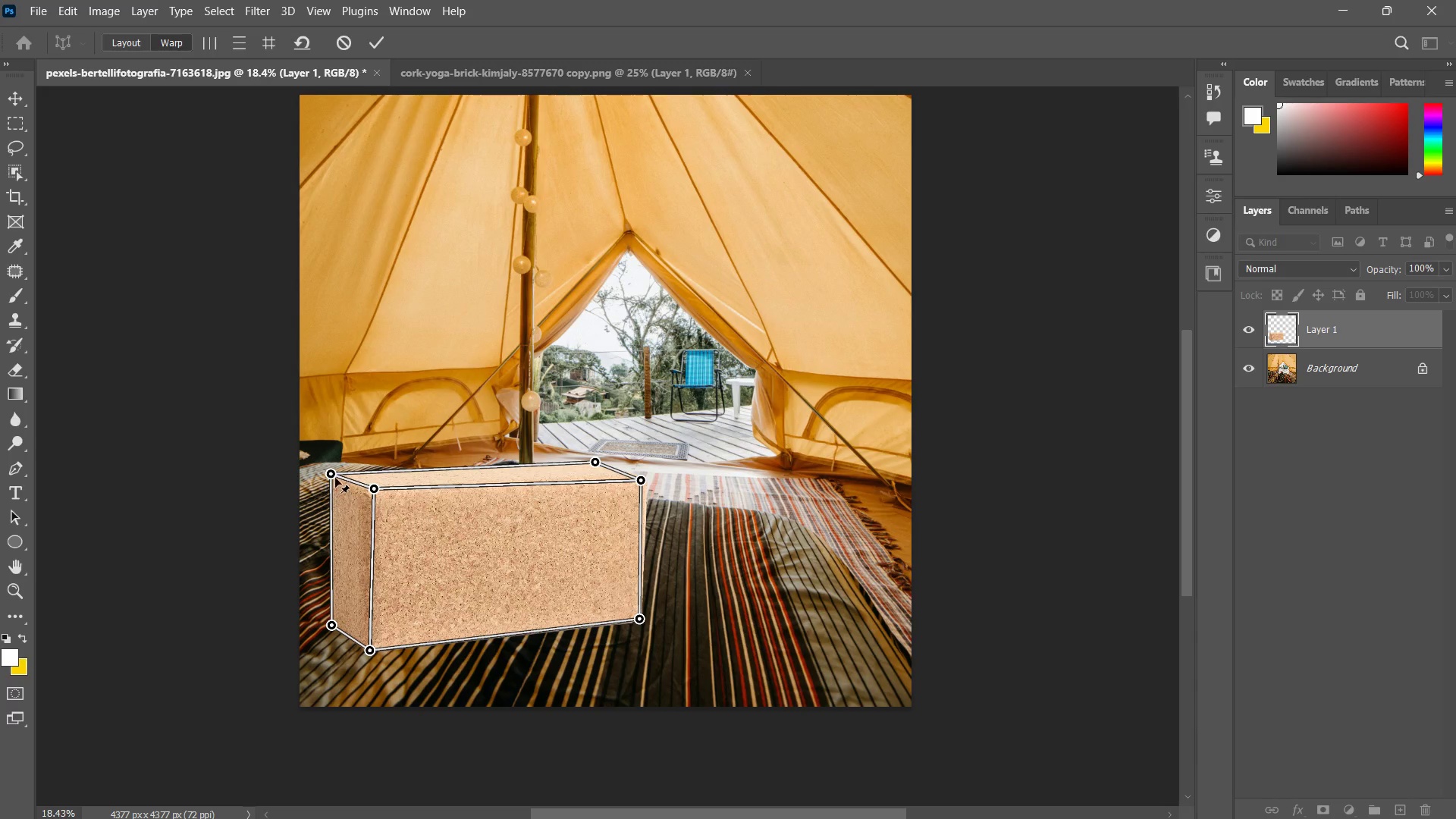 
left_click_drag(start_coordinate=[333, 476], to_coordinate=[337, 538])
 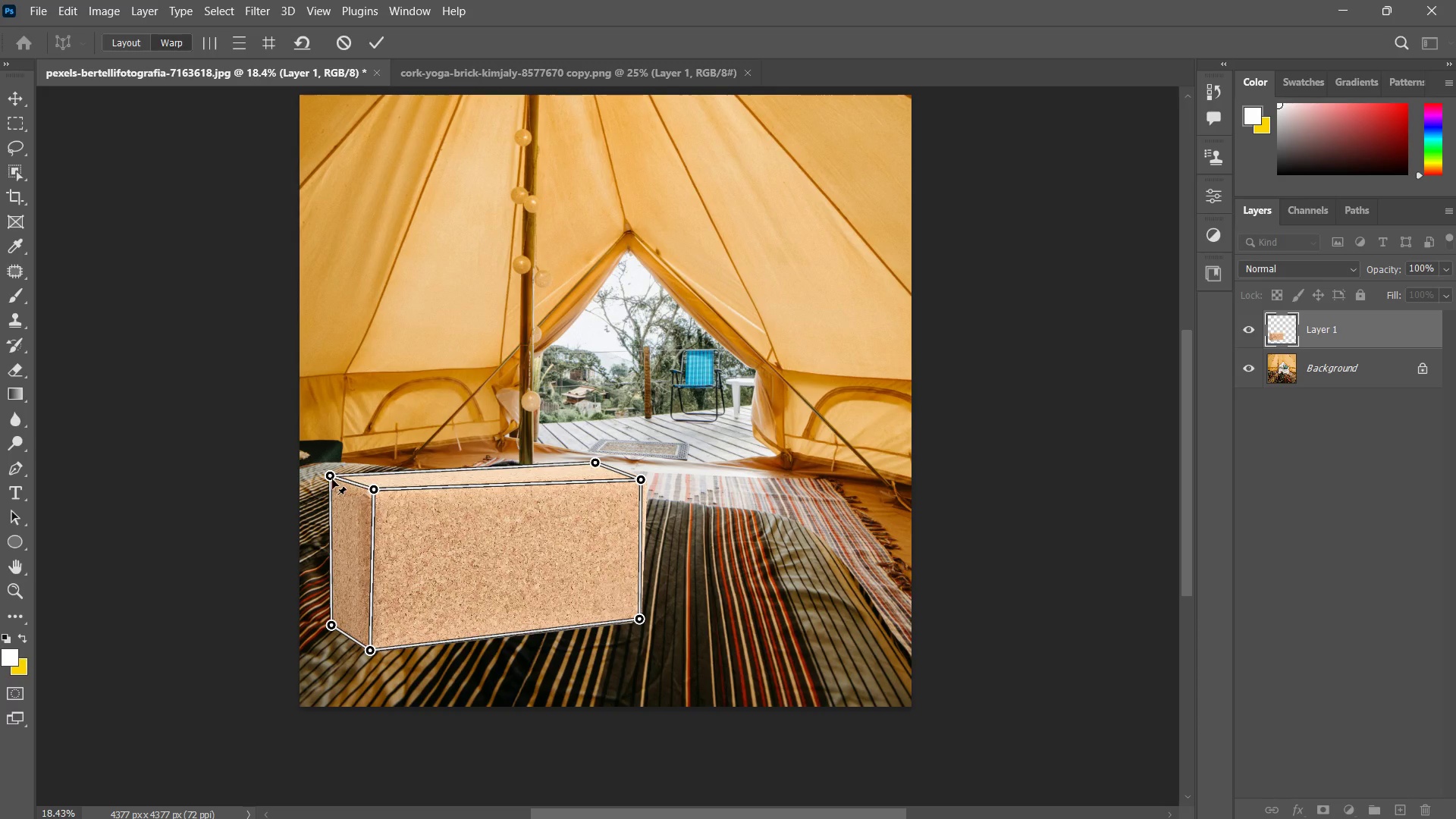 
left_click_drag(start_coordinate=[331, 479], to_coordinate=[327, 534])
 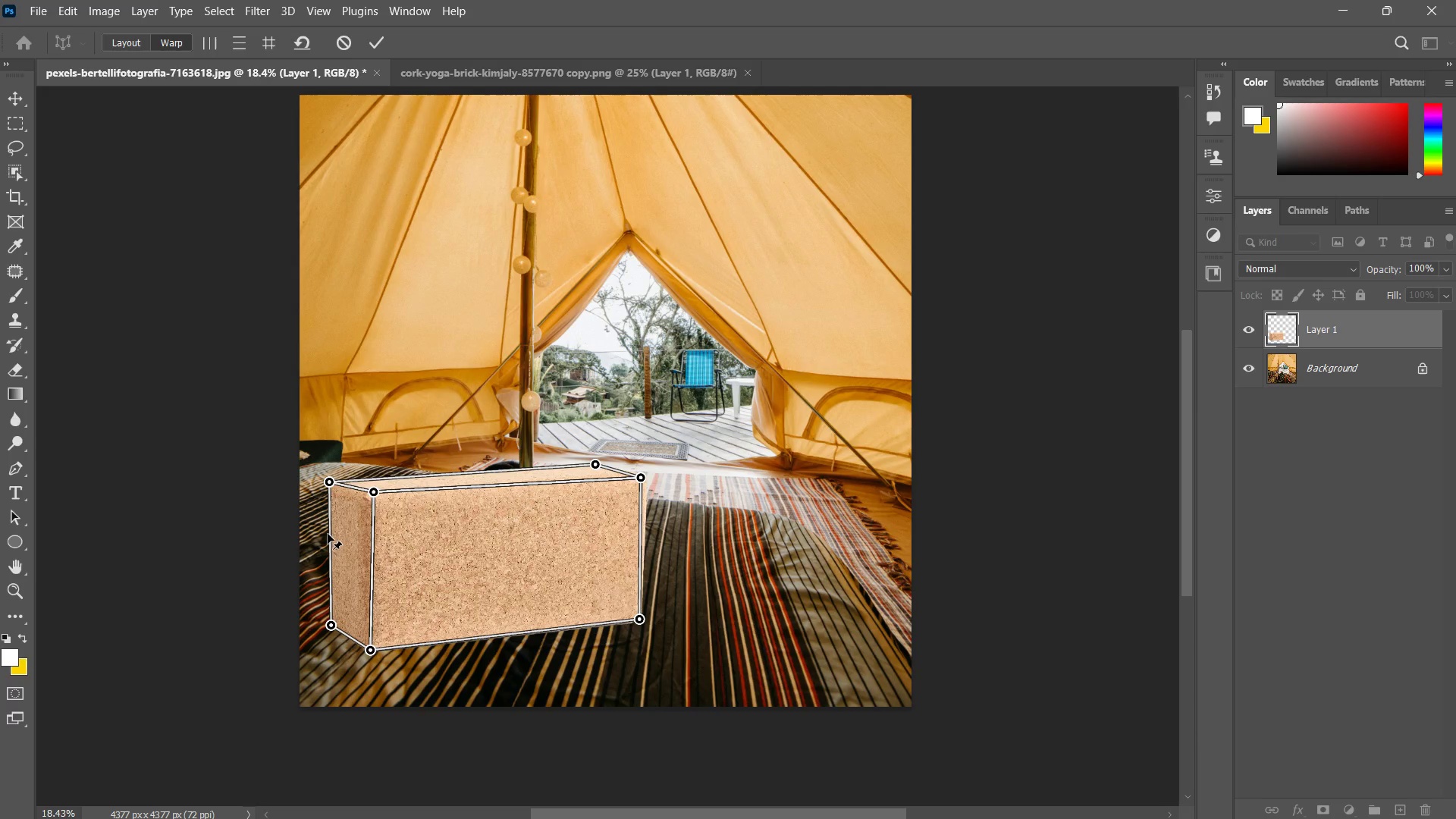 
left_click([328, 534])
 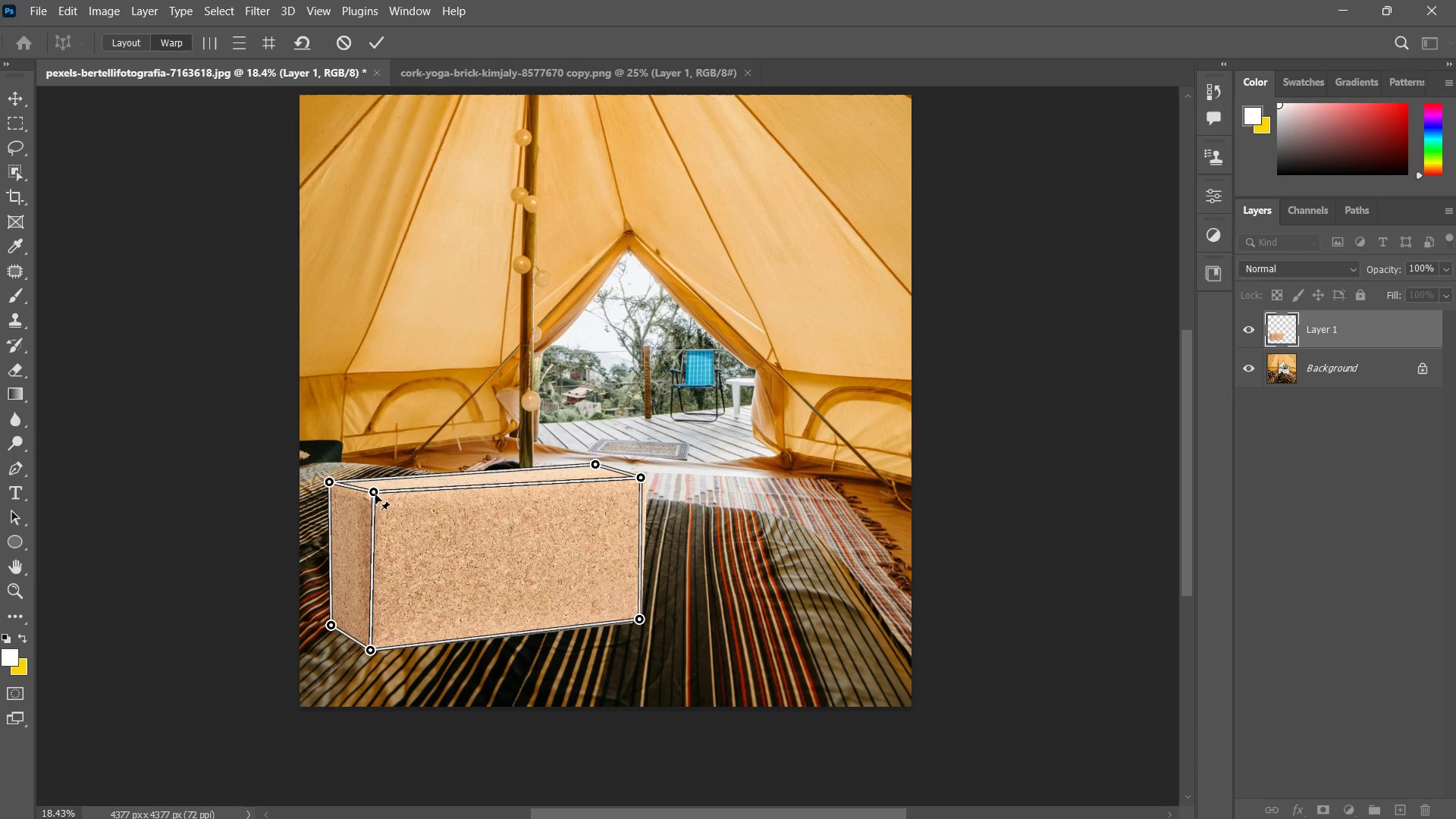 
left_click_drag(start_coordinate=[374, 494], to_coordinate=[375, 468])
 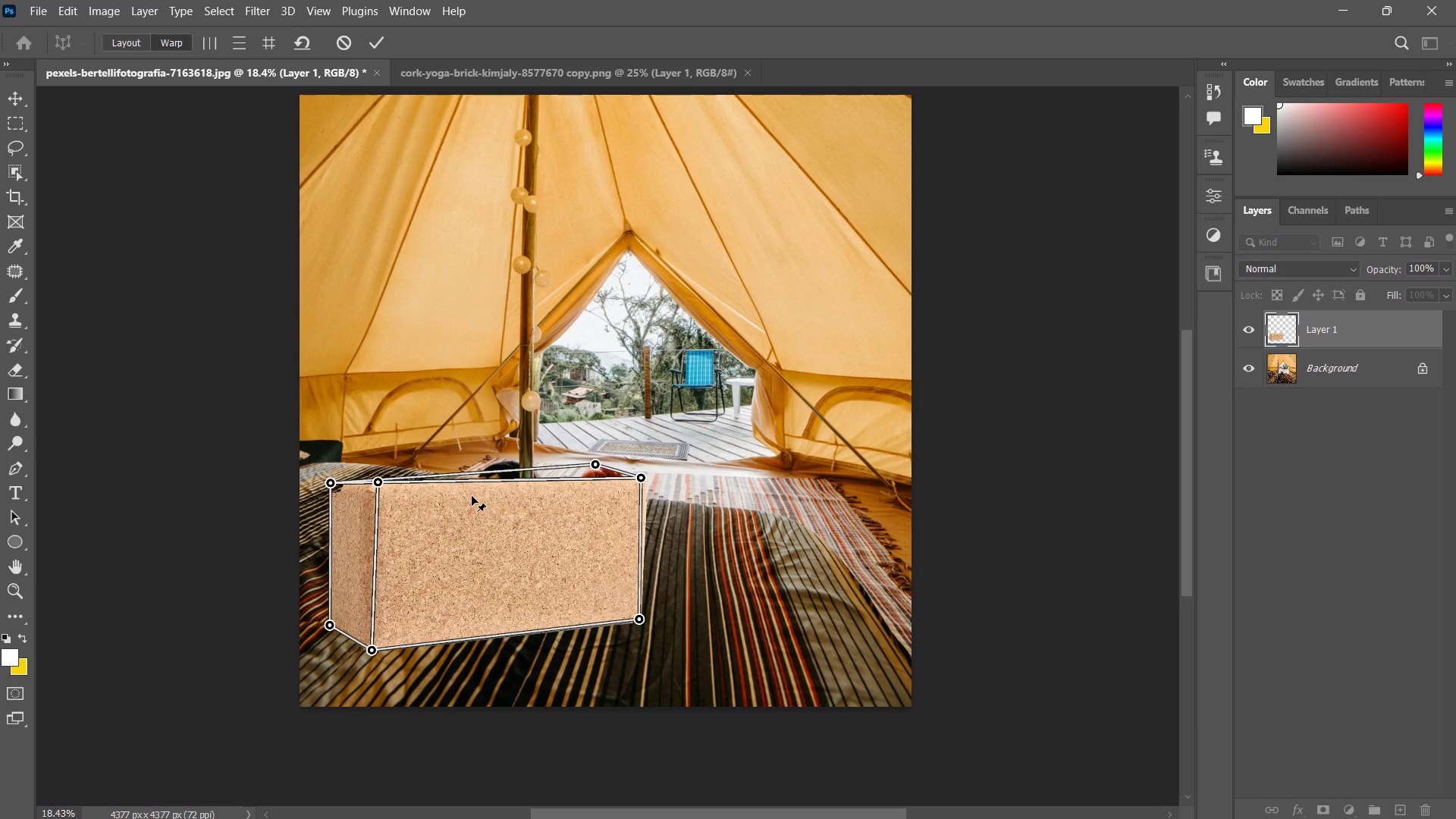 
key(Control+ControlLeft)
 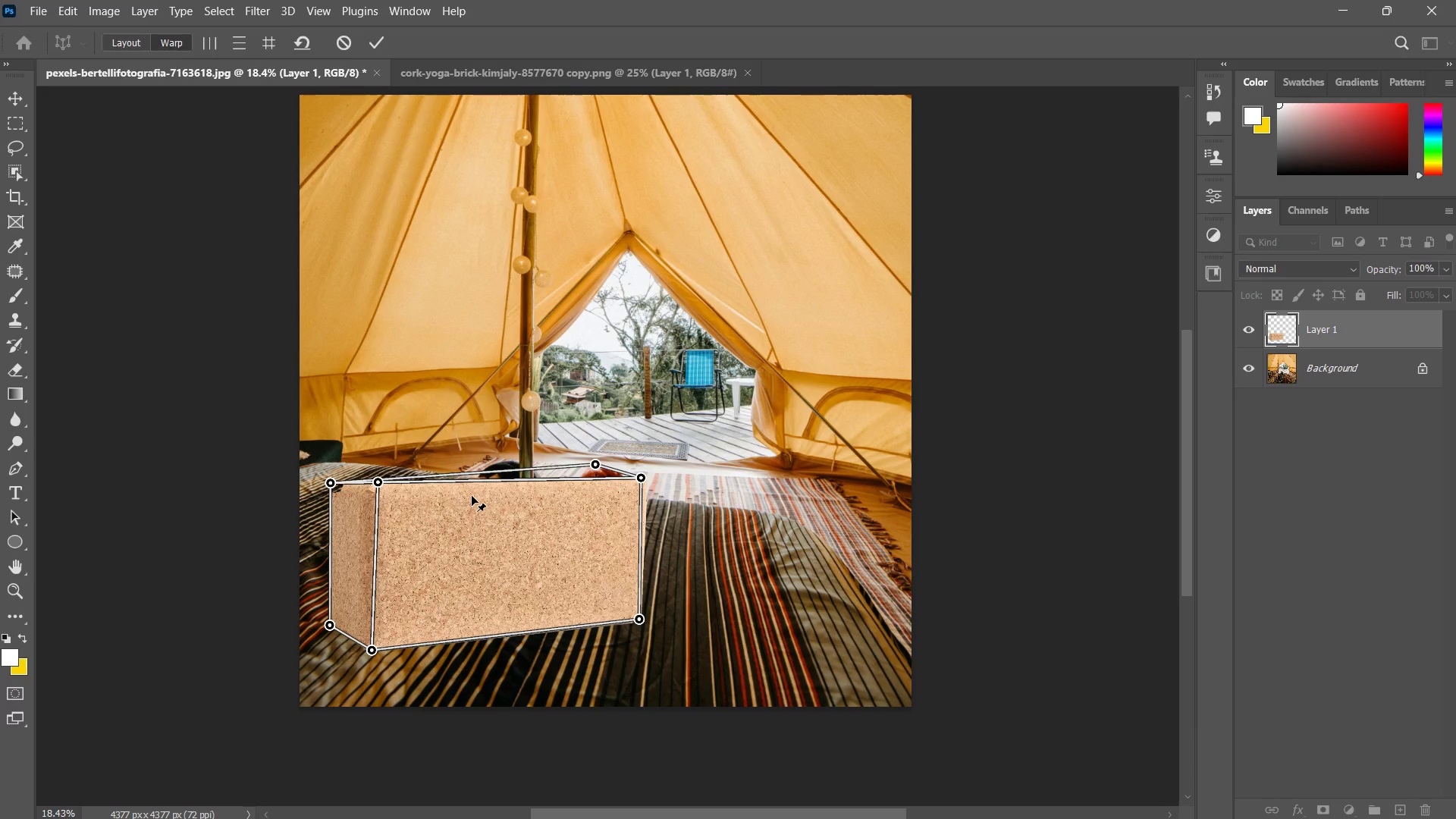 
key(Control+Z)
 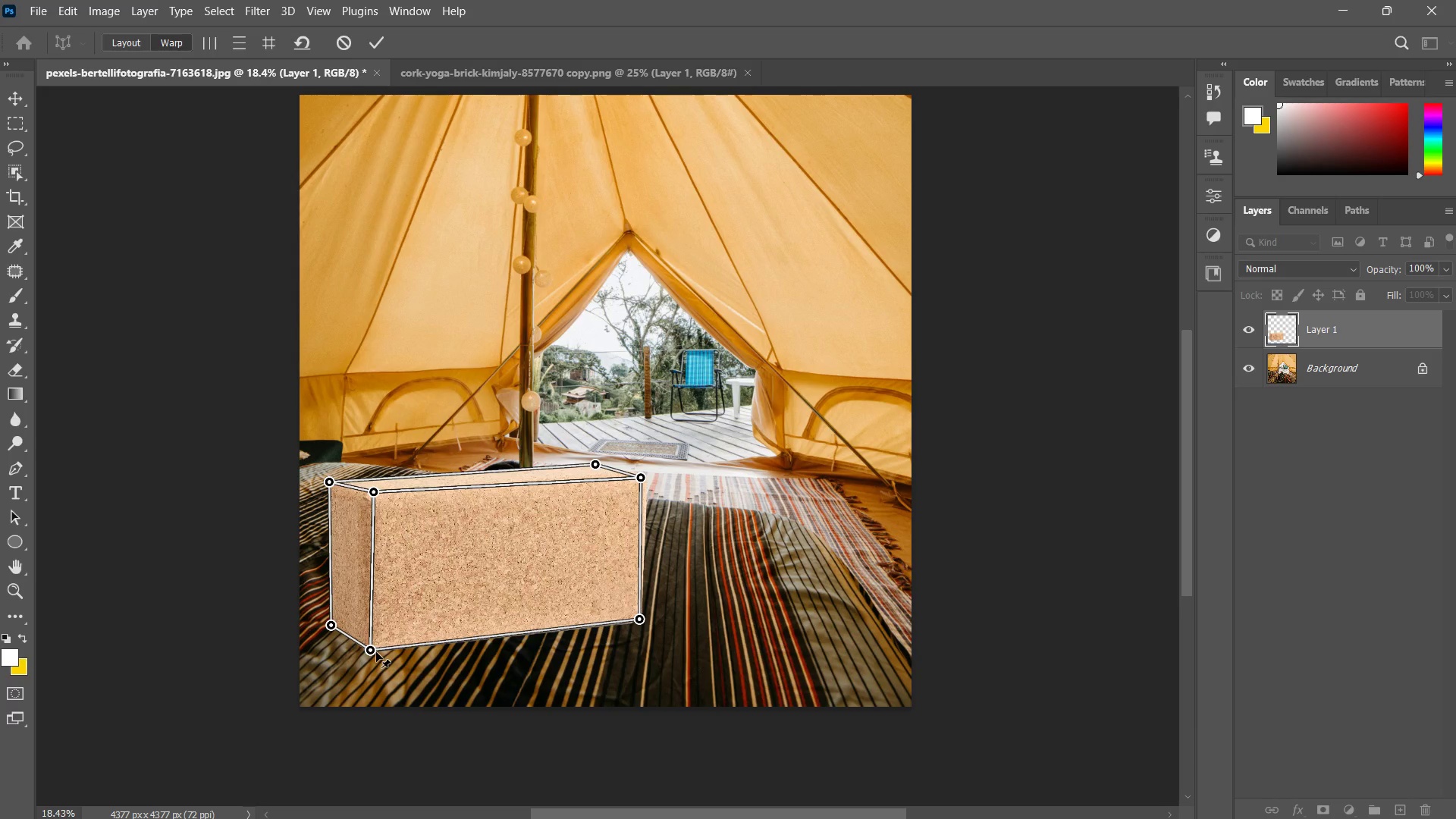 
left_click_drag(start_coordinate=[372, 645], to_coordinate=[379, 651])
 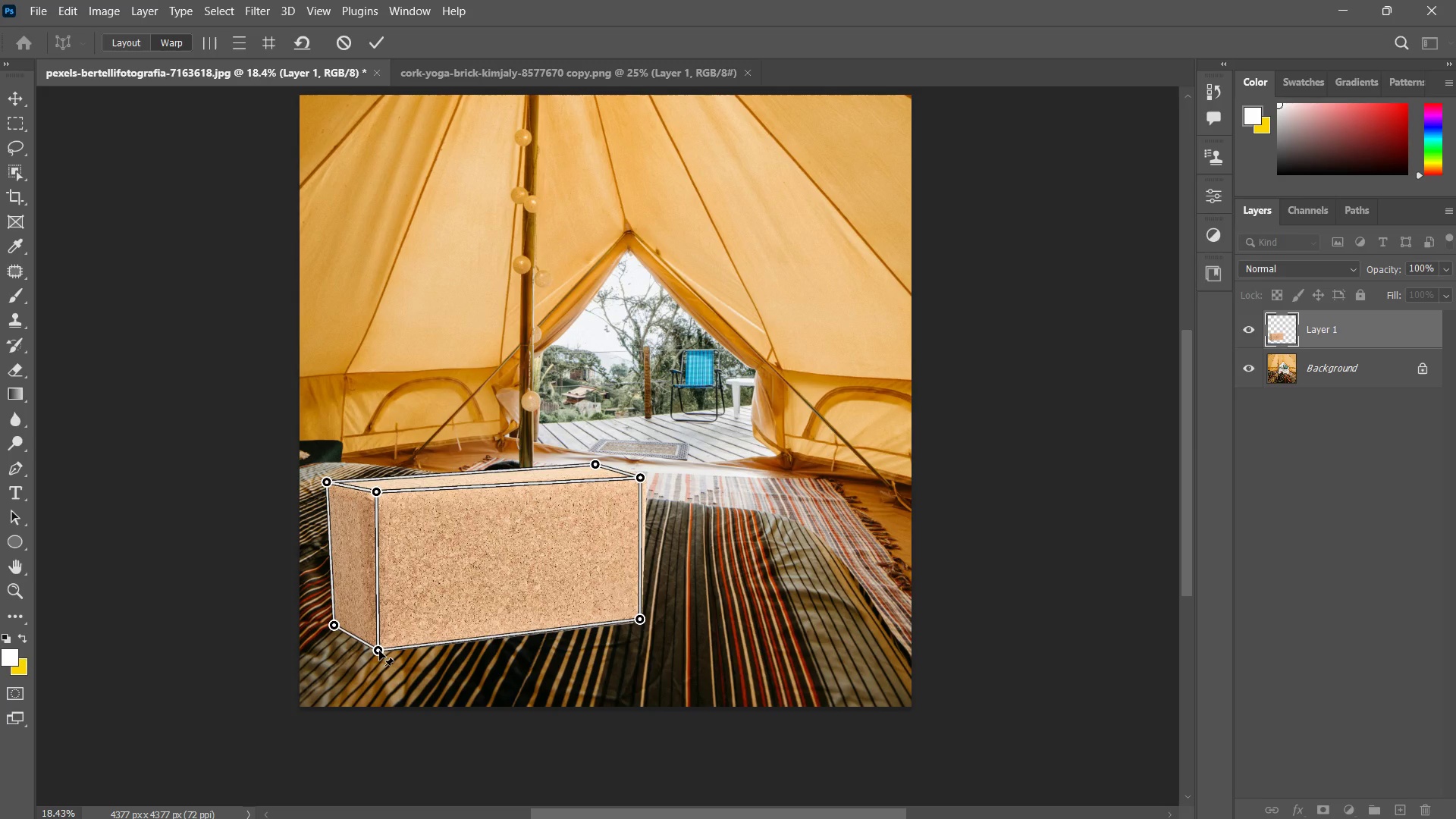 
left_click([379, 651])
 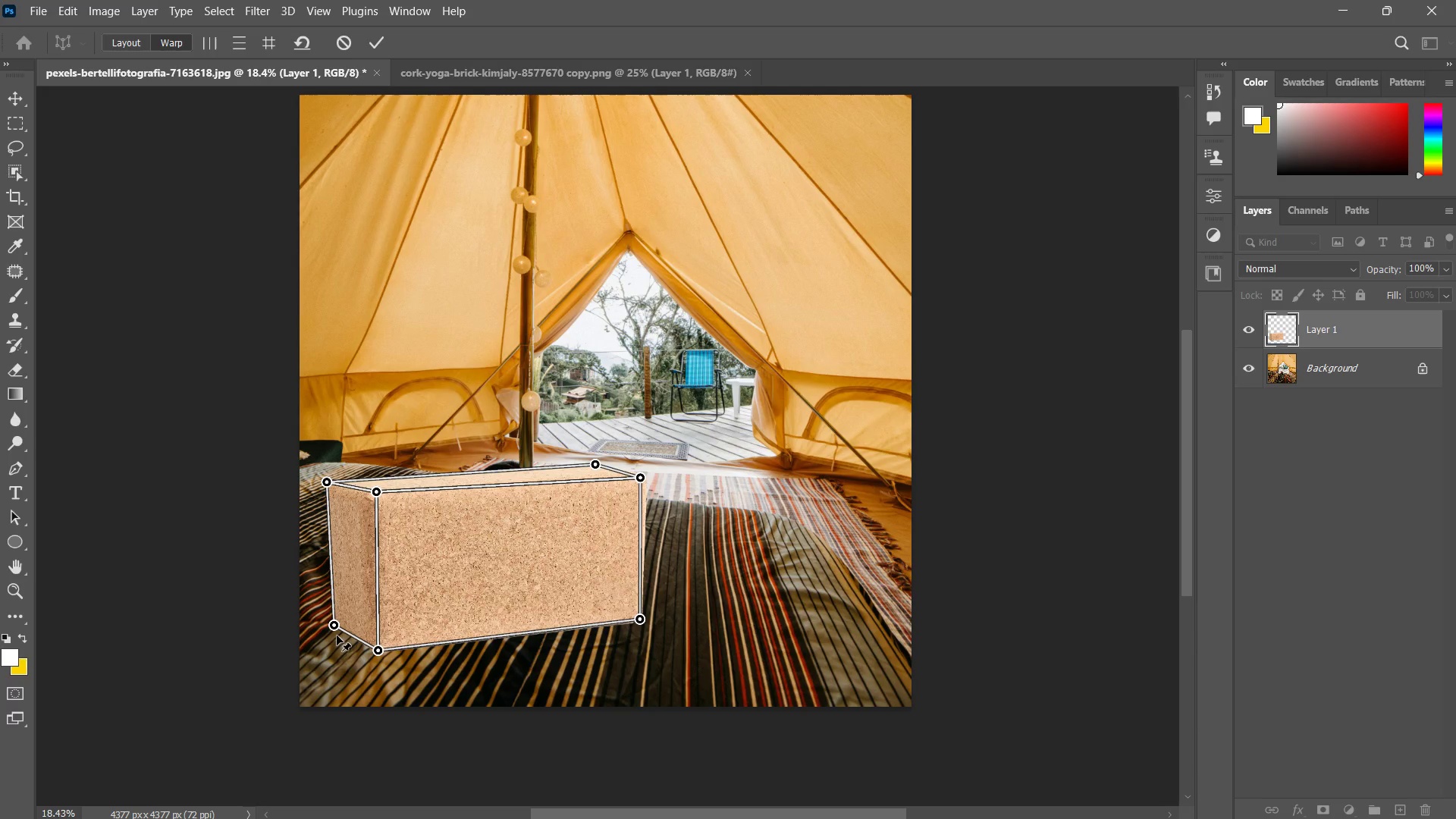 
left_click_drag(start_coordinate=[331, 627], to_coordinate=[326, 624])
 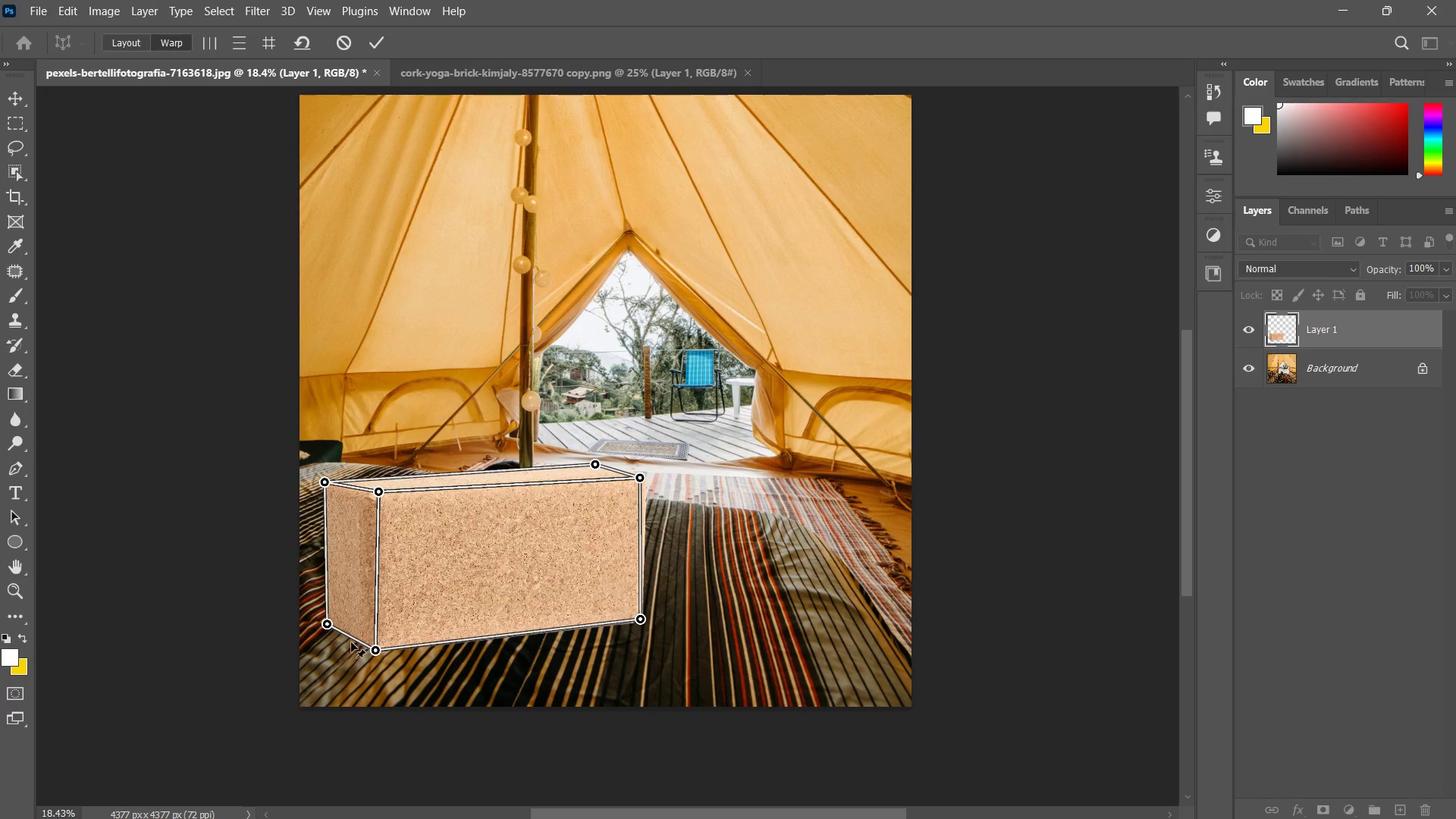 
left_click([326, 624])
 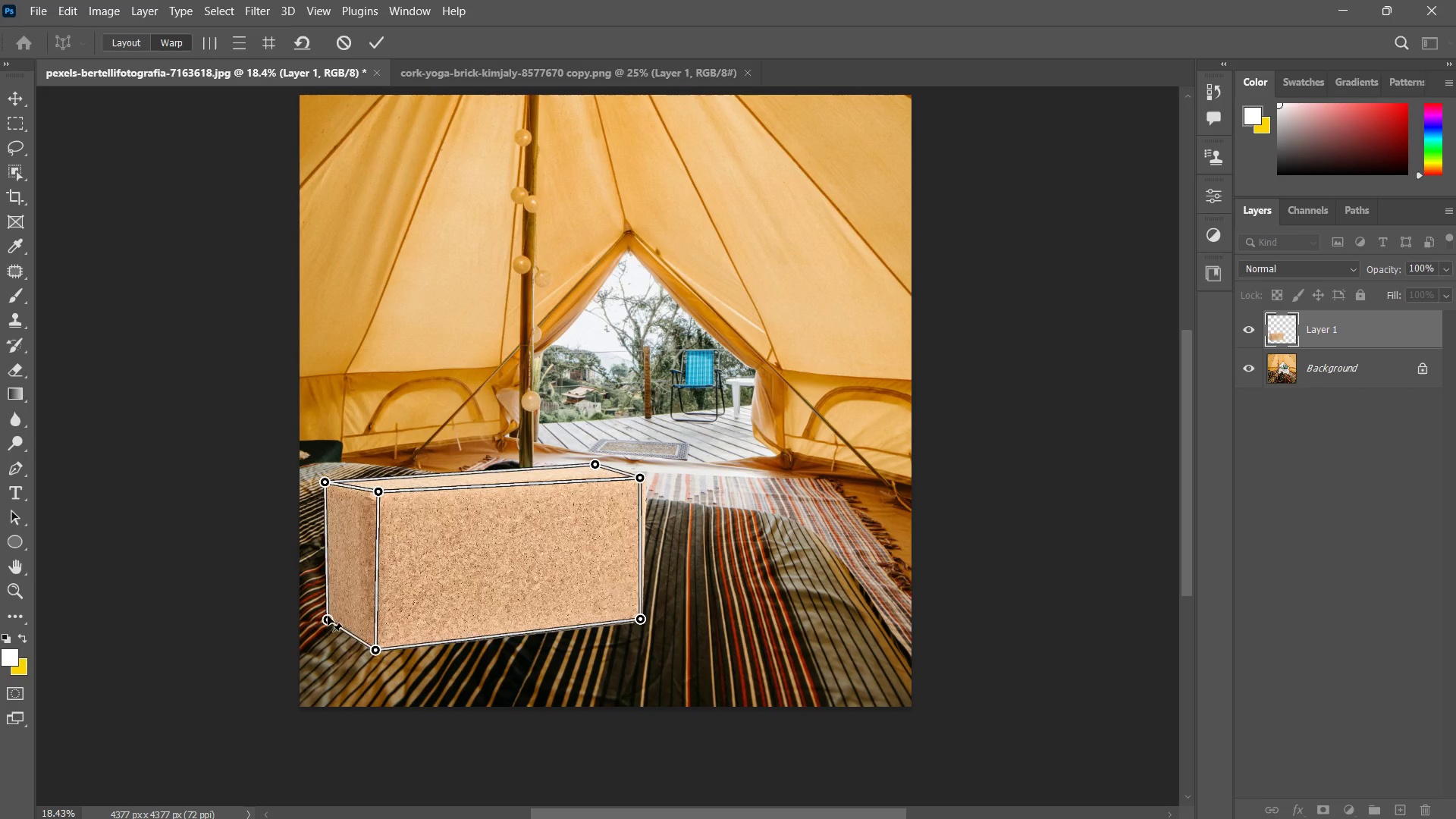 
wait(6.24)
 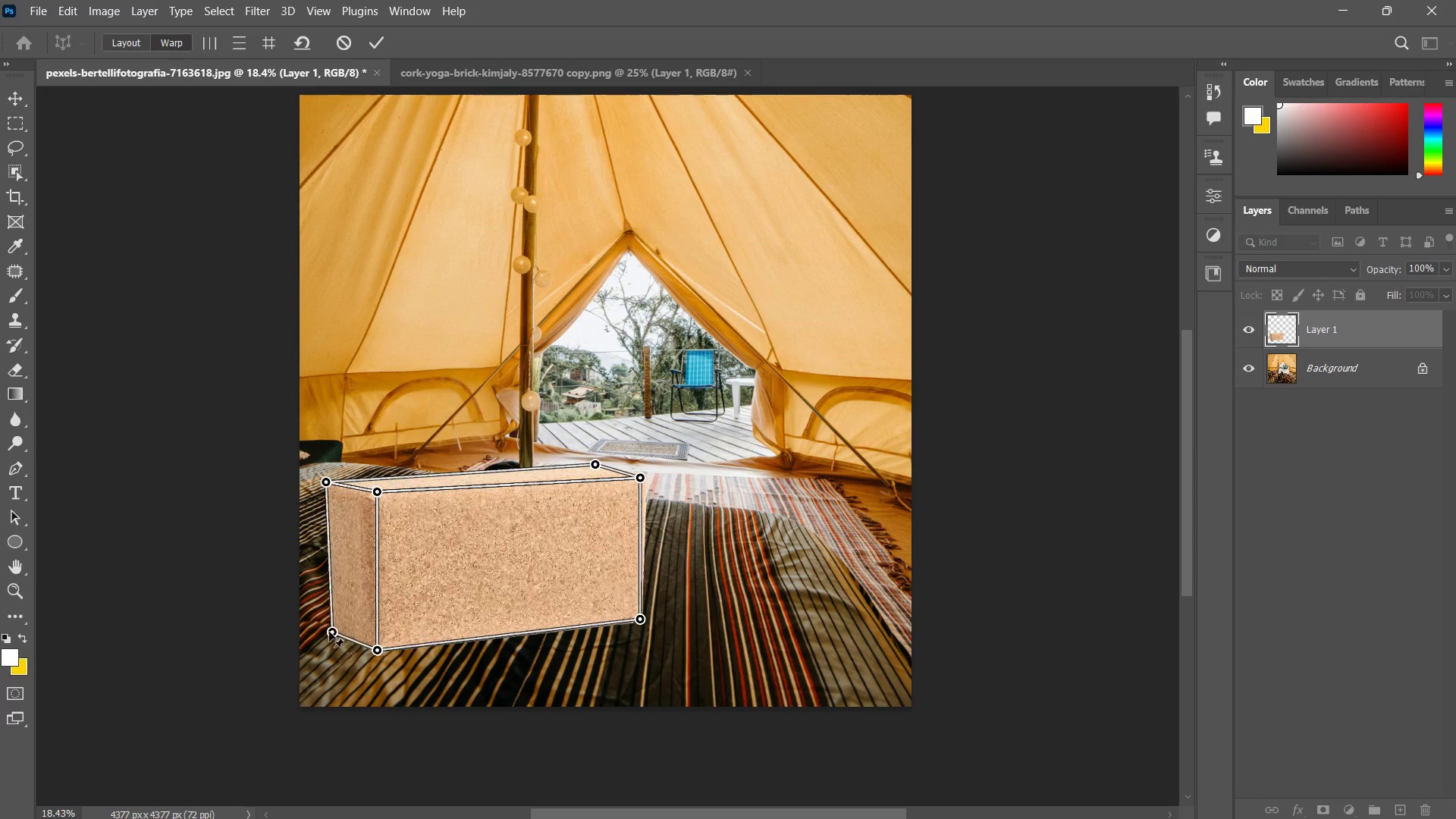 
left_click([329, 616])
 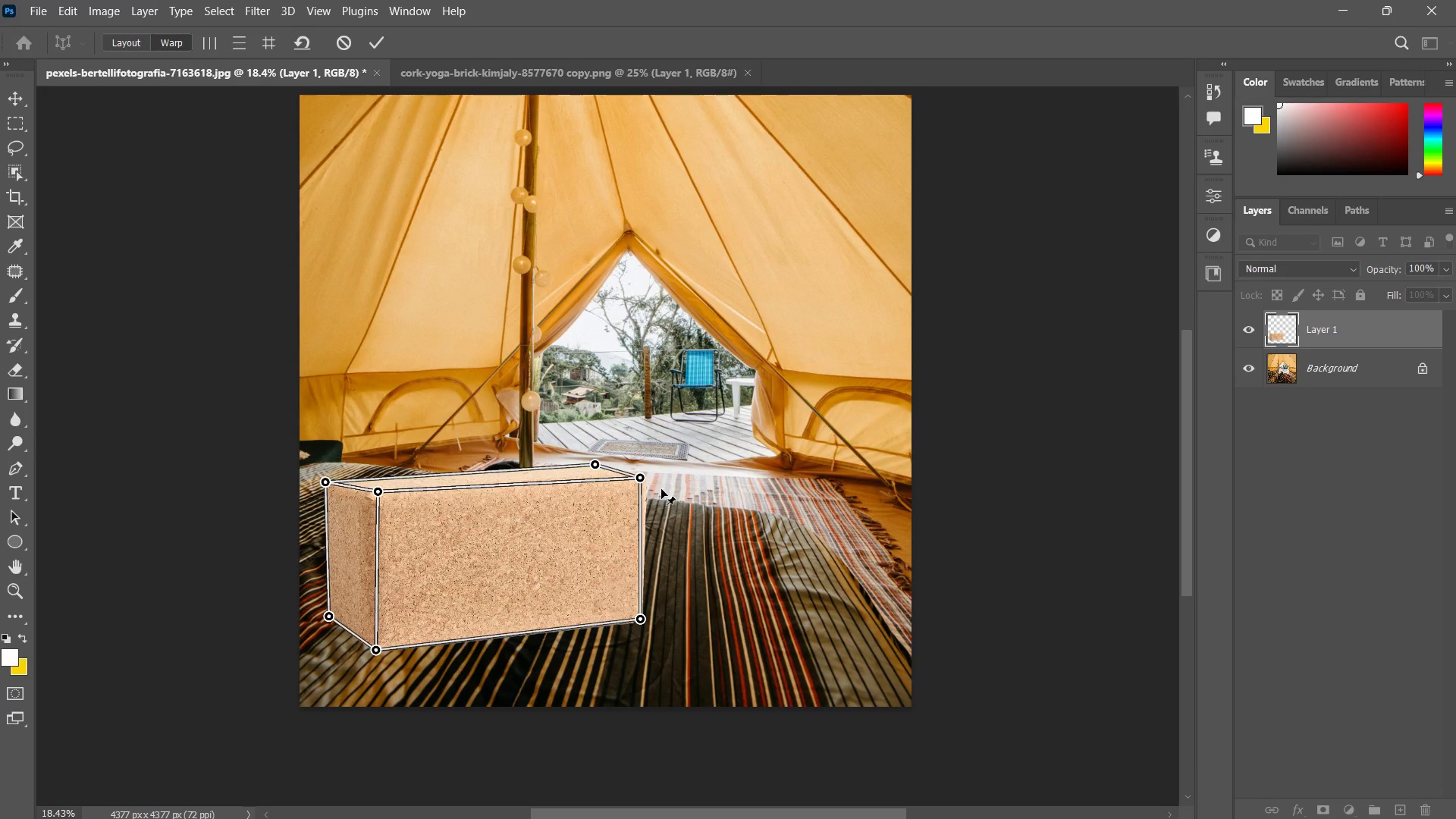 
left_click_drag(start_coordinate=[638, 479], to_coordinate=[599, 495])
 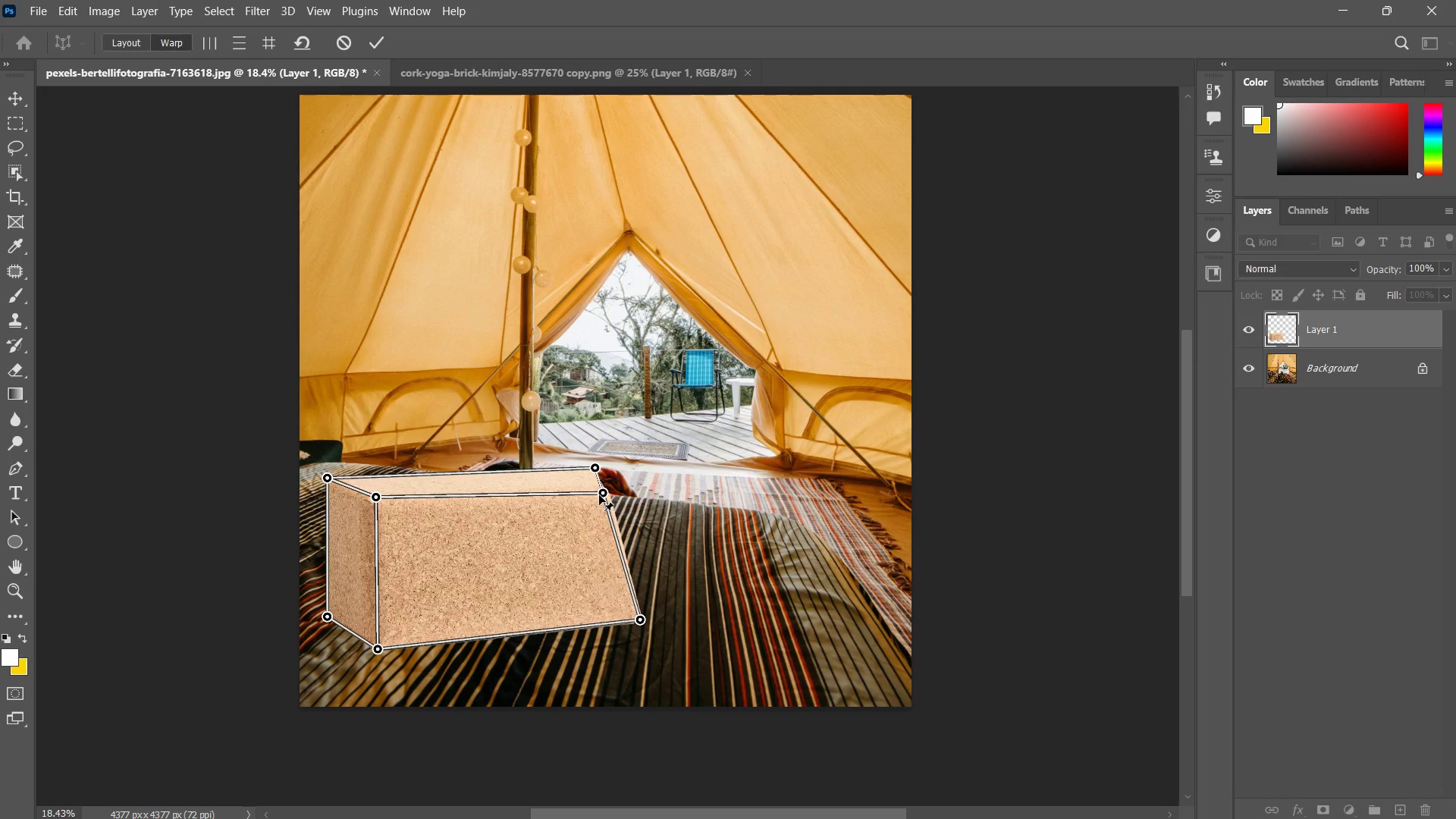 
key(Control+ControlLeft)
 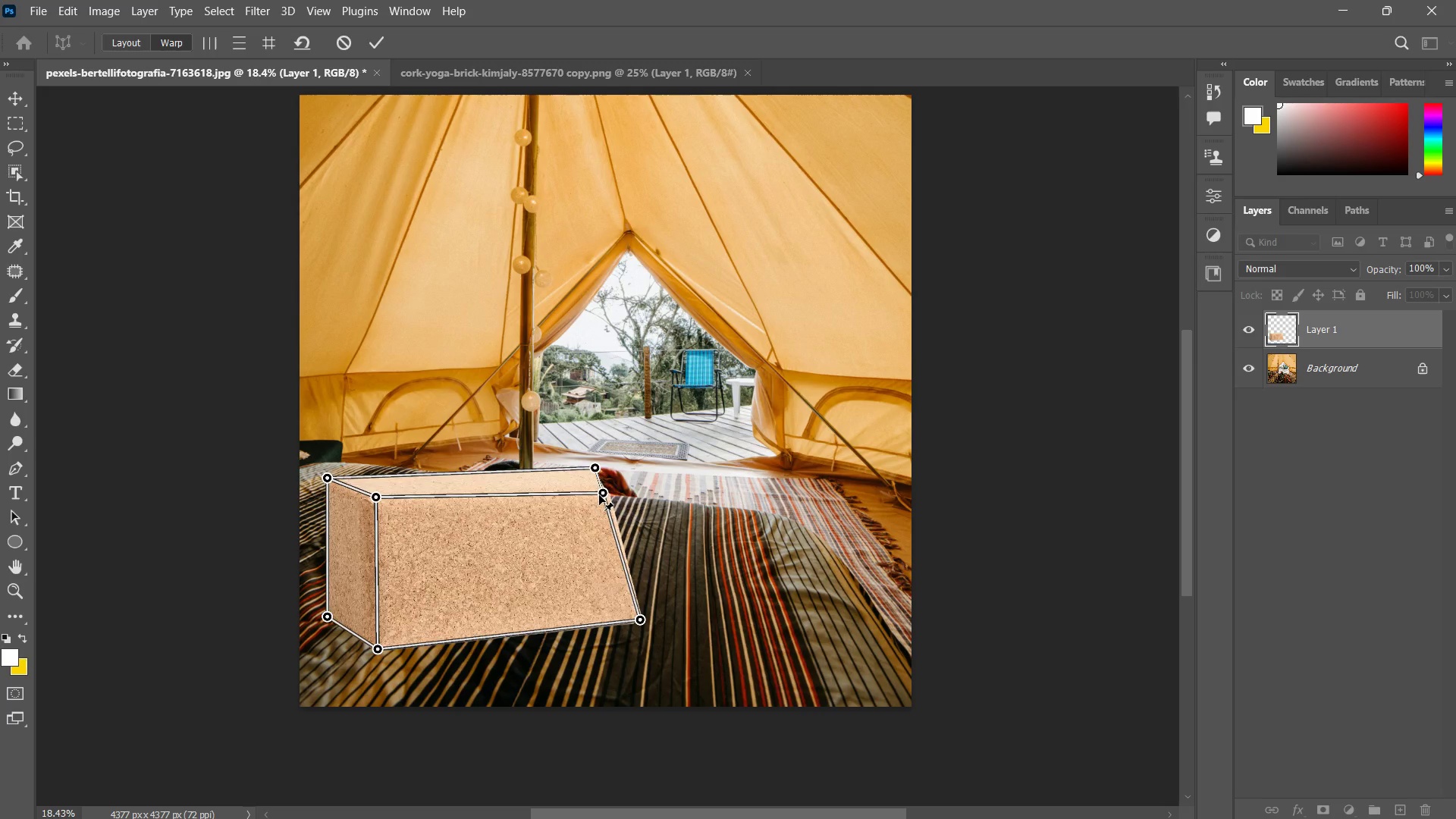 
key(Control+Z)
 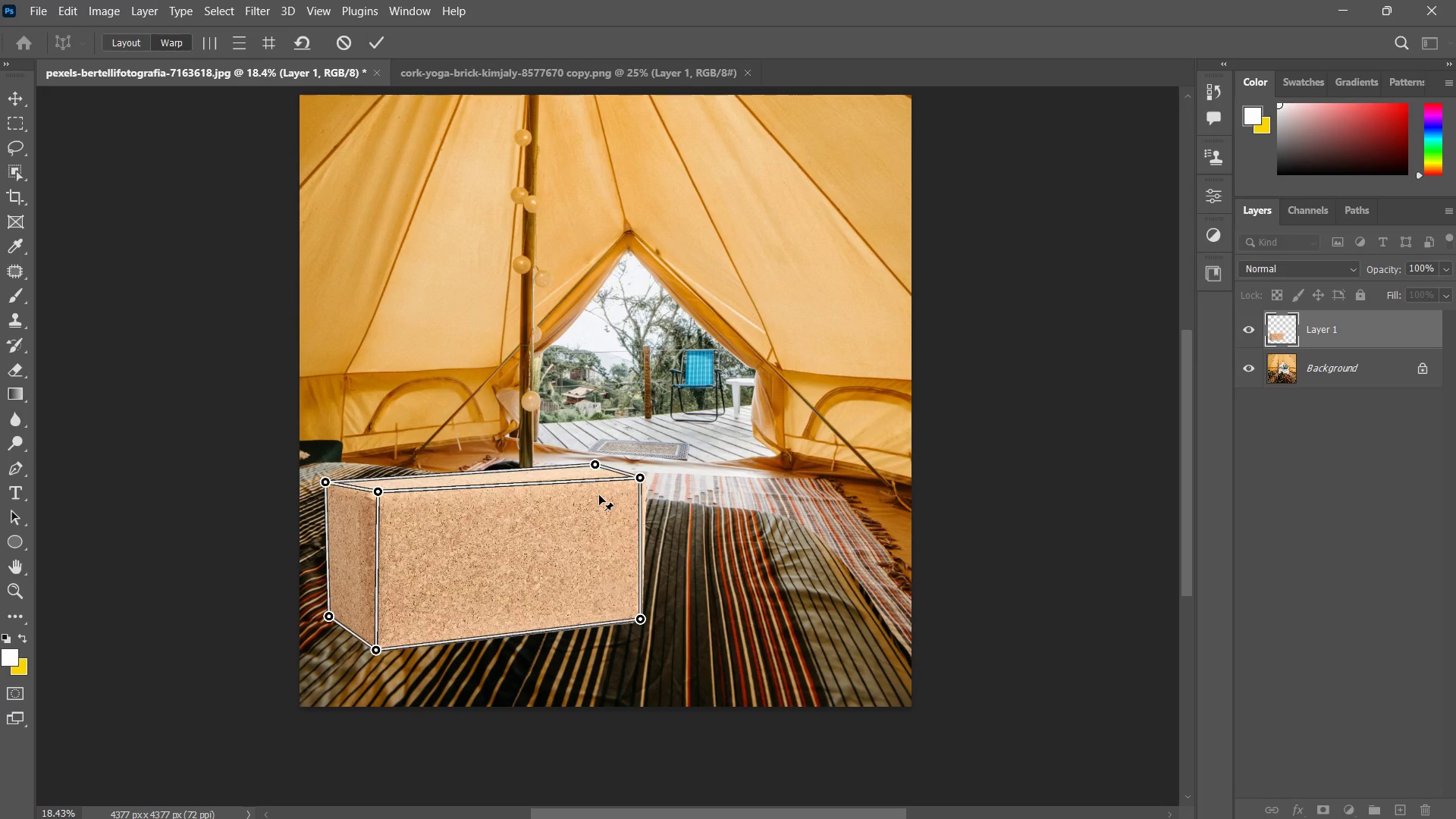 
wait(7.41)
 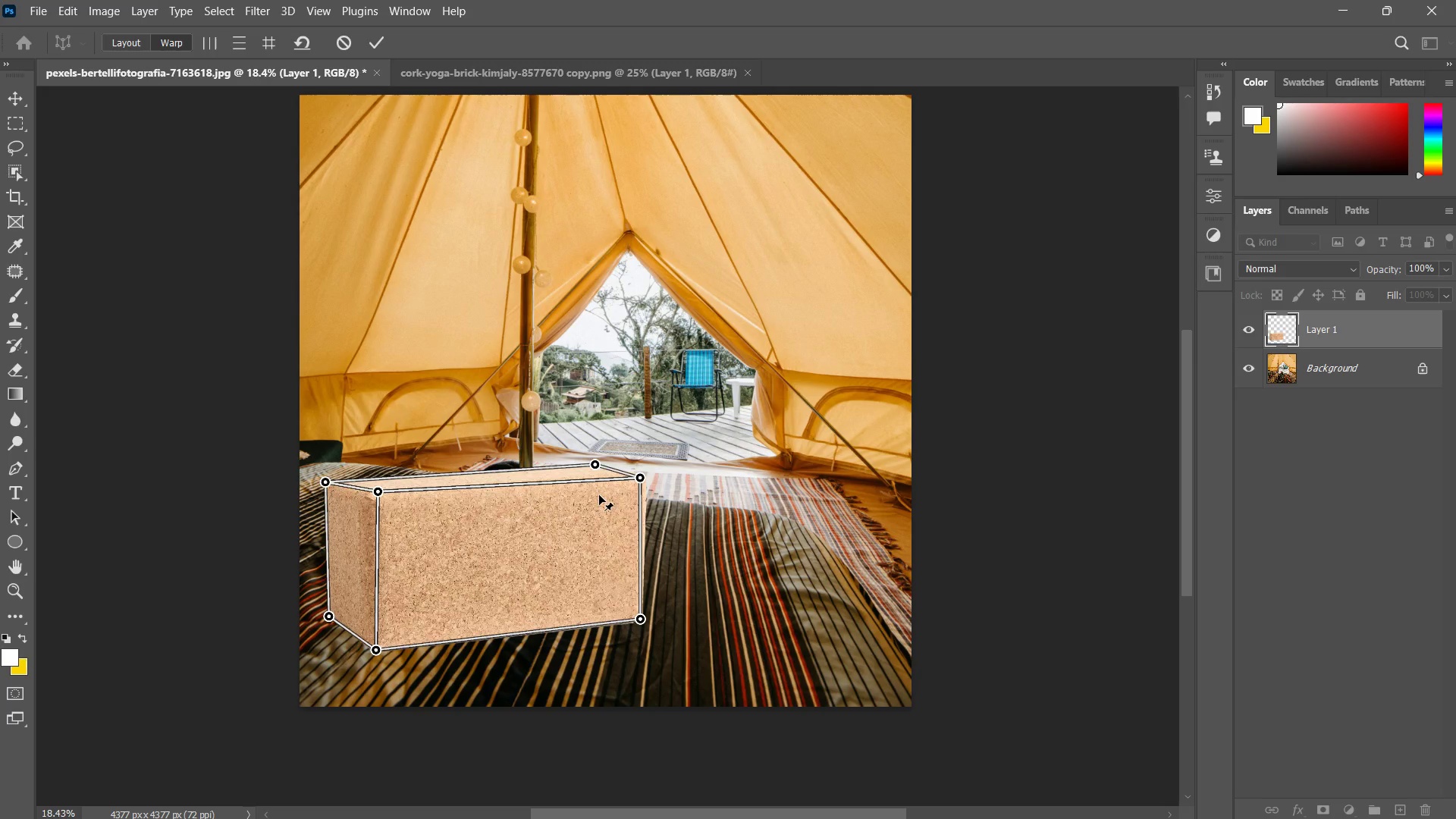 
key(Escape)
 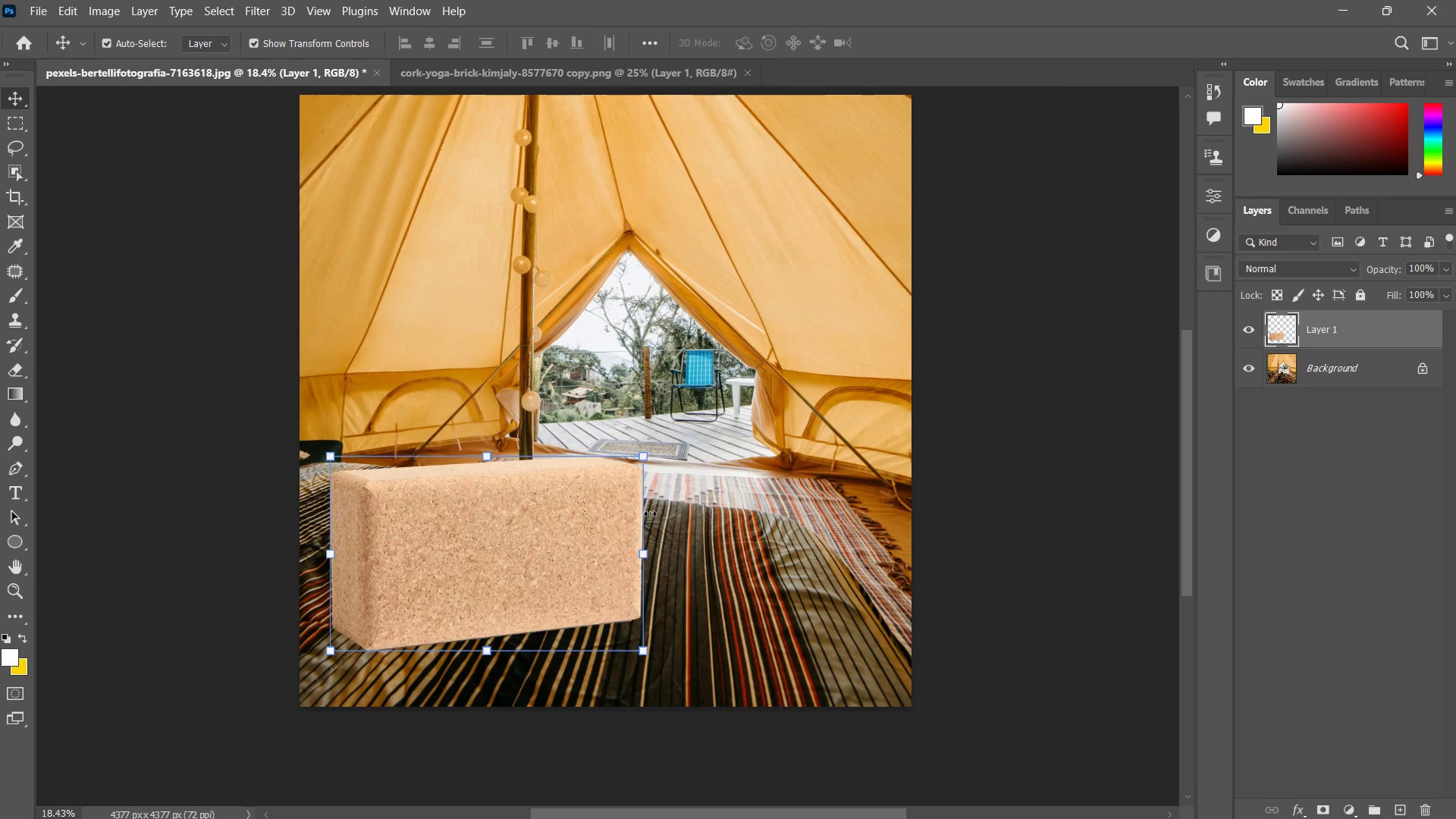 
type(zz)
 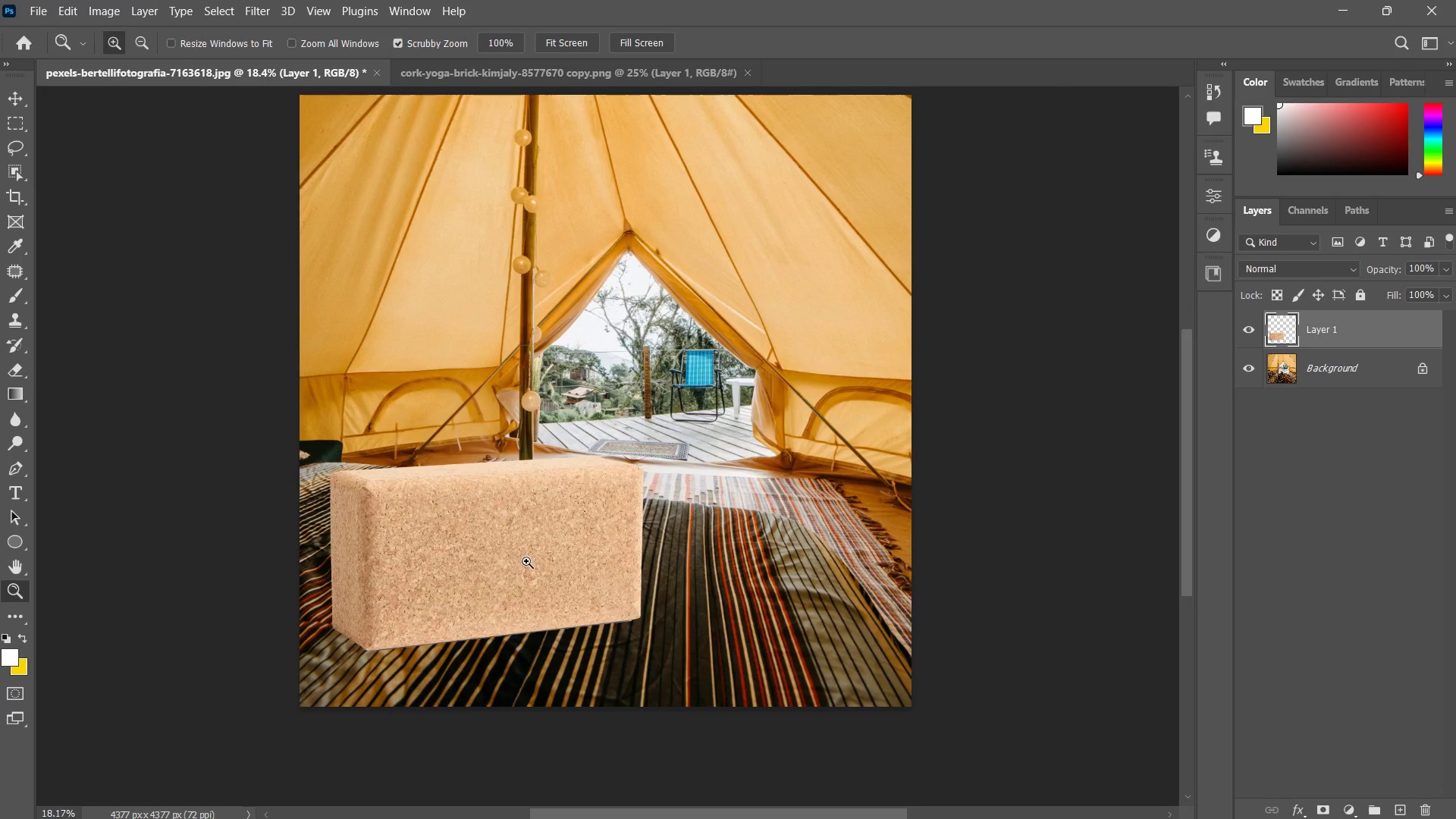 
left_click_drag(start_coordinate=[536, 544], to_coordinate=[541, 577])
 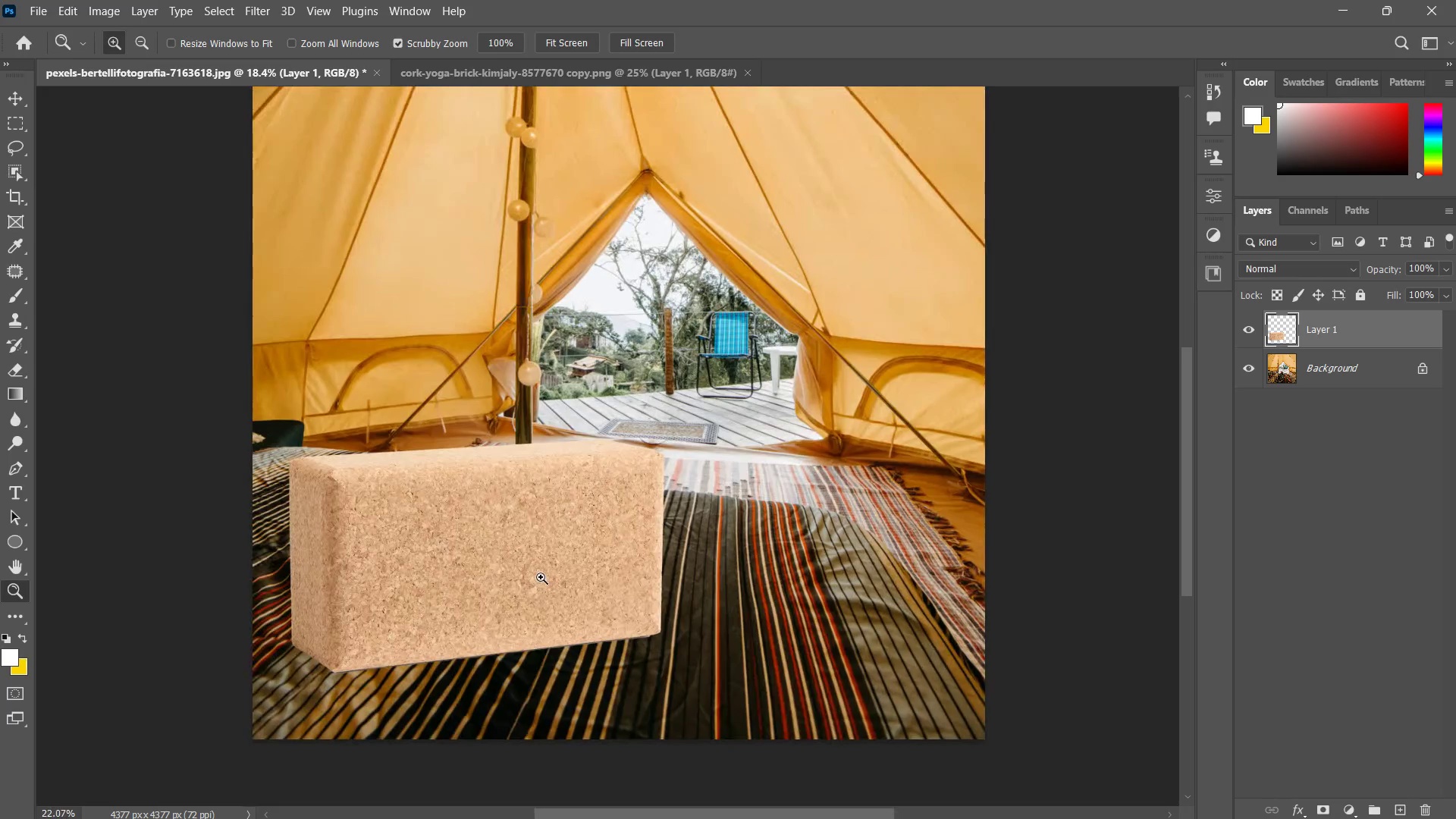 
left_click([541, 577])
 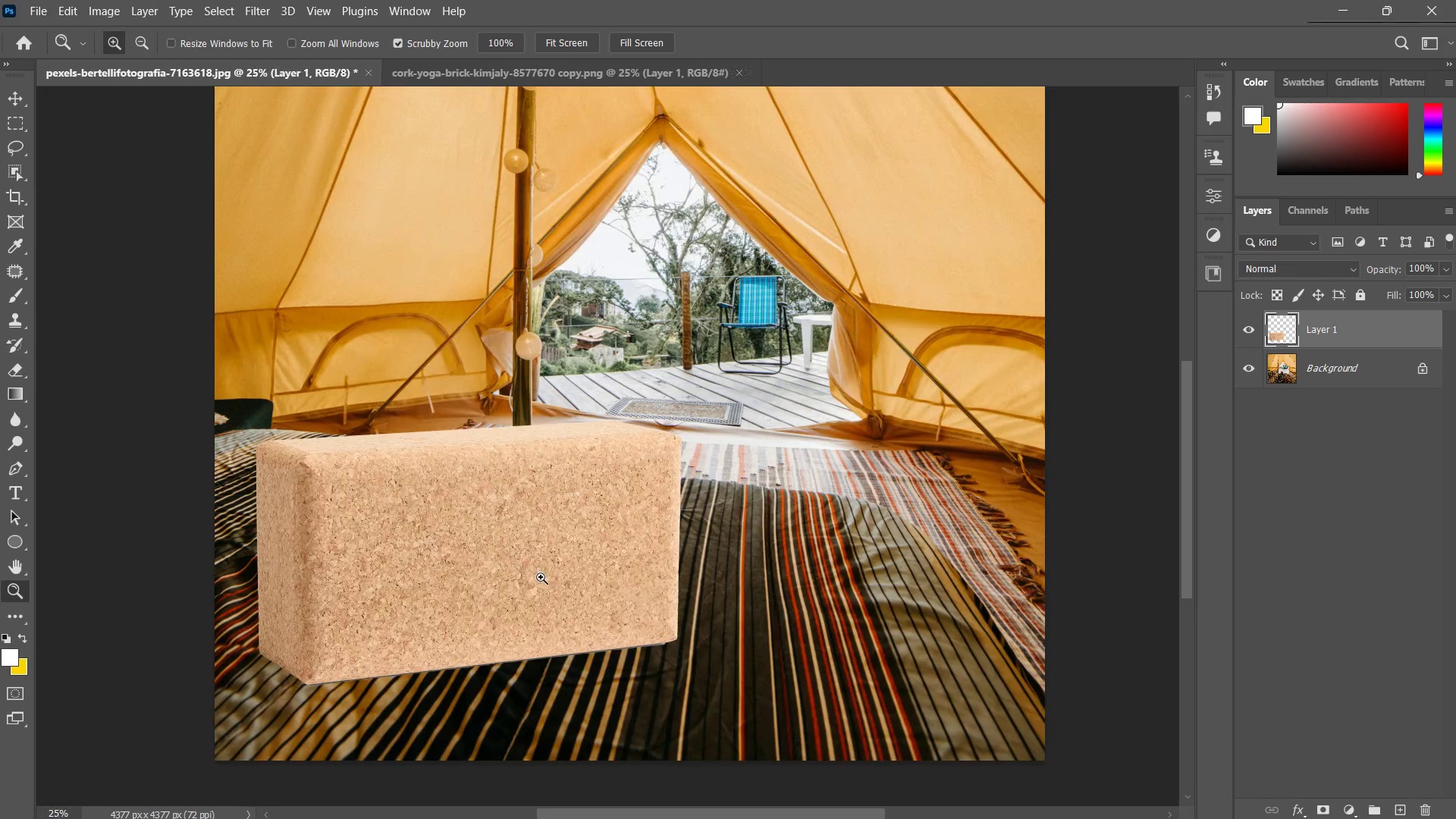 
left_click_drag(start_coordinate=[540, 576], to_coordinate=[522, 589])
 